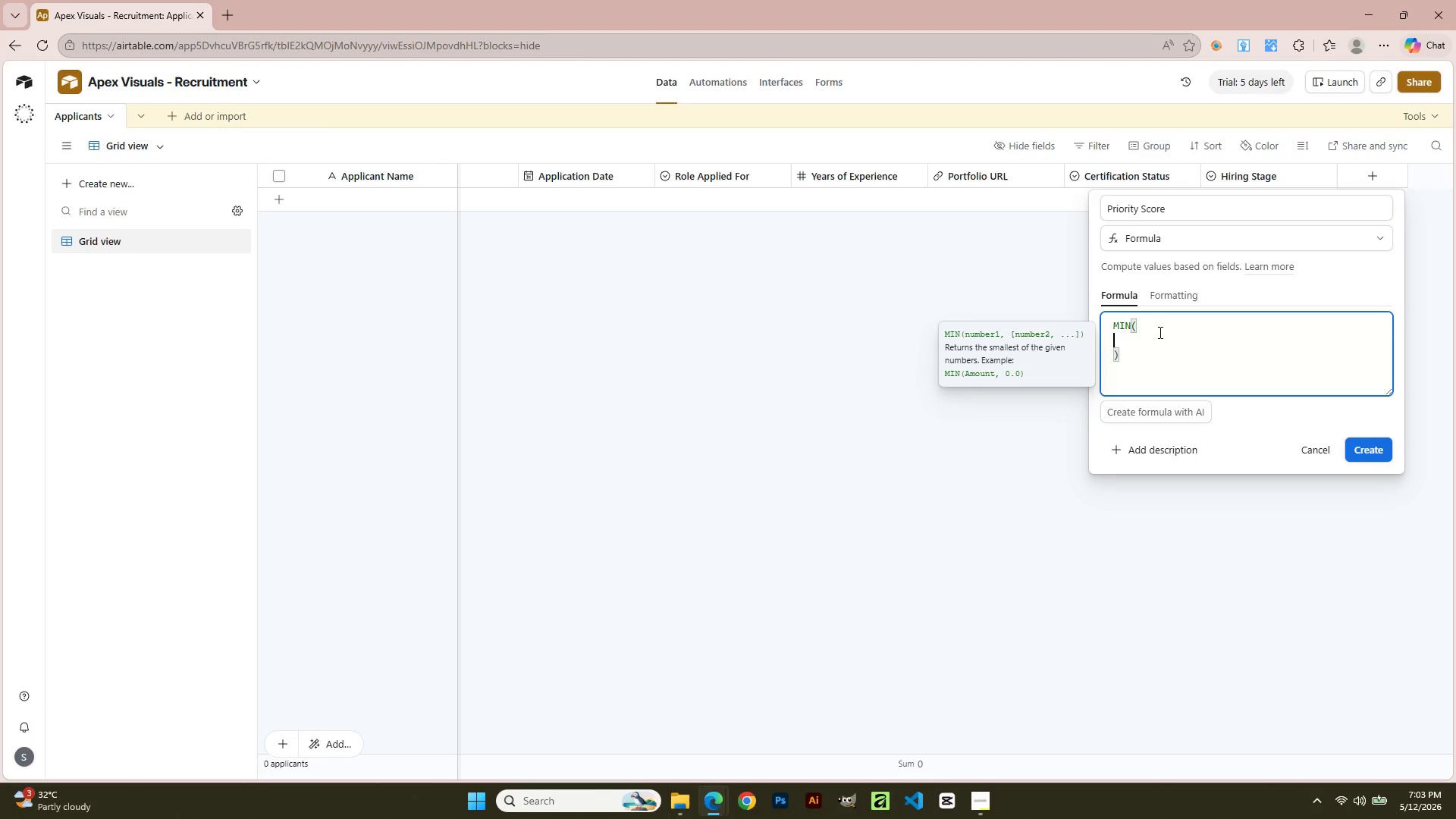 
key(ArrowLeft)
 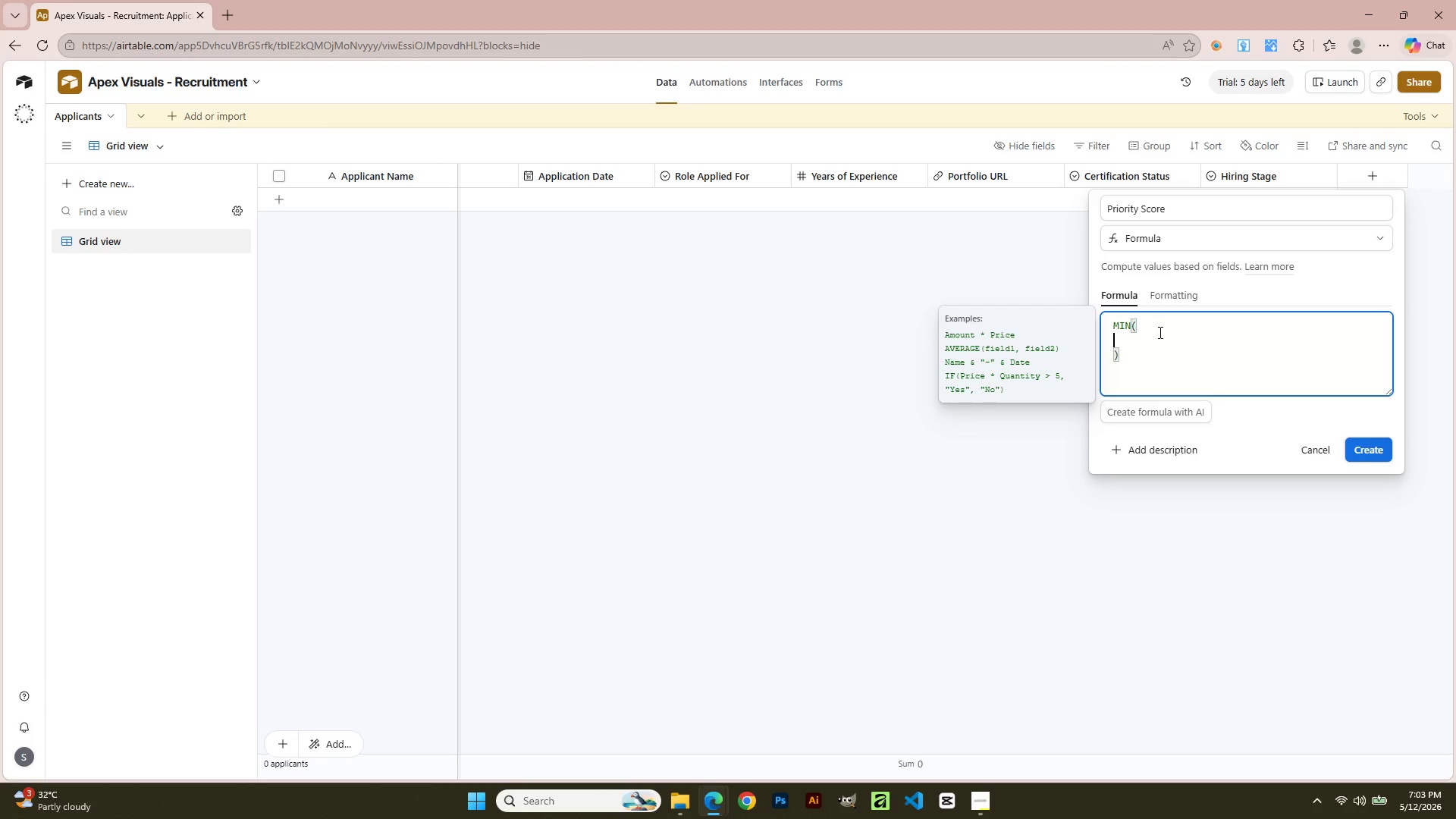 
key(ArrowLeft)
 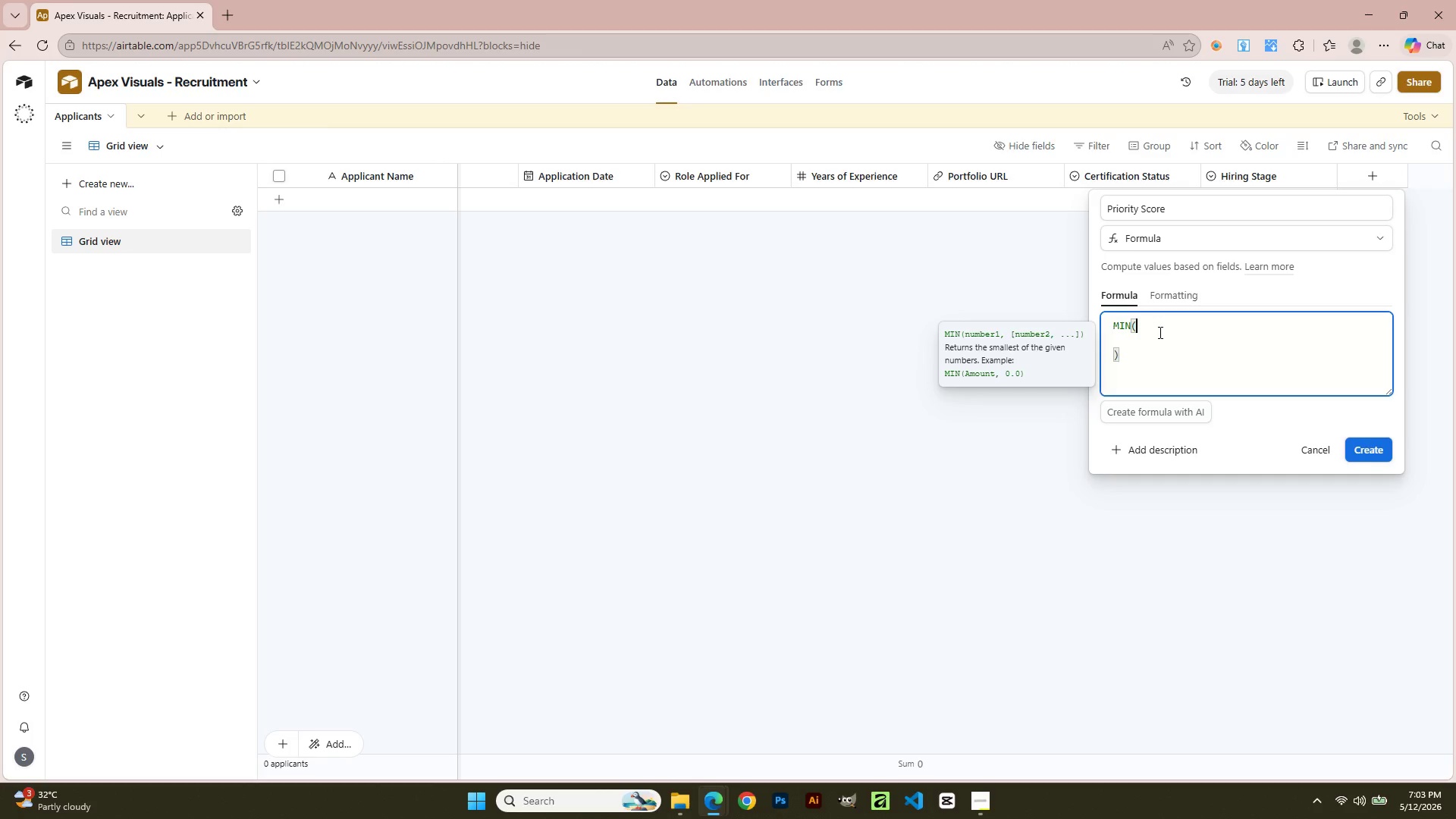 
key(Space)
 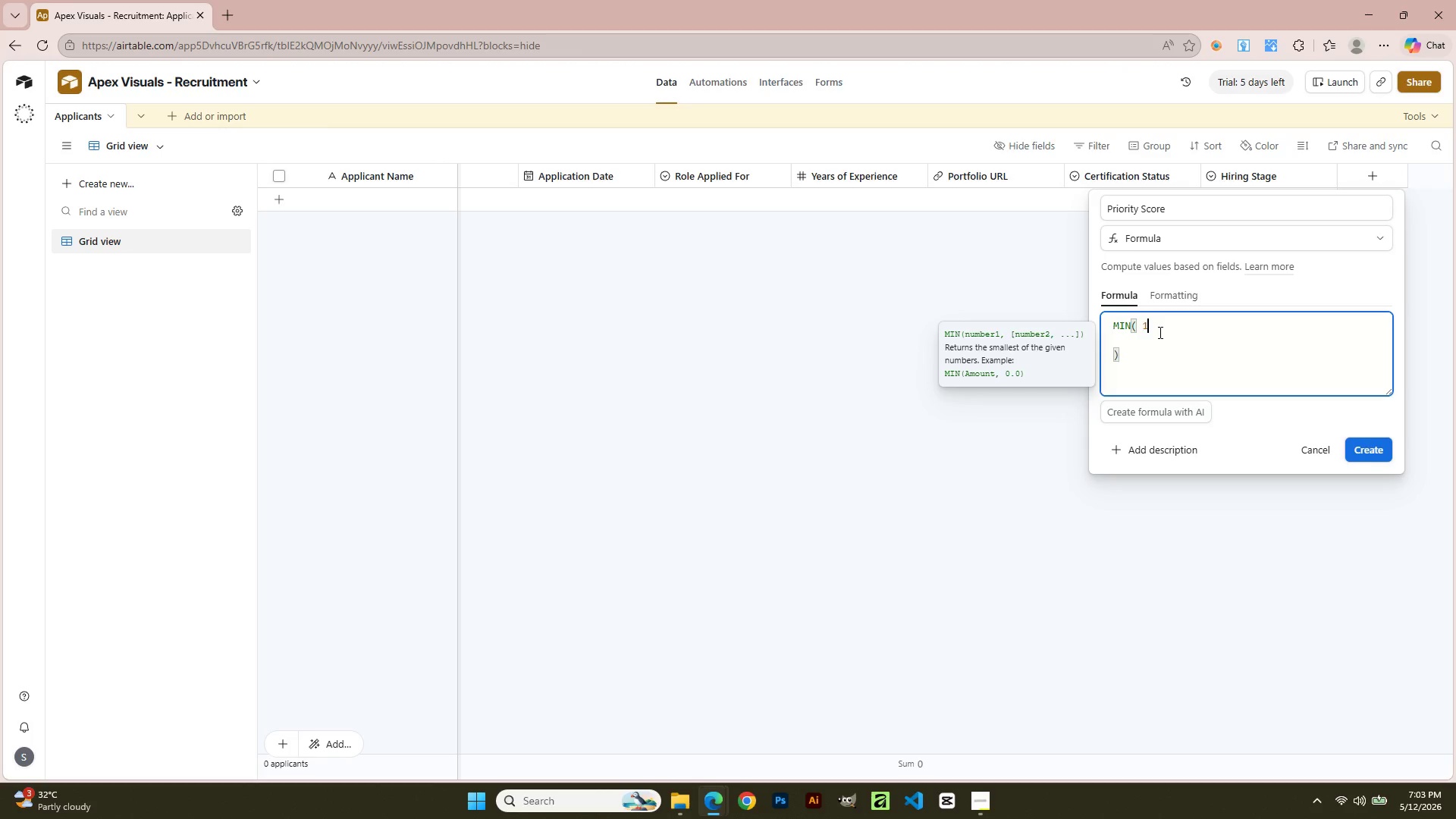 
key(Numpad1)
 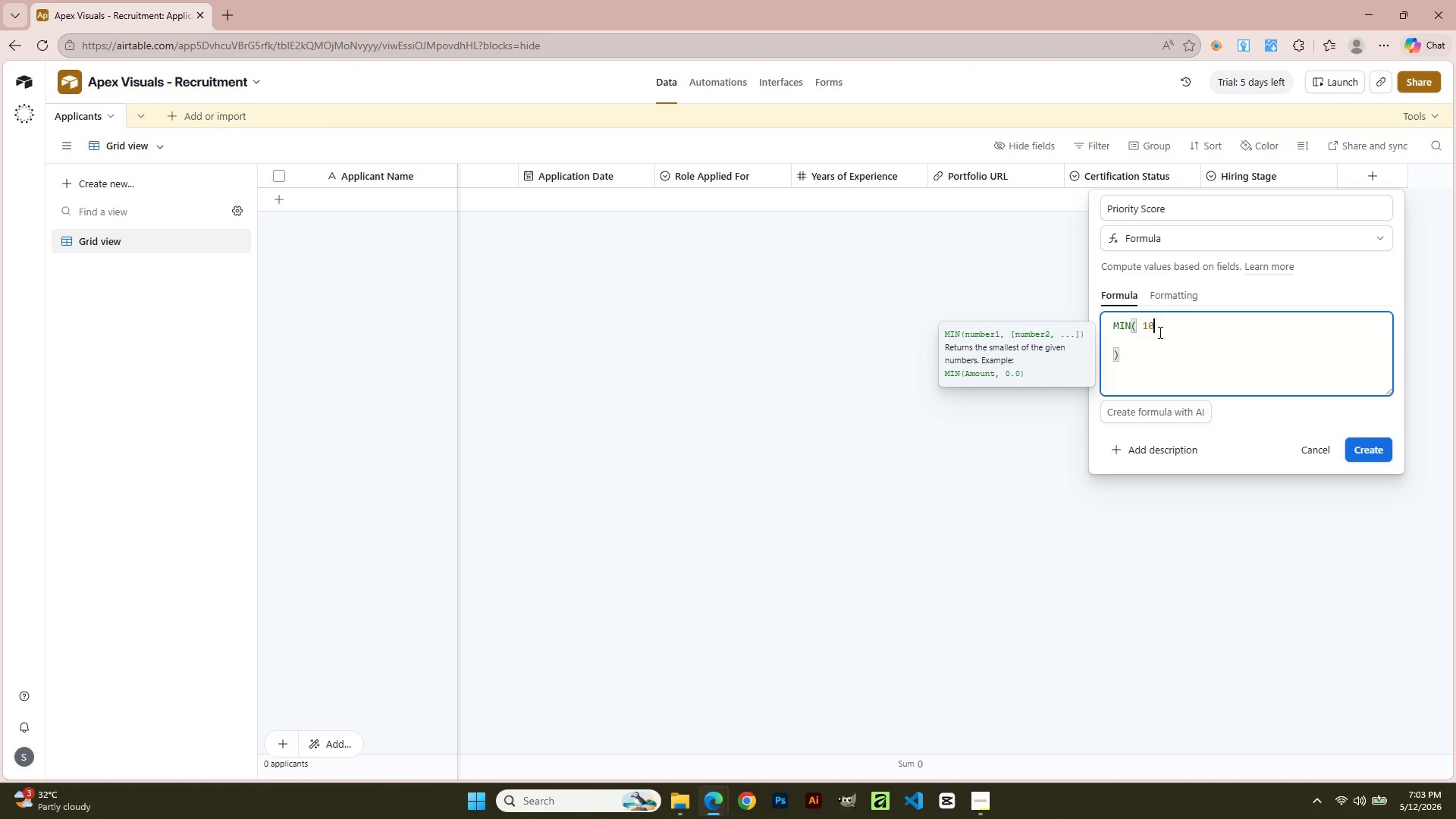 
key(Numpad0)
 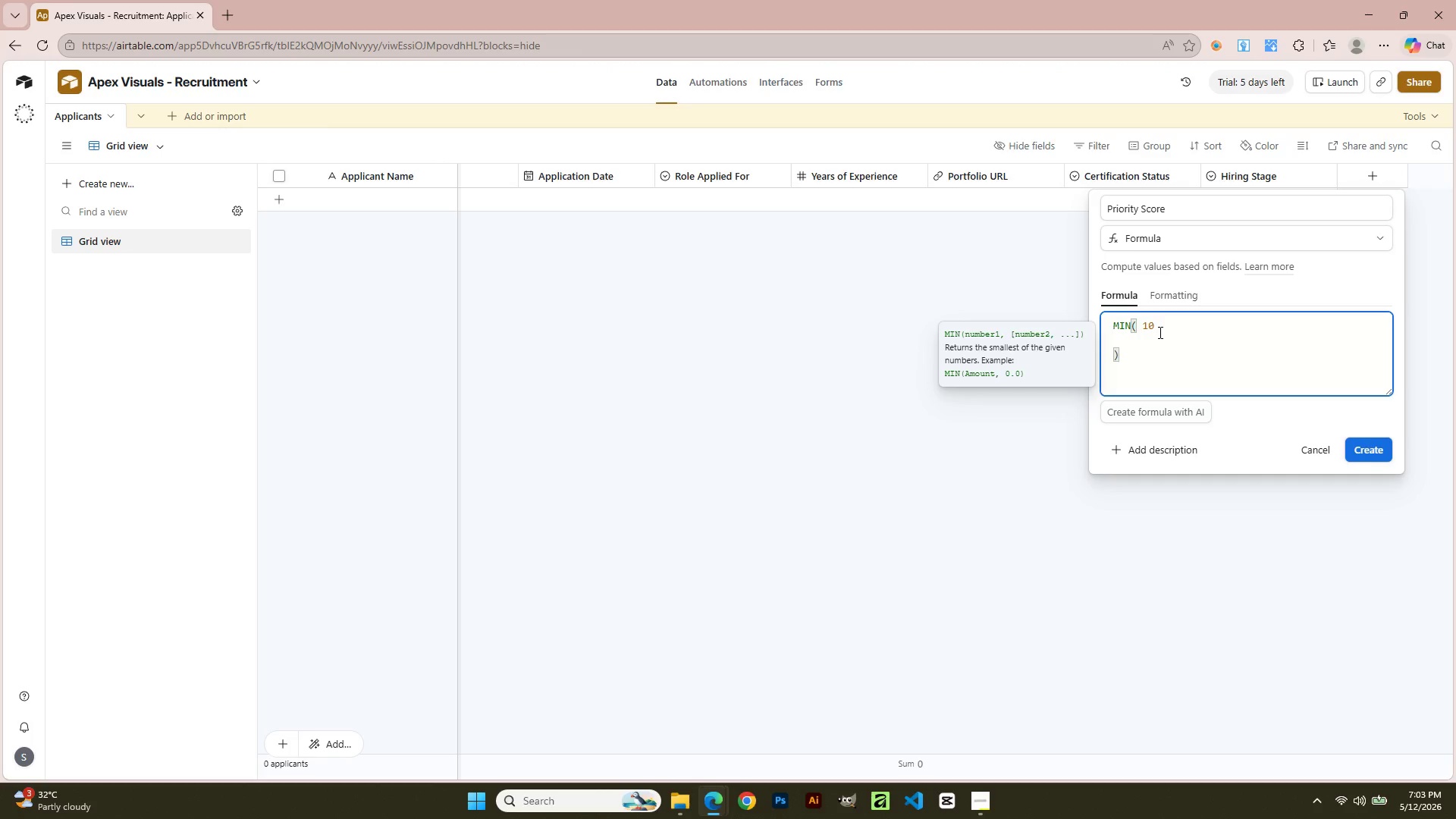 
key(Comma)
 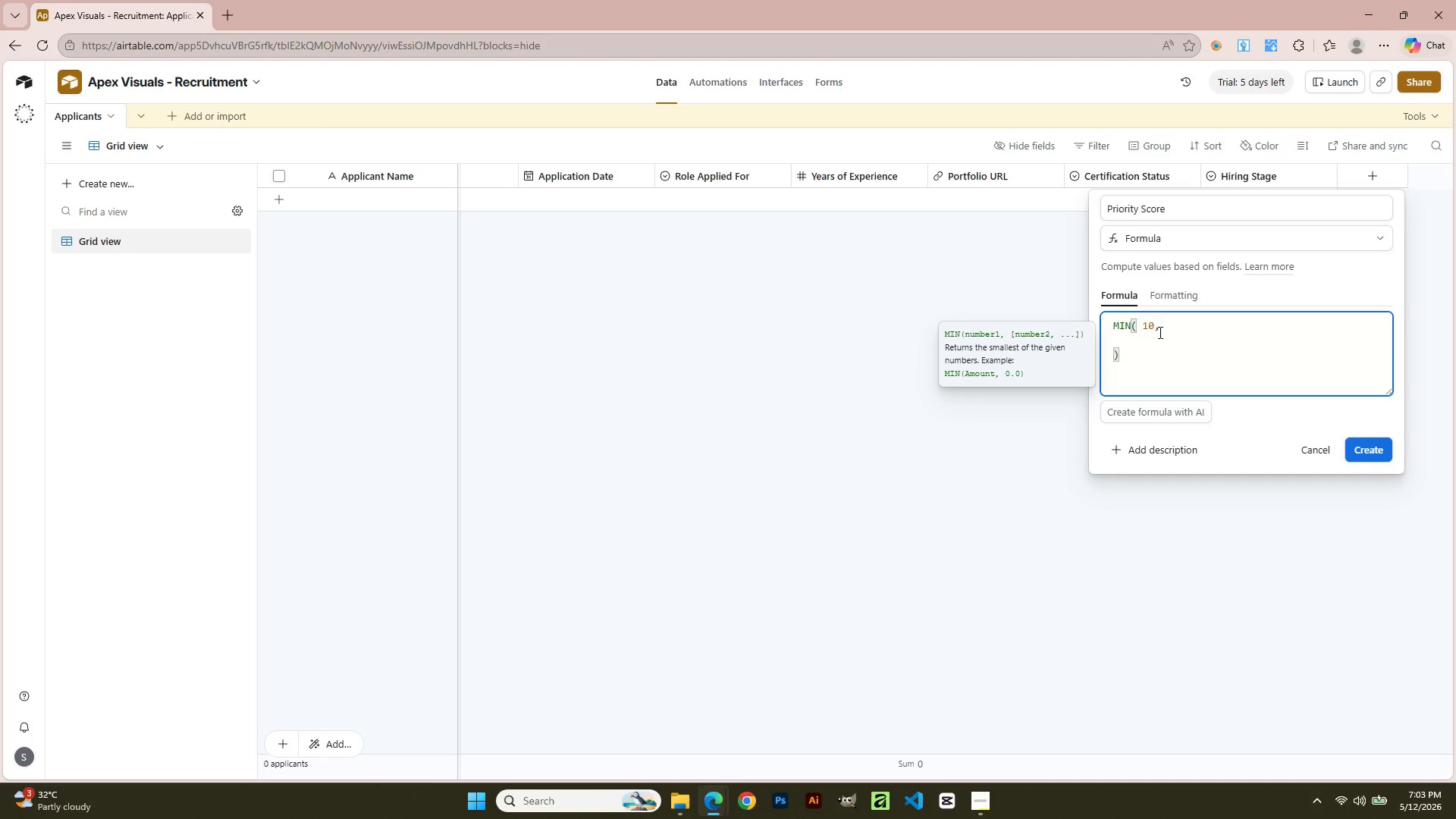 
key(ArrowDown)
 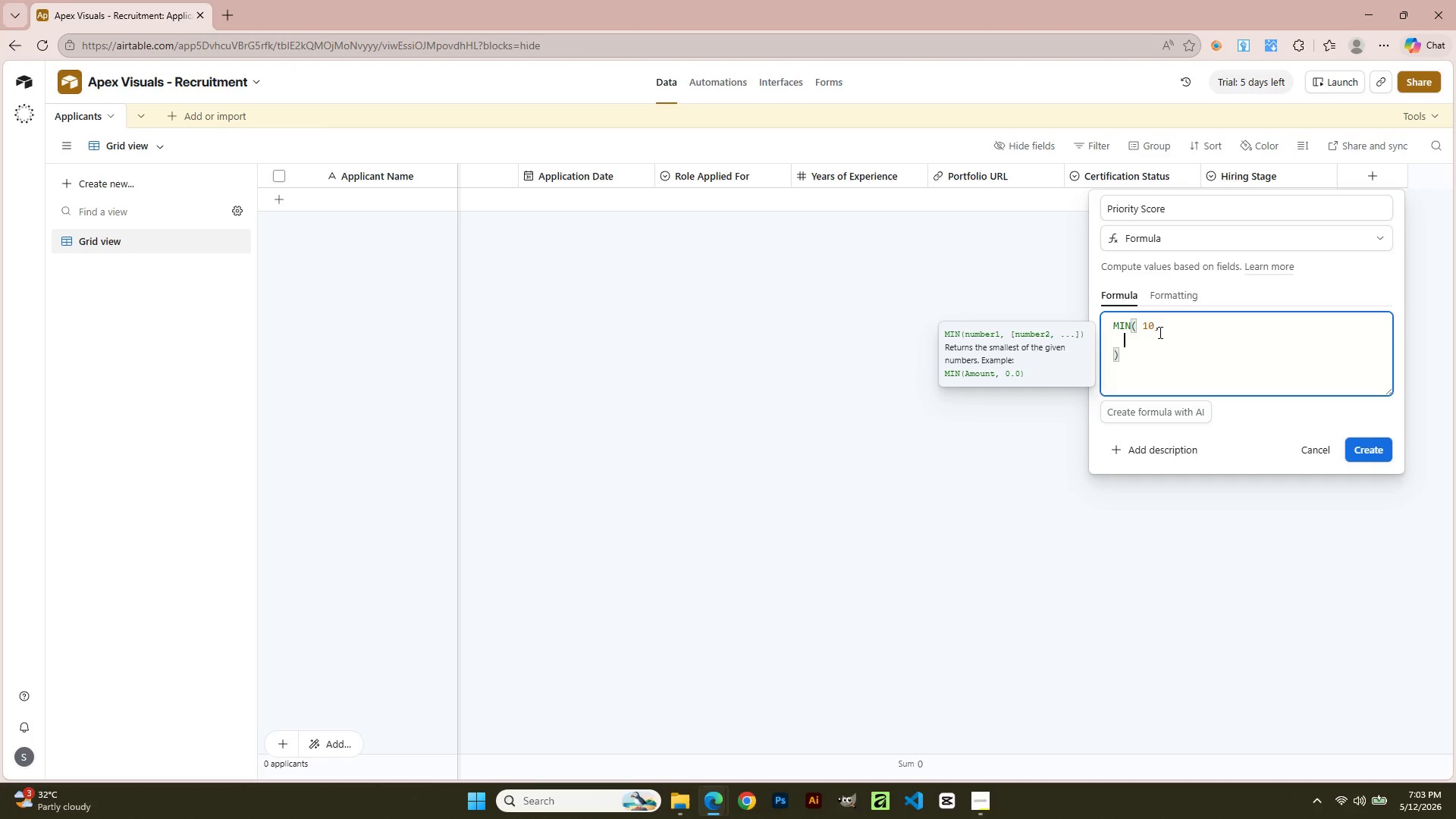 
type(MAX)
 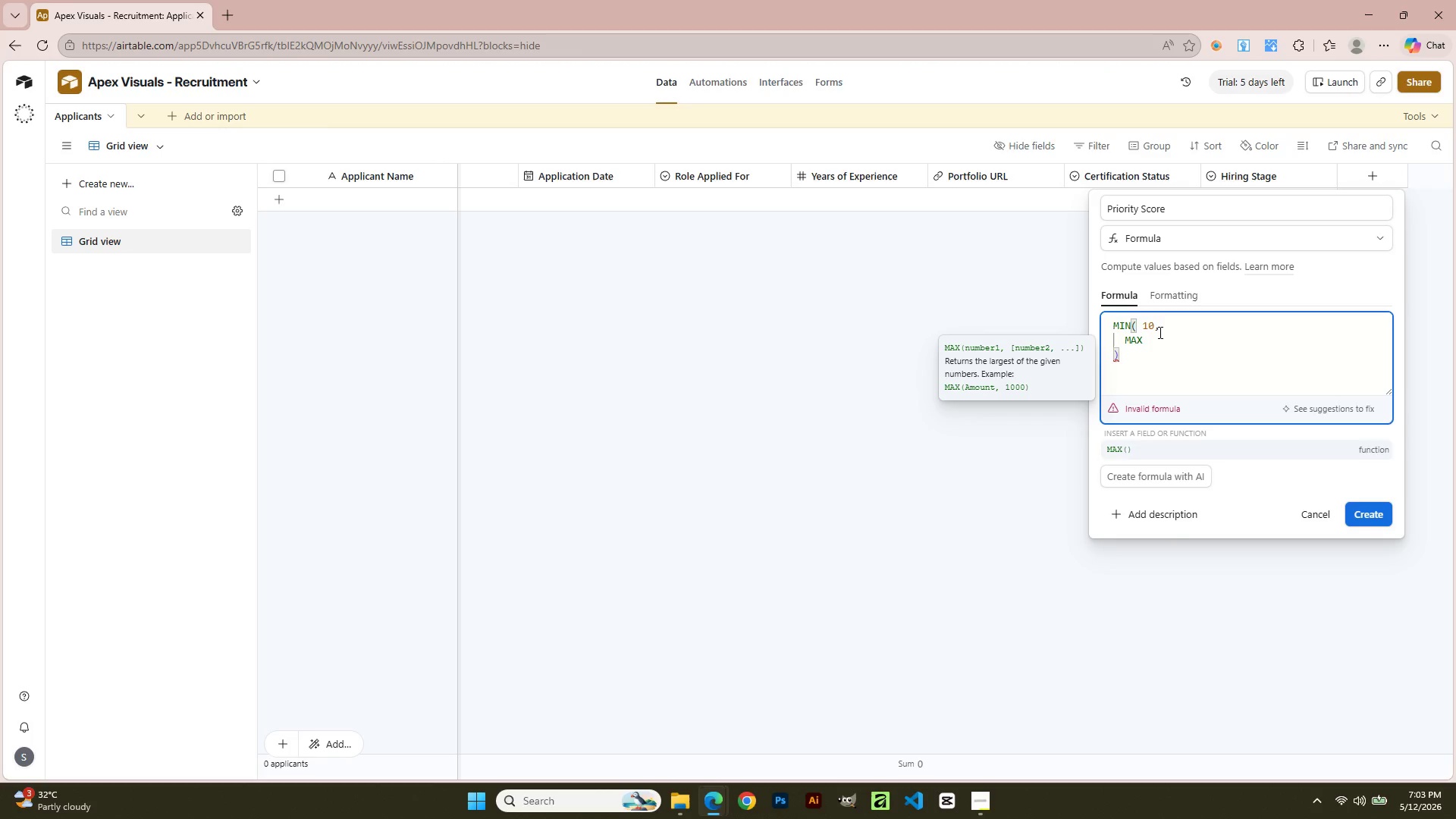 
key(Enter)
 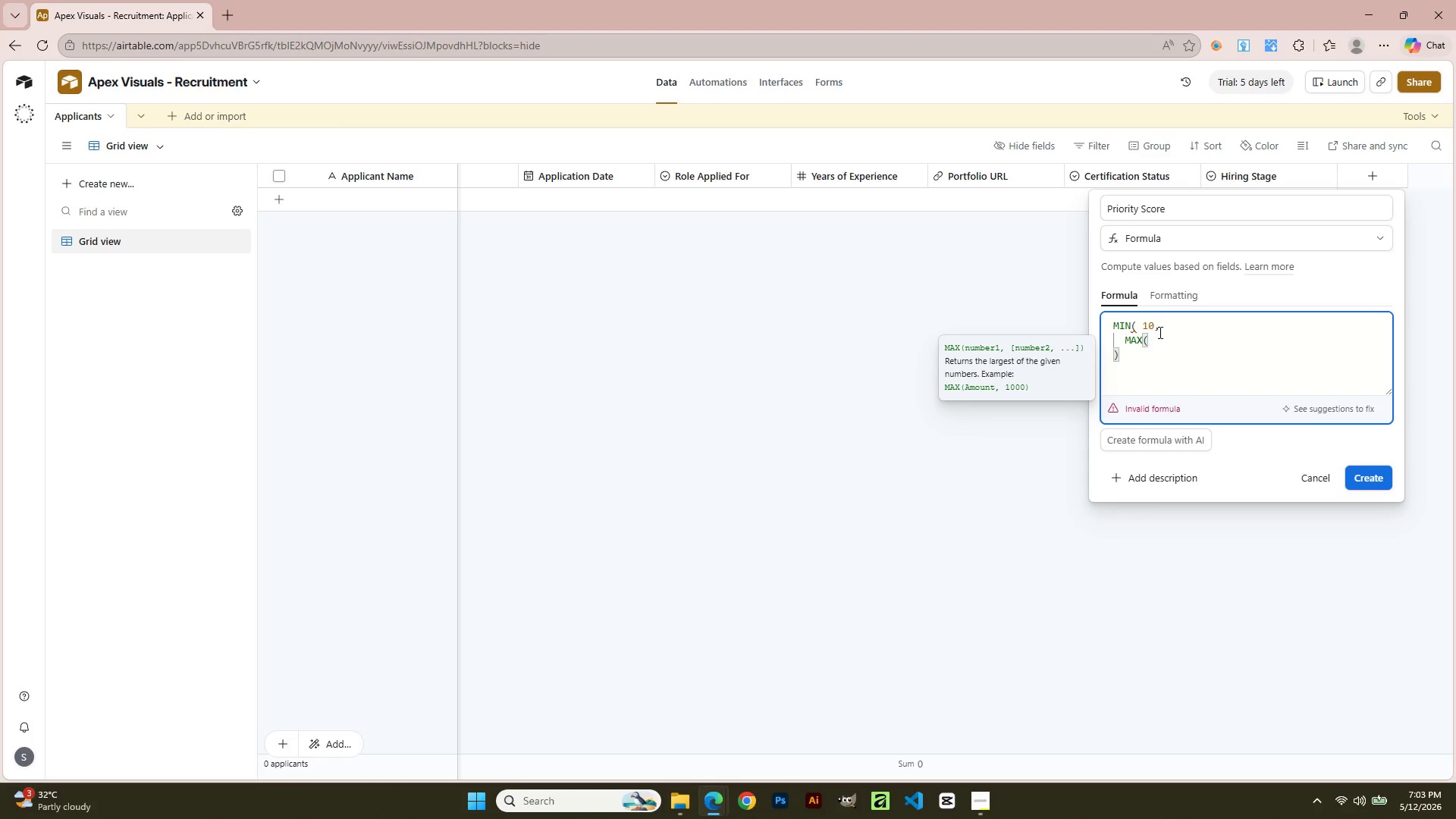 
key(Shift+0)
 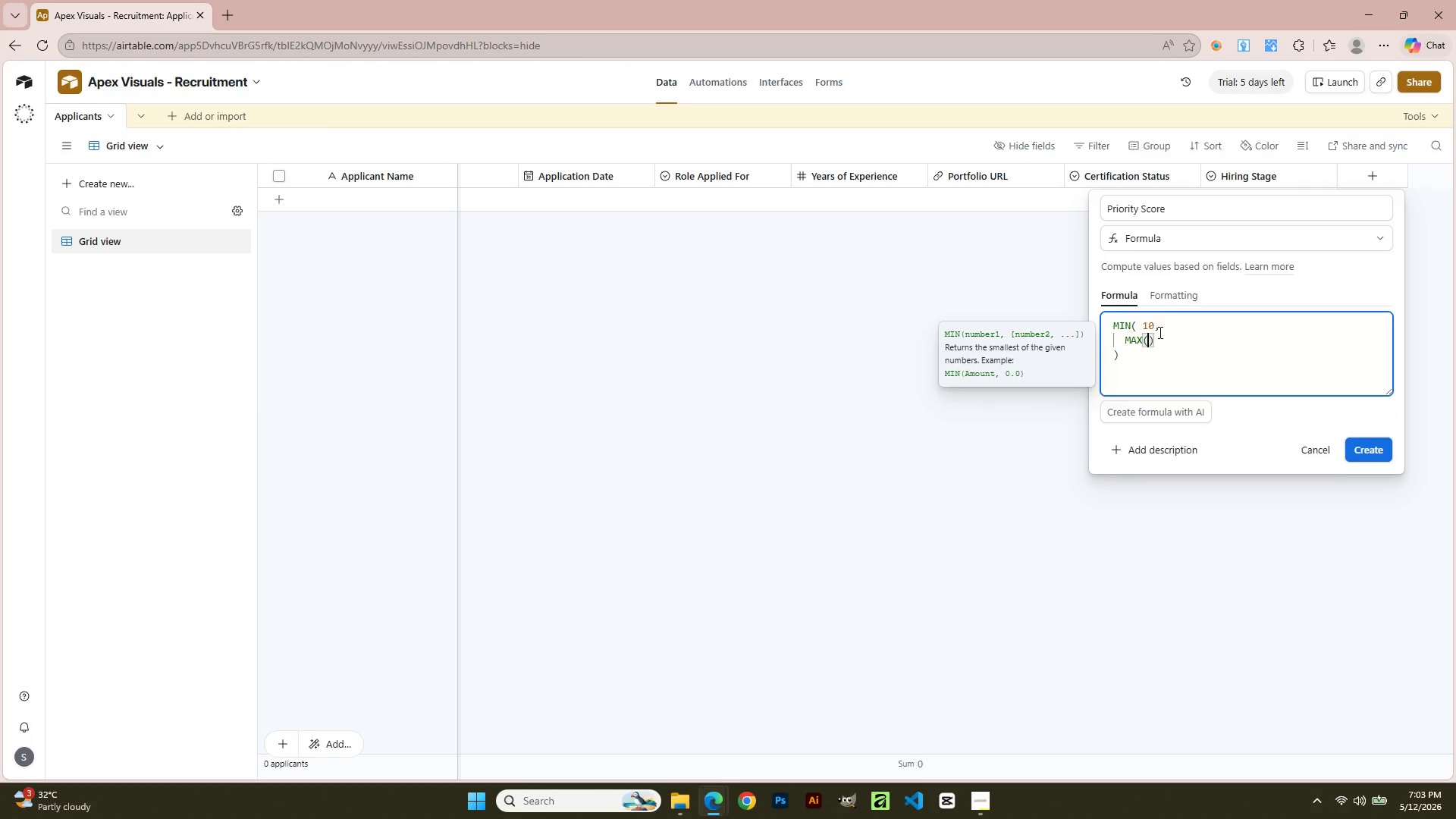 
key(ArrowLeft)
 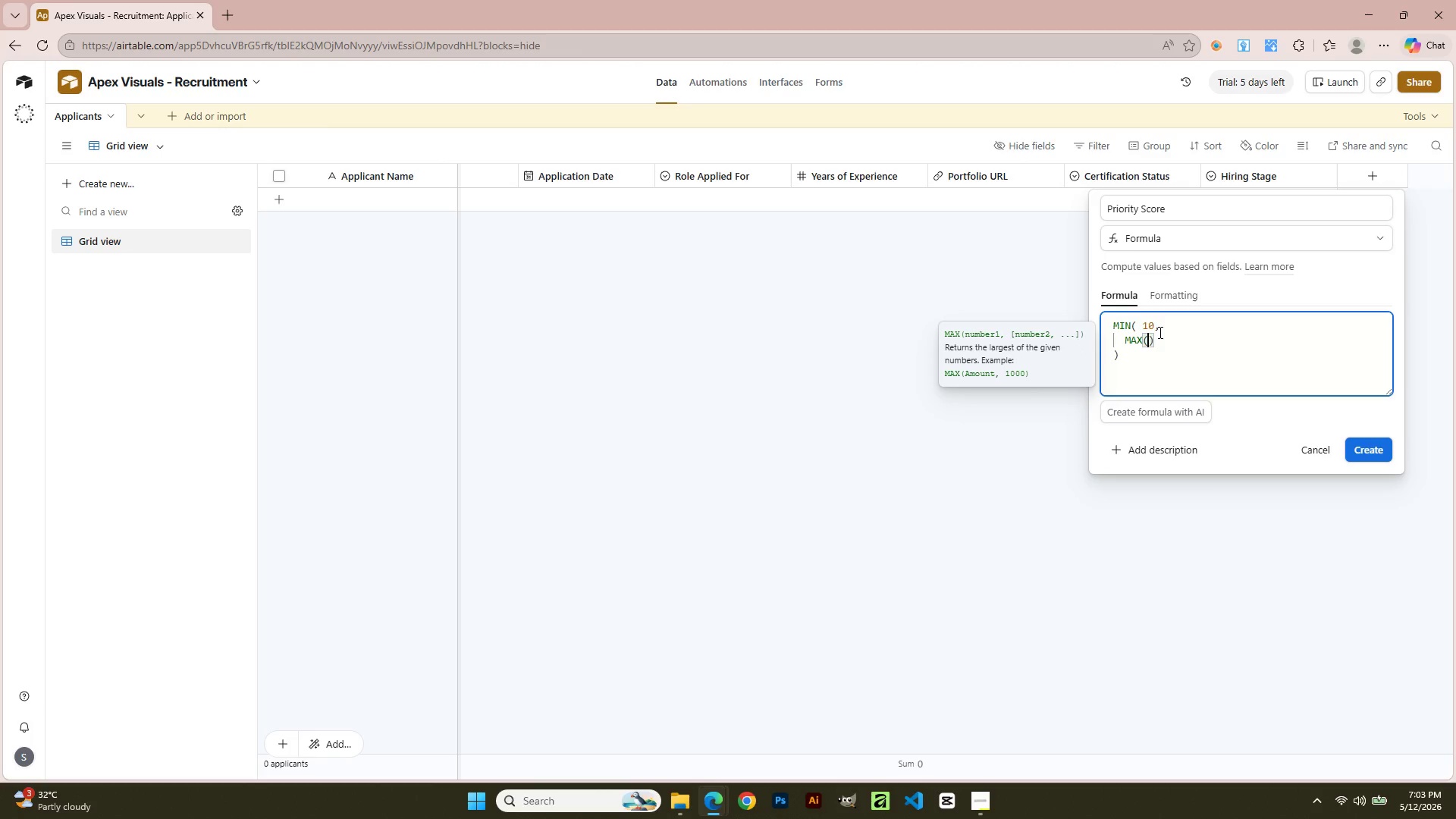 
key(Enter)
 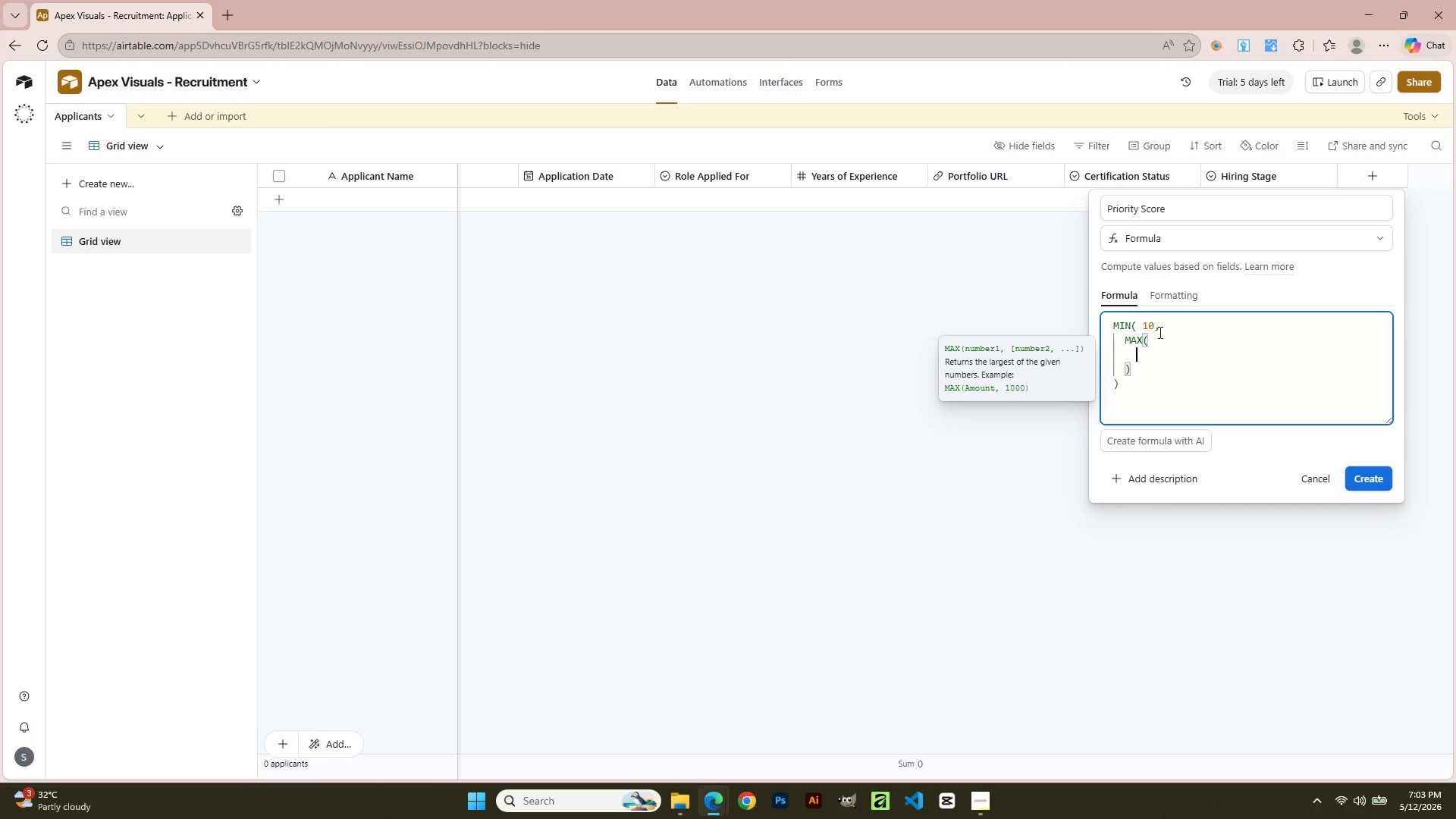 
type(IF)
 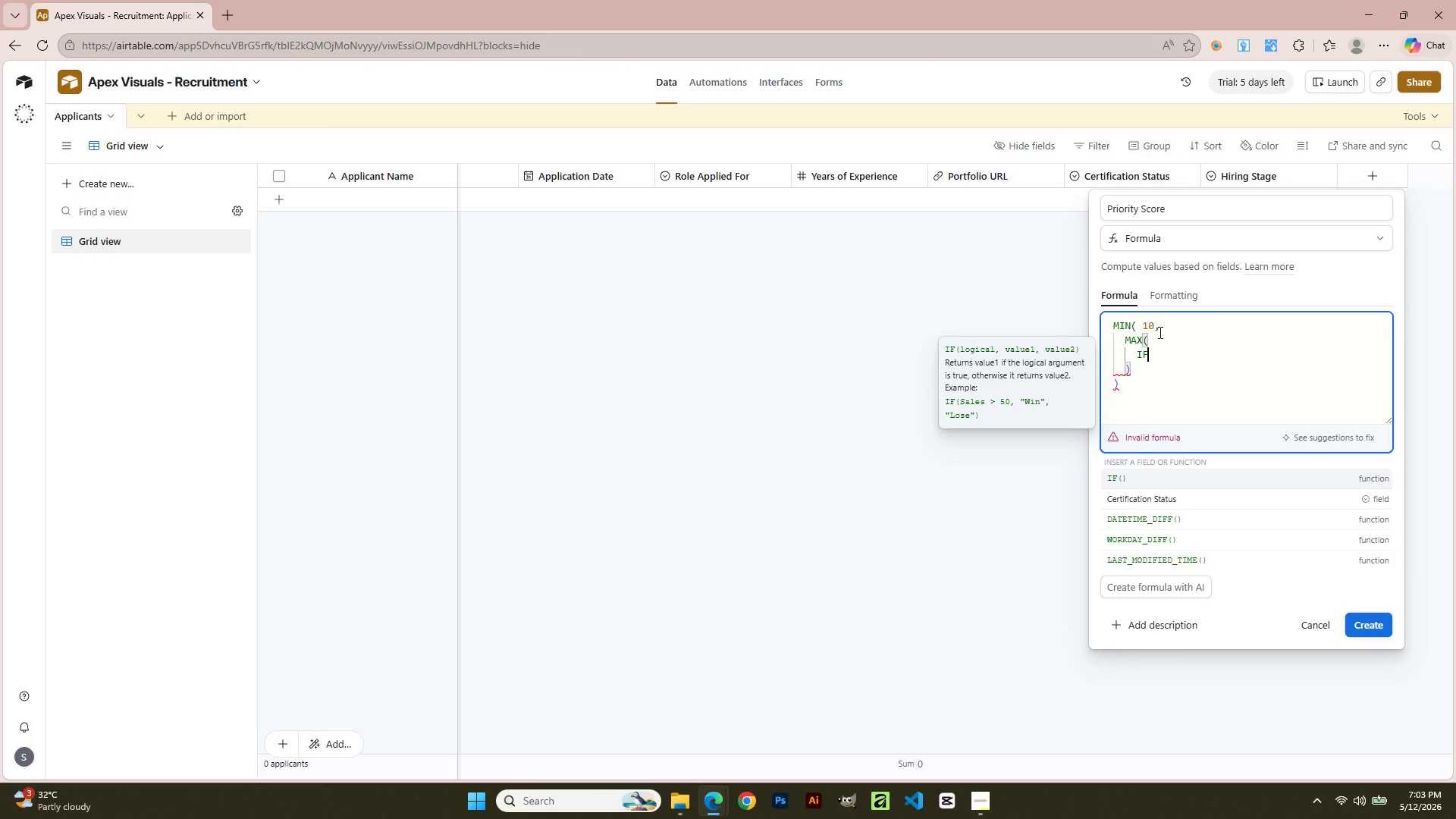 
key(Enter)
 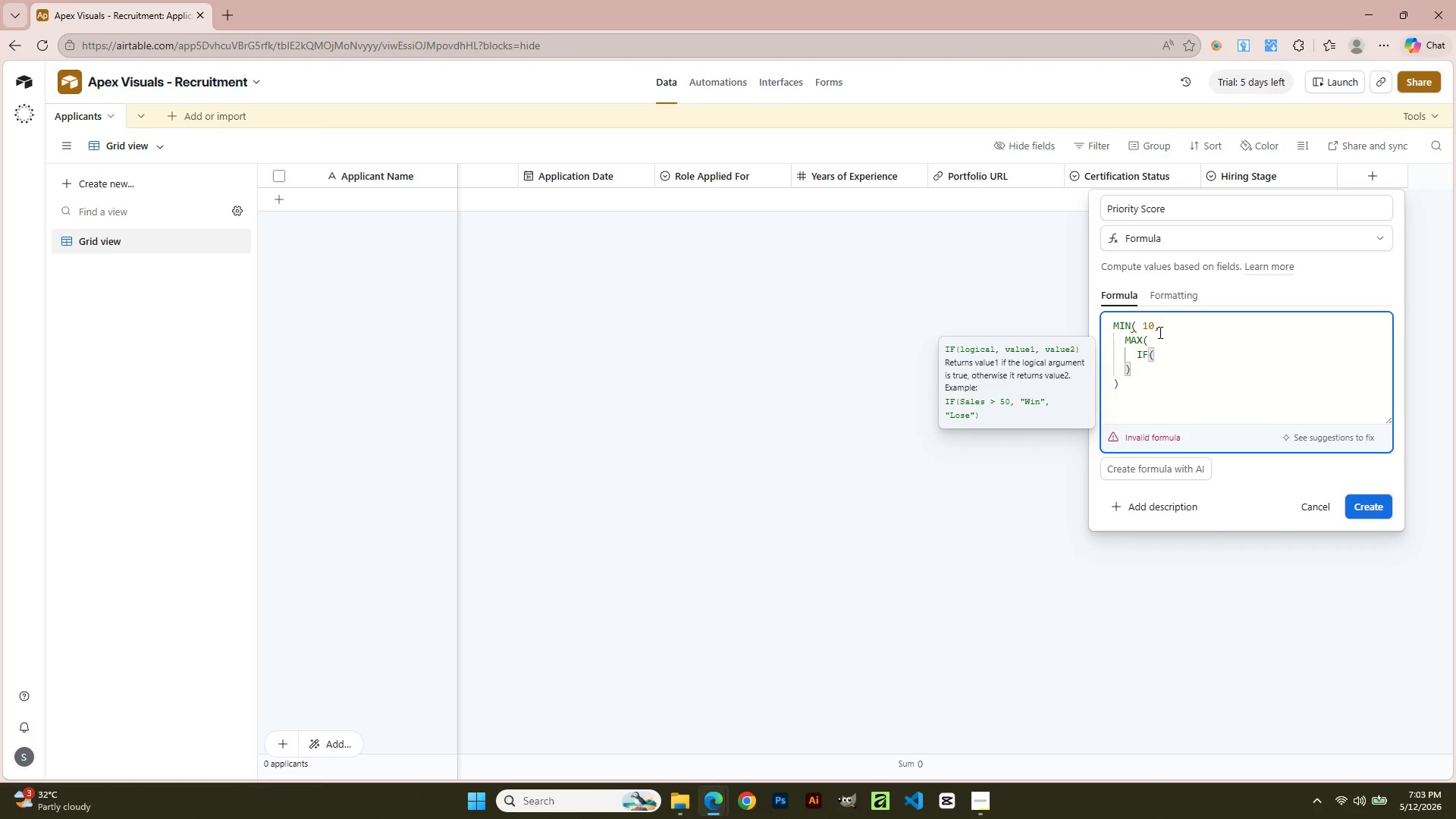 
key(Shift+0)
 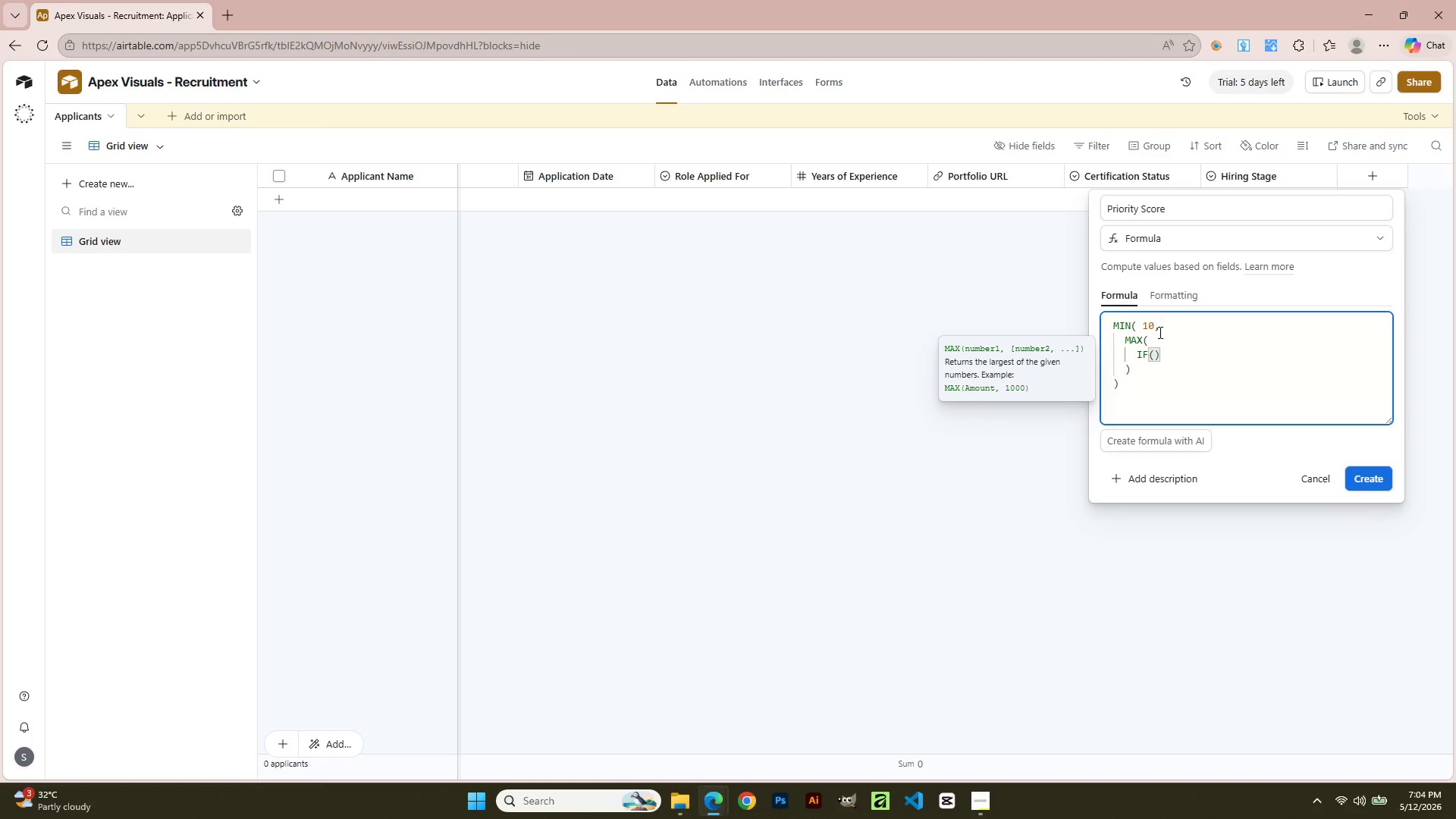 
key(ArrowLeft)
 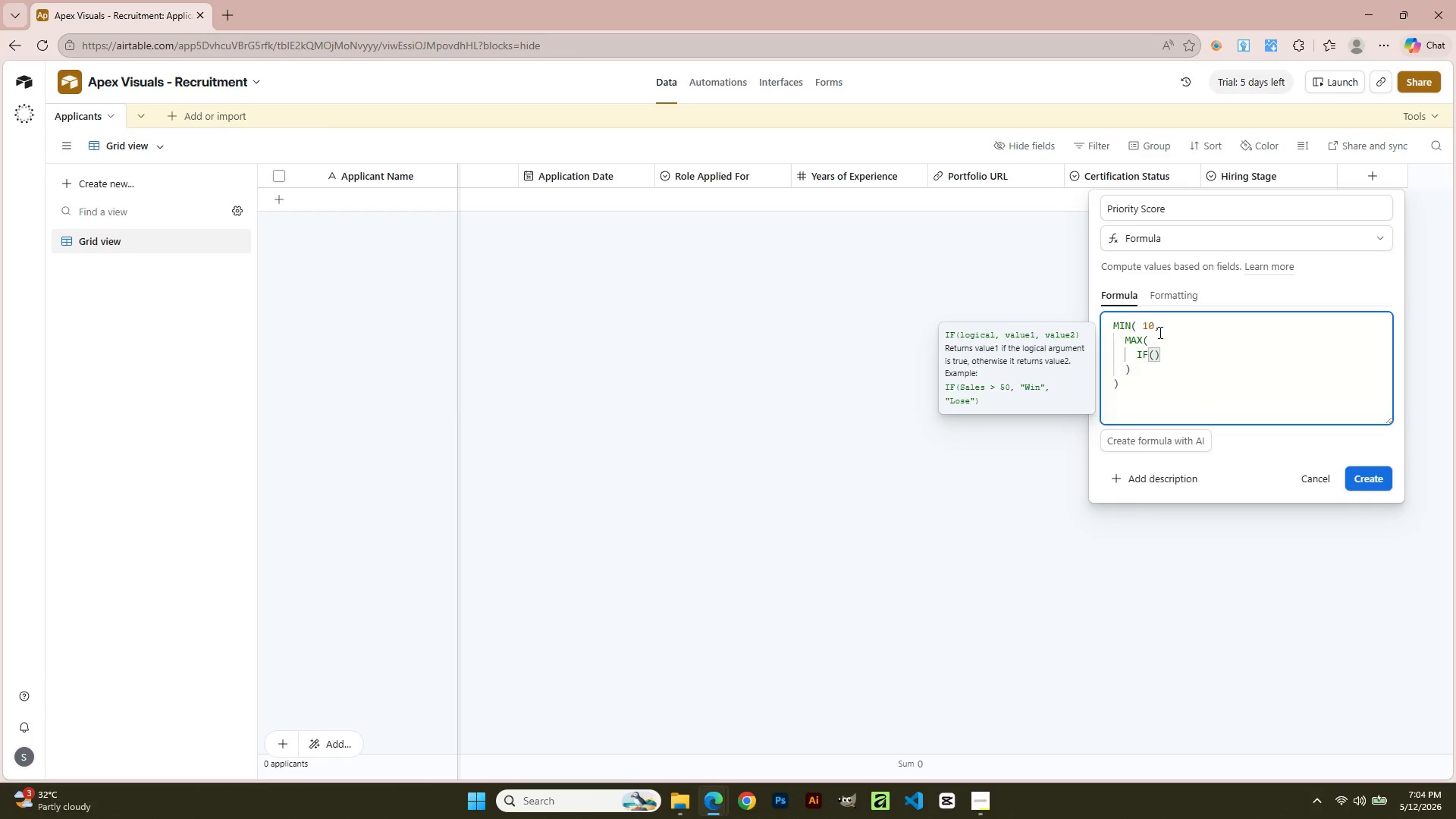 
key(Enter)
 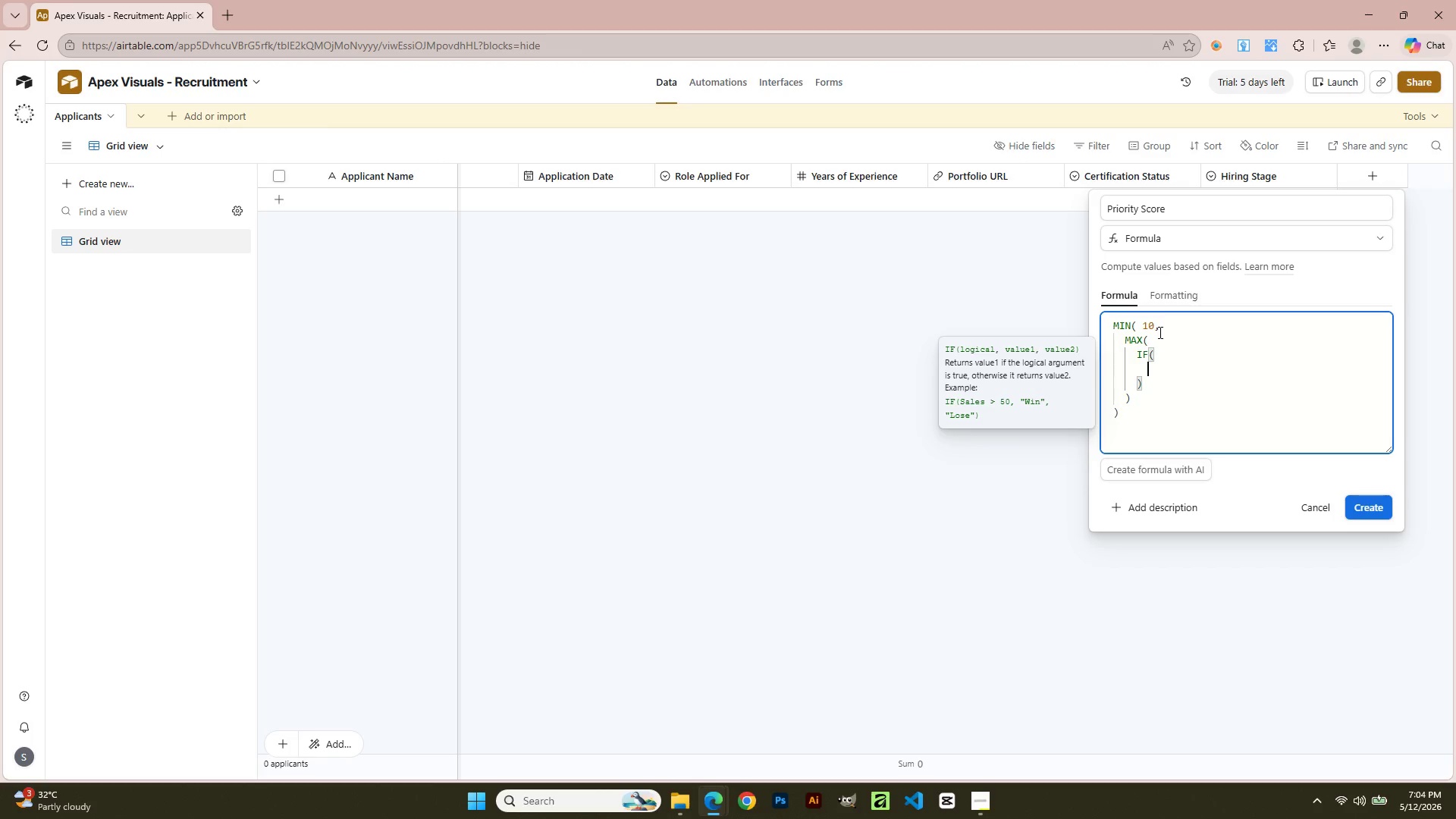 
wait(5.2)
 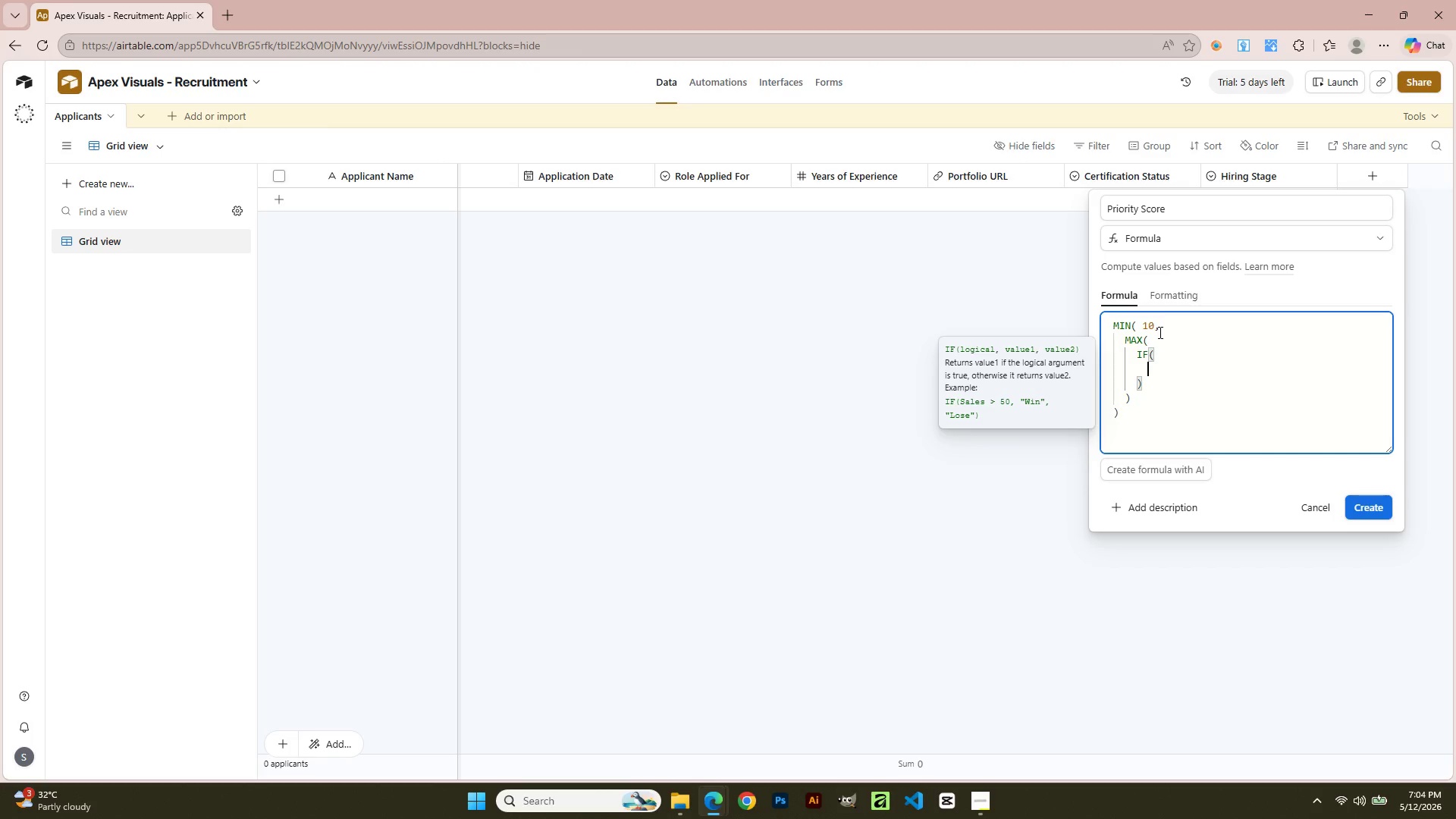 
key(Backspace)
 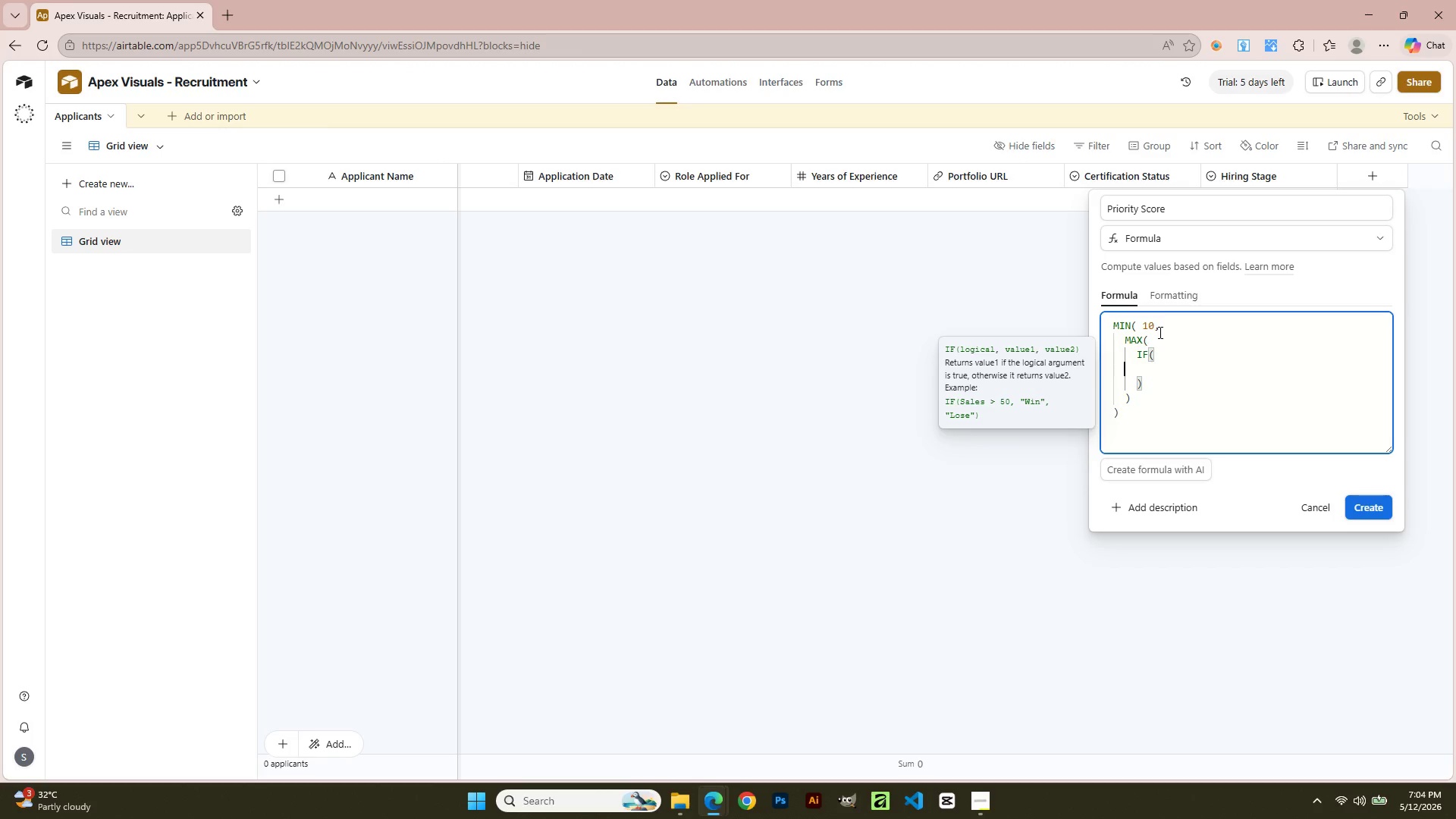 
key(Backspace)
 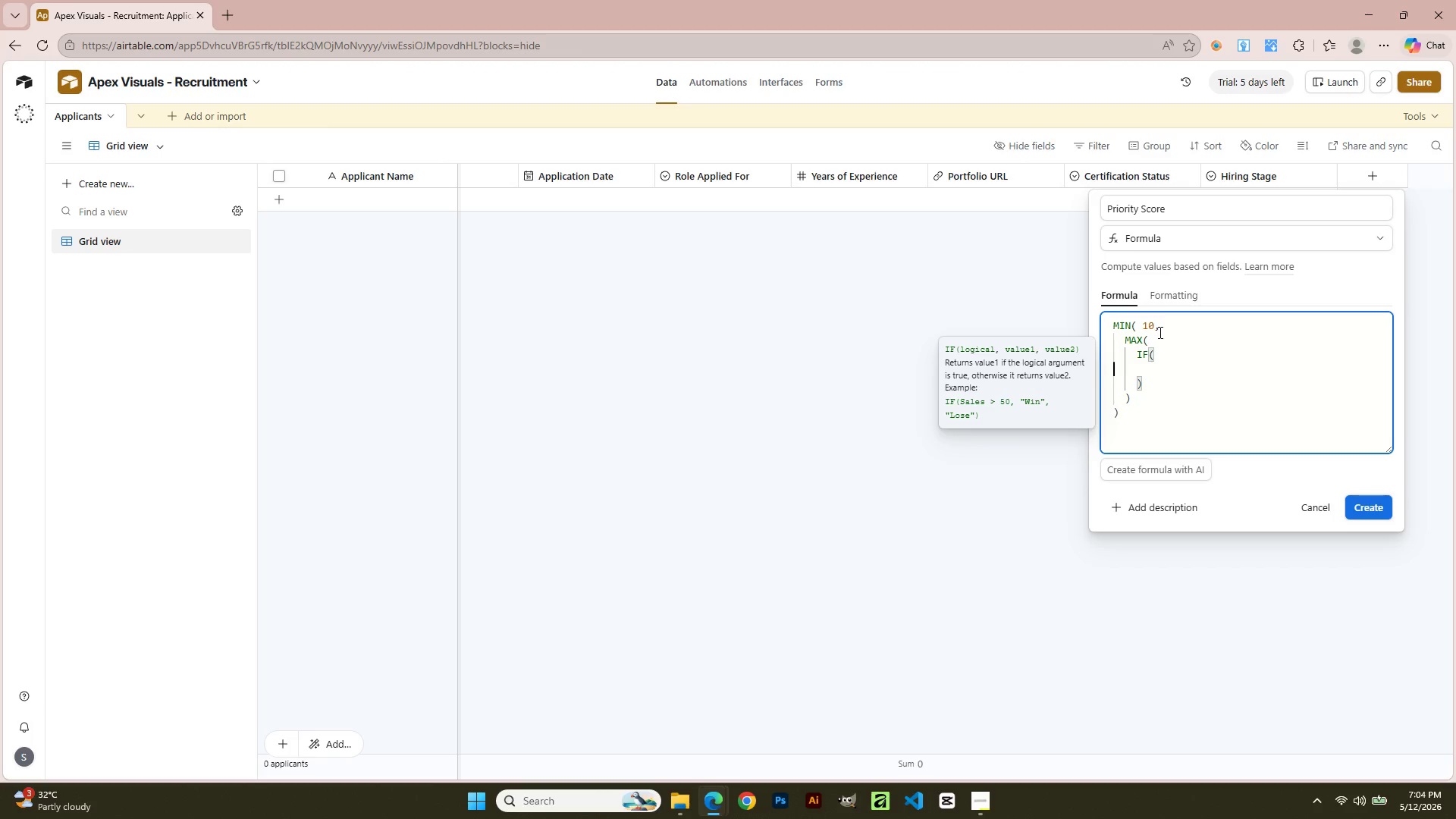 
key(Backspace)
 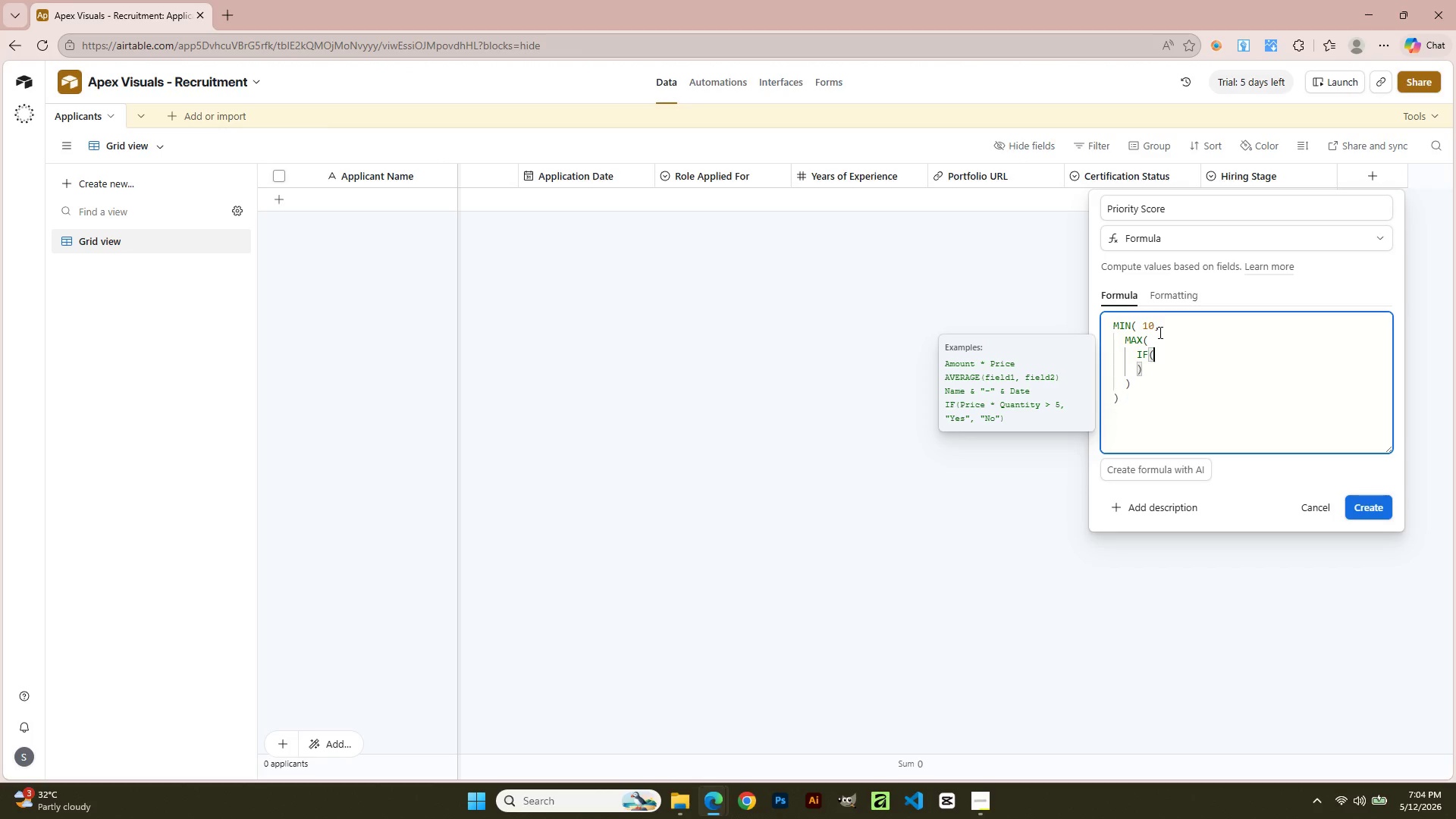 
key(Backspace)
 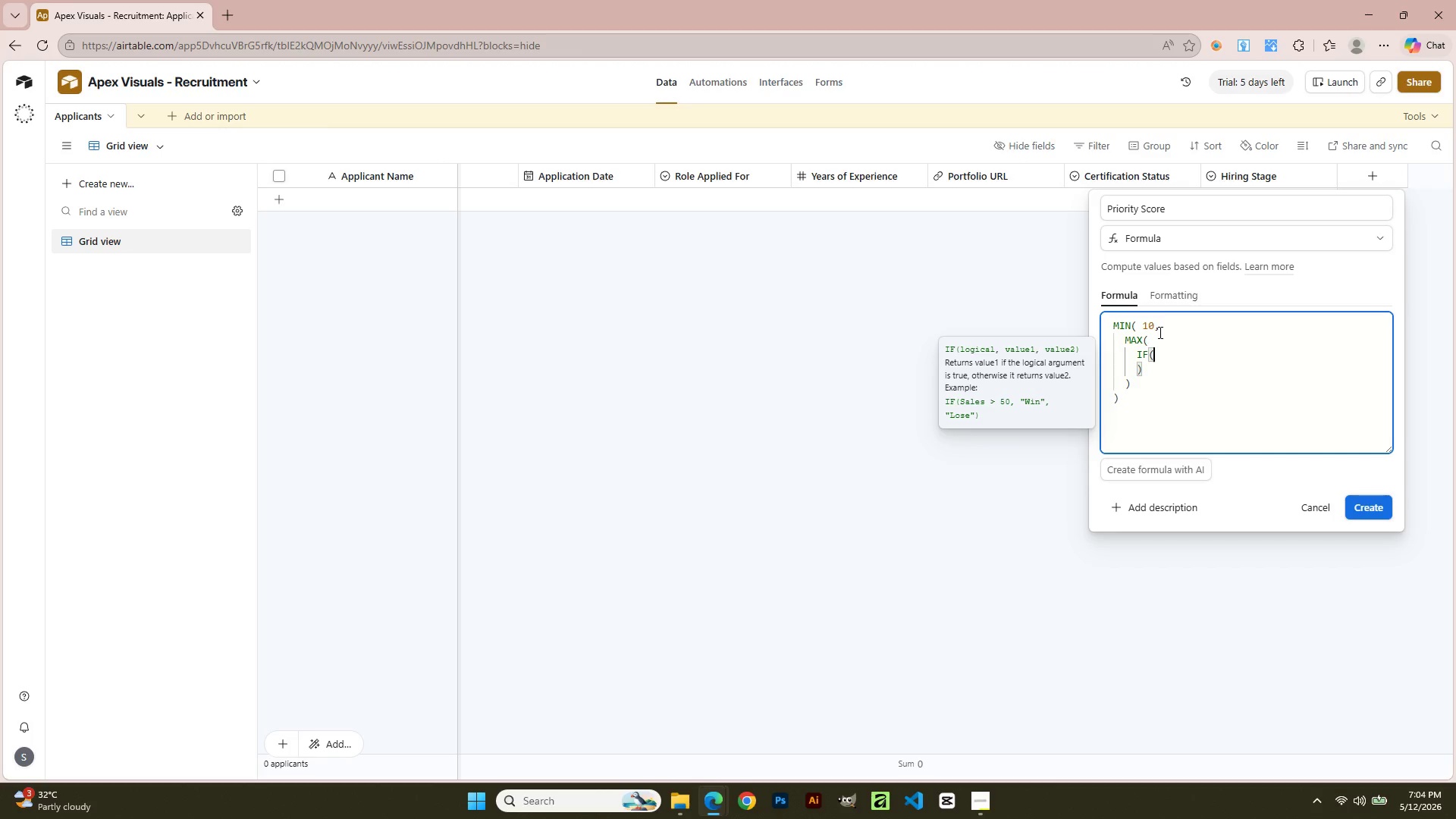 
key(ArrowDown)
 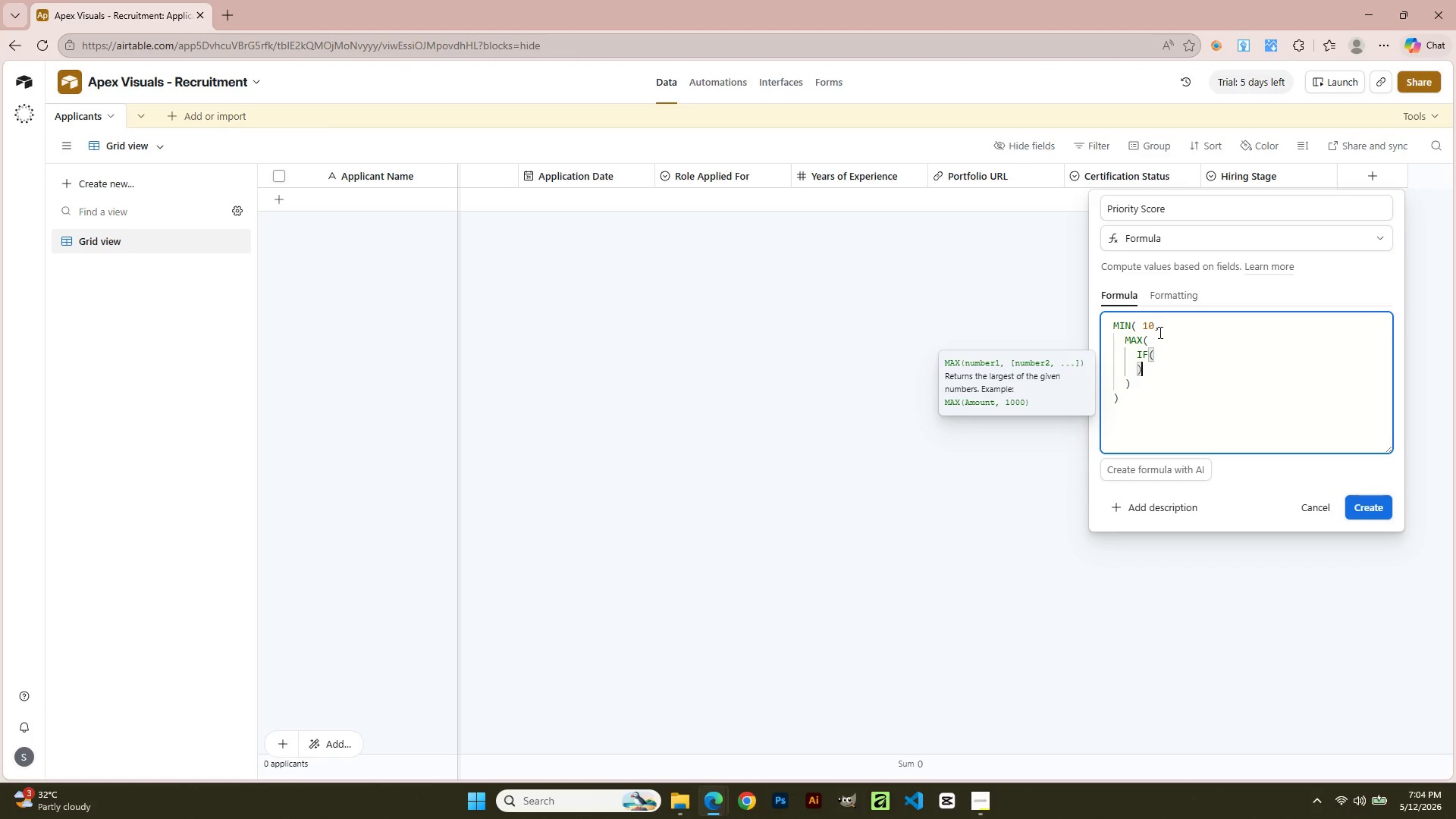 
key(ArrowLeft)
 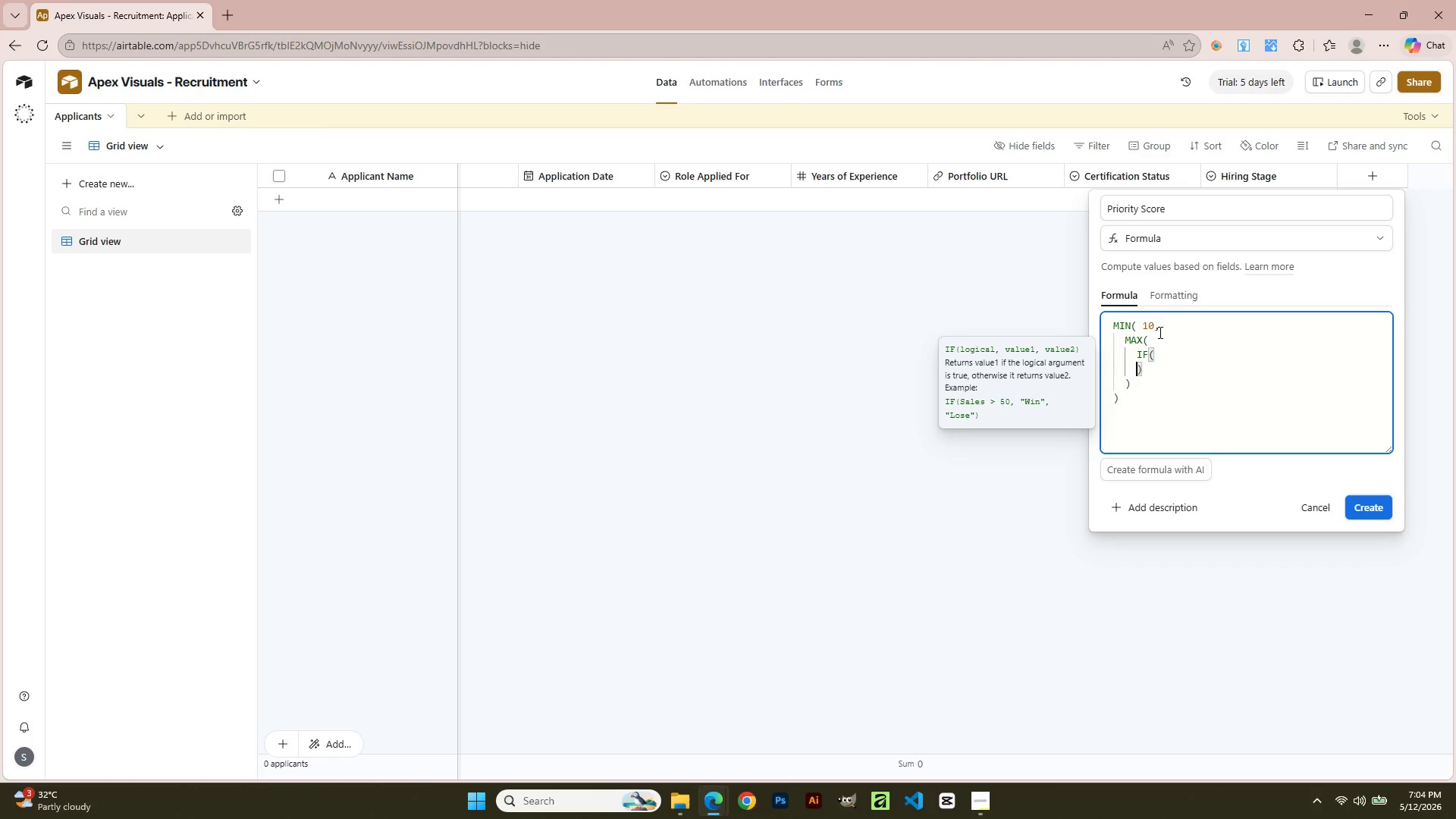 
key(Backspace)
 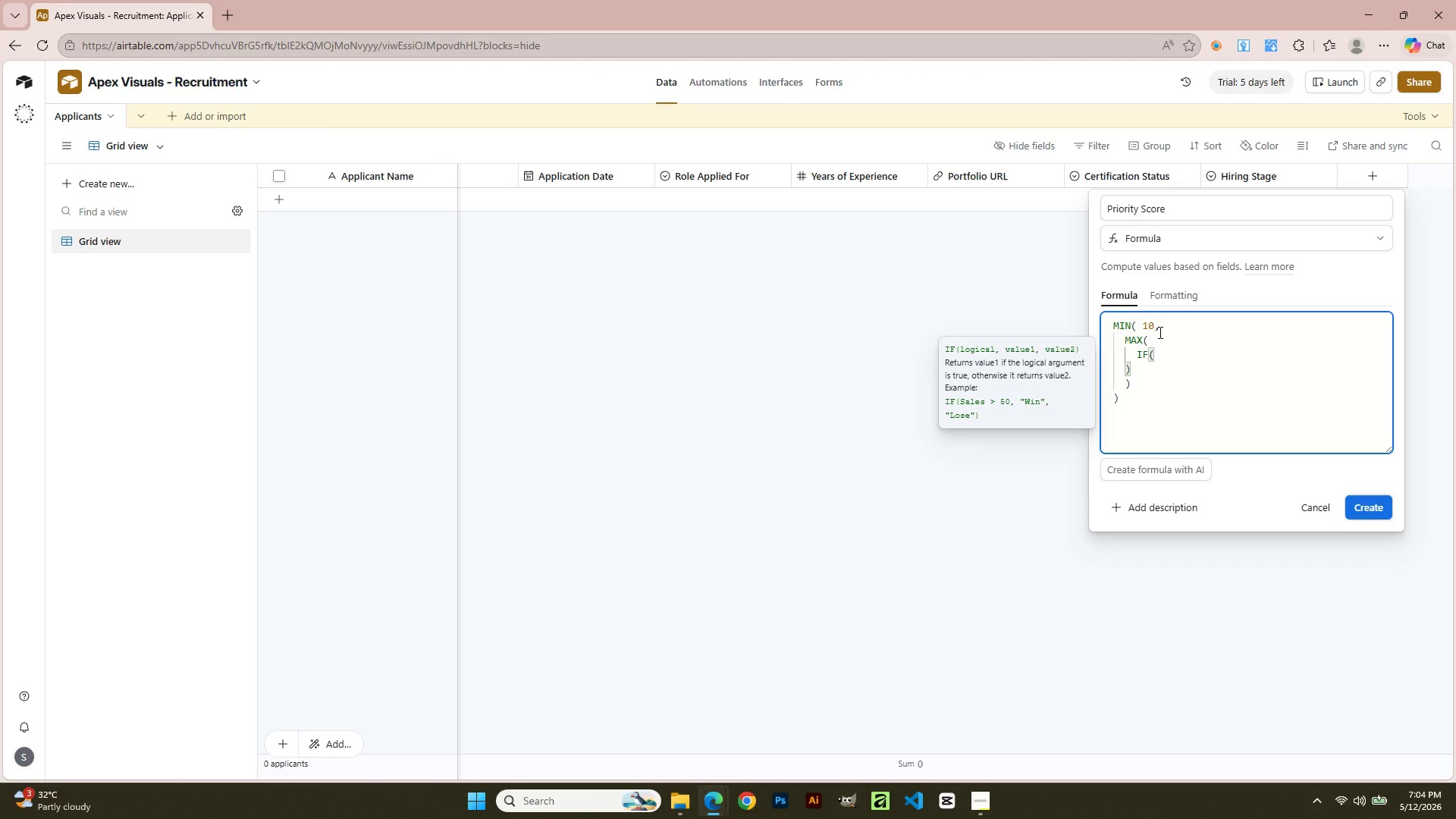 
key(Backspace)
 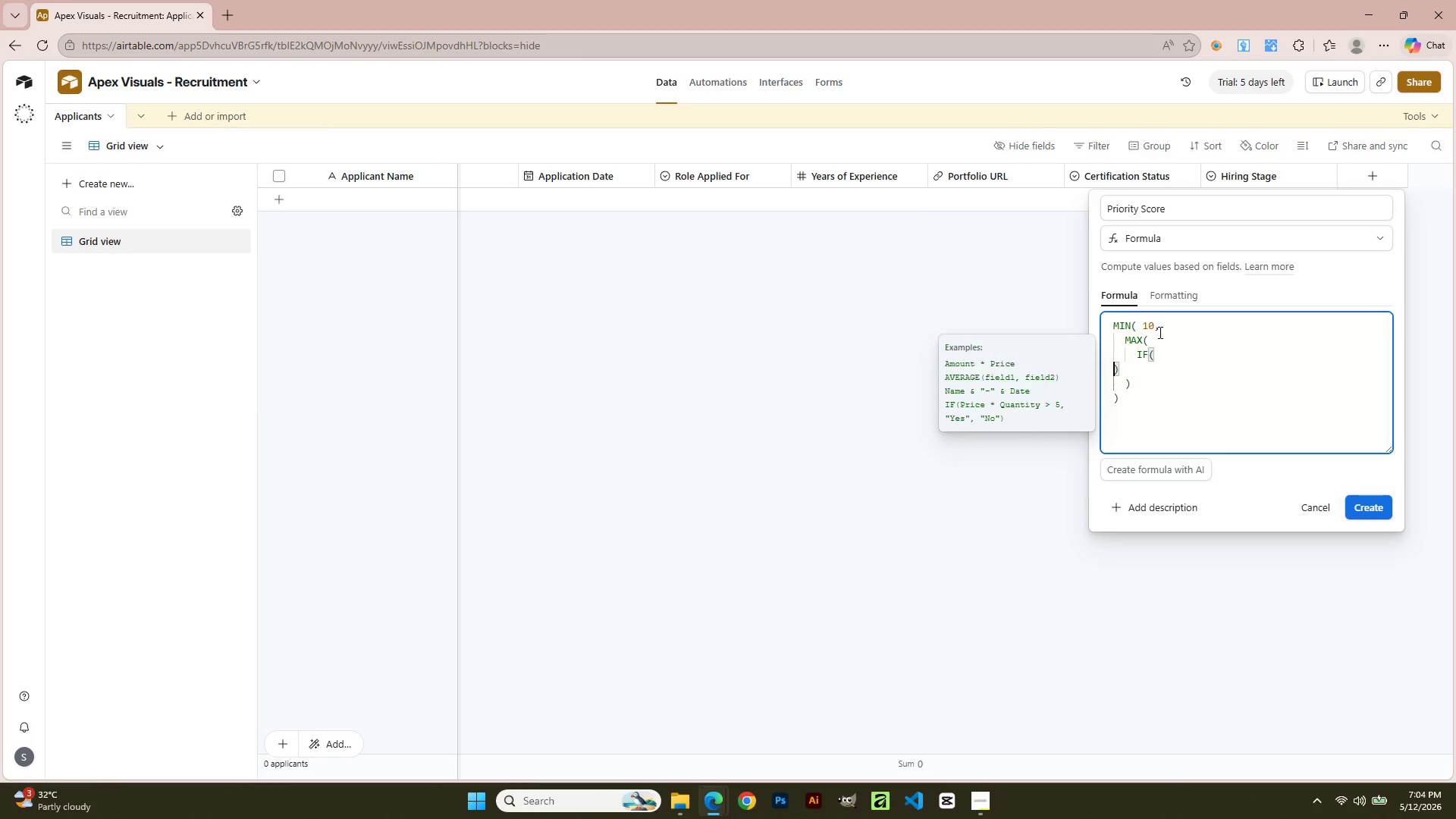 
key(Backspace)
 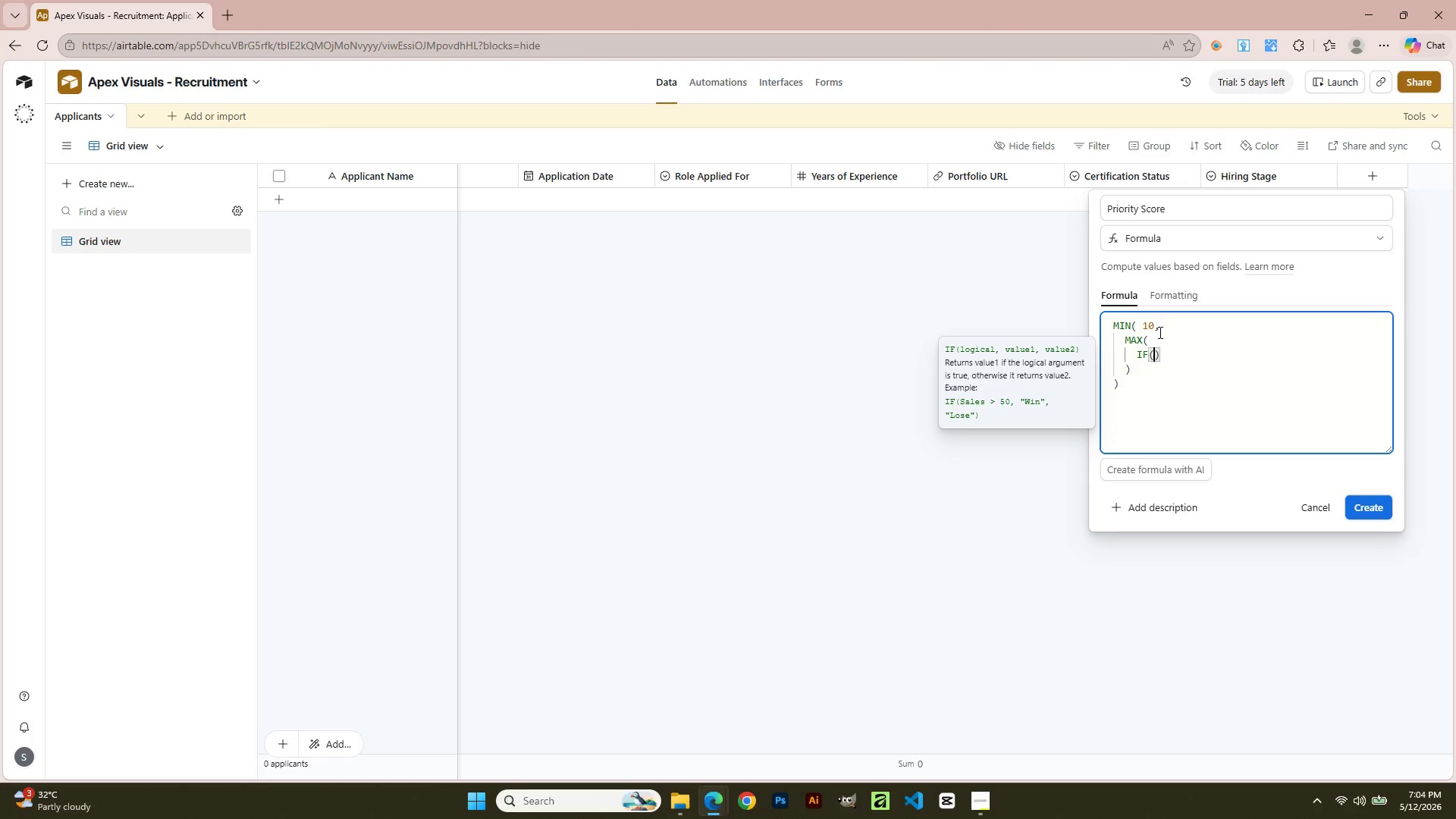 
wait(6.36)
 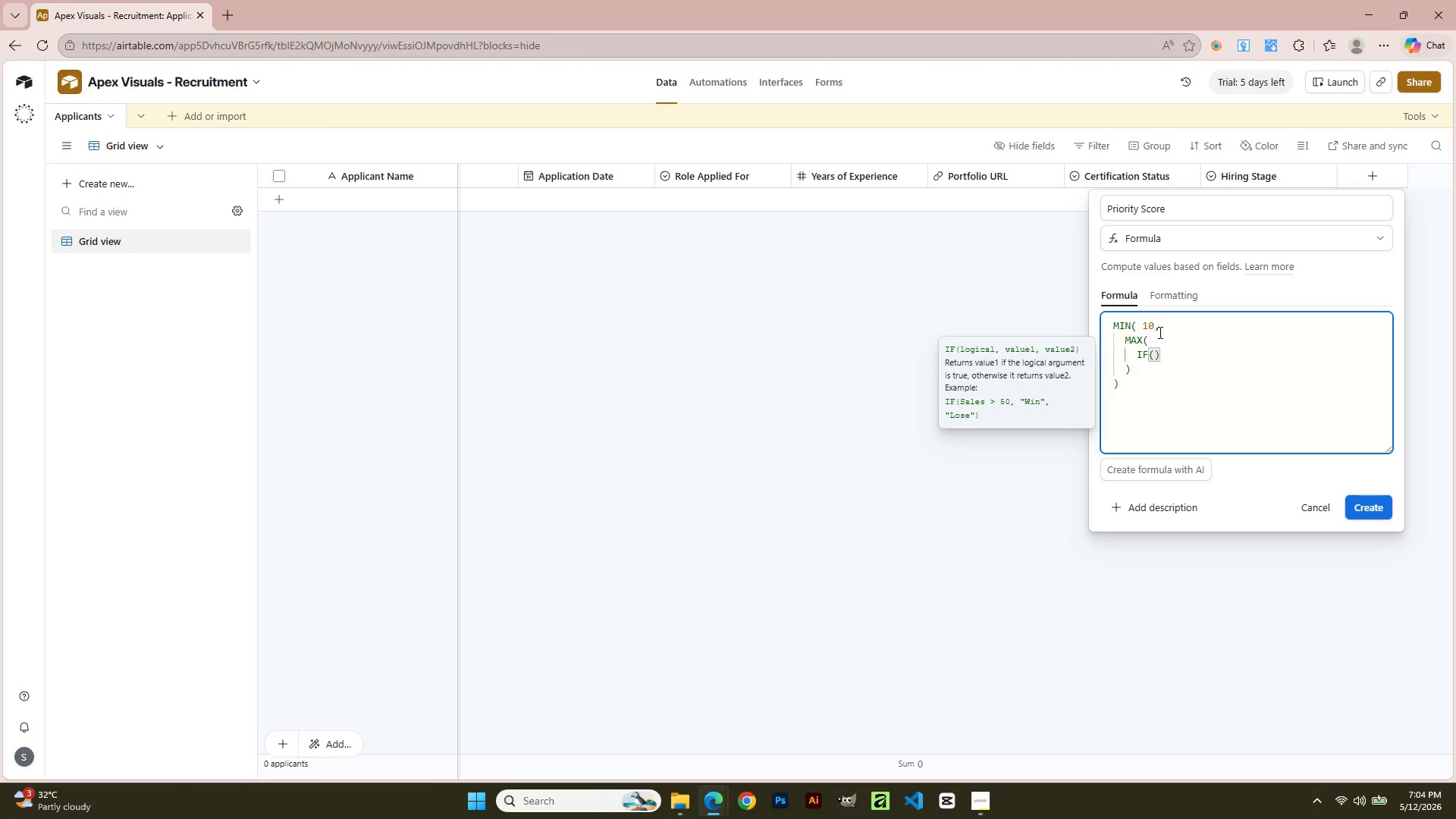 
type(Y)
key(Backspace)
type({Years)
 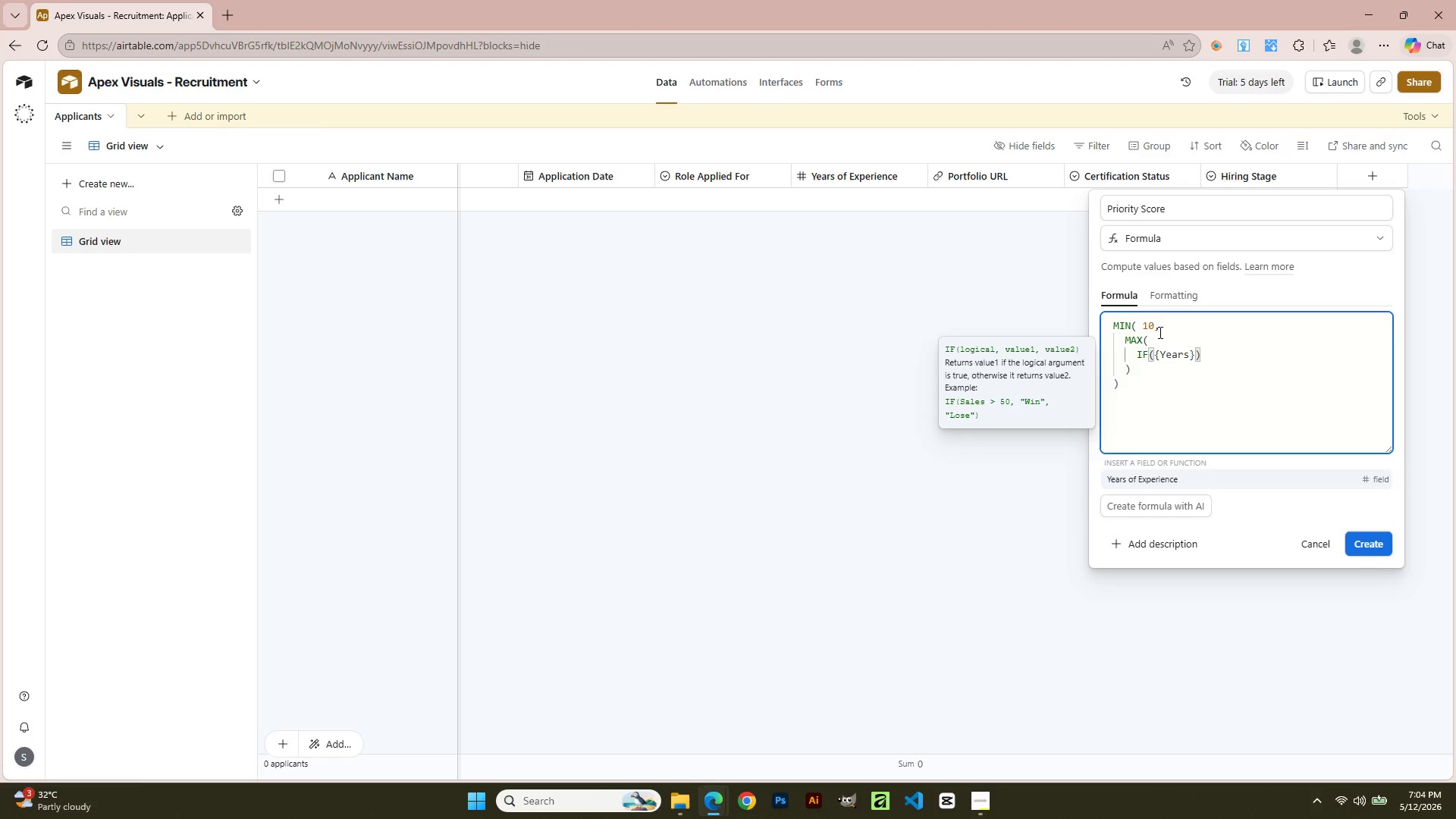 
key(Enter)
 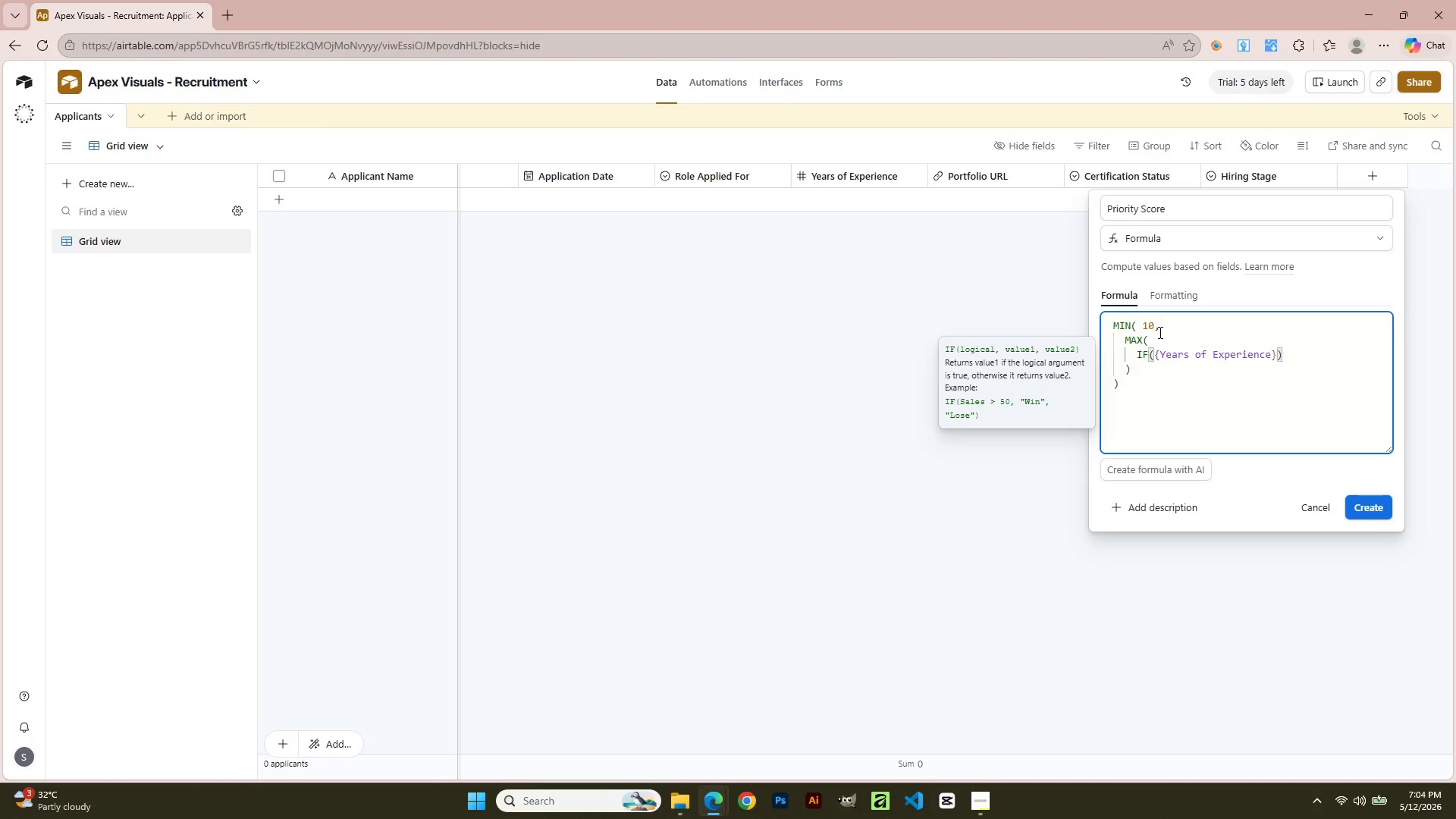 
key(ArrowRight)
 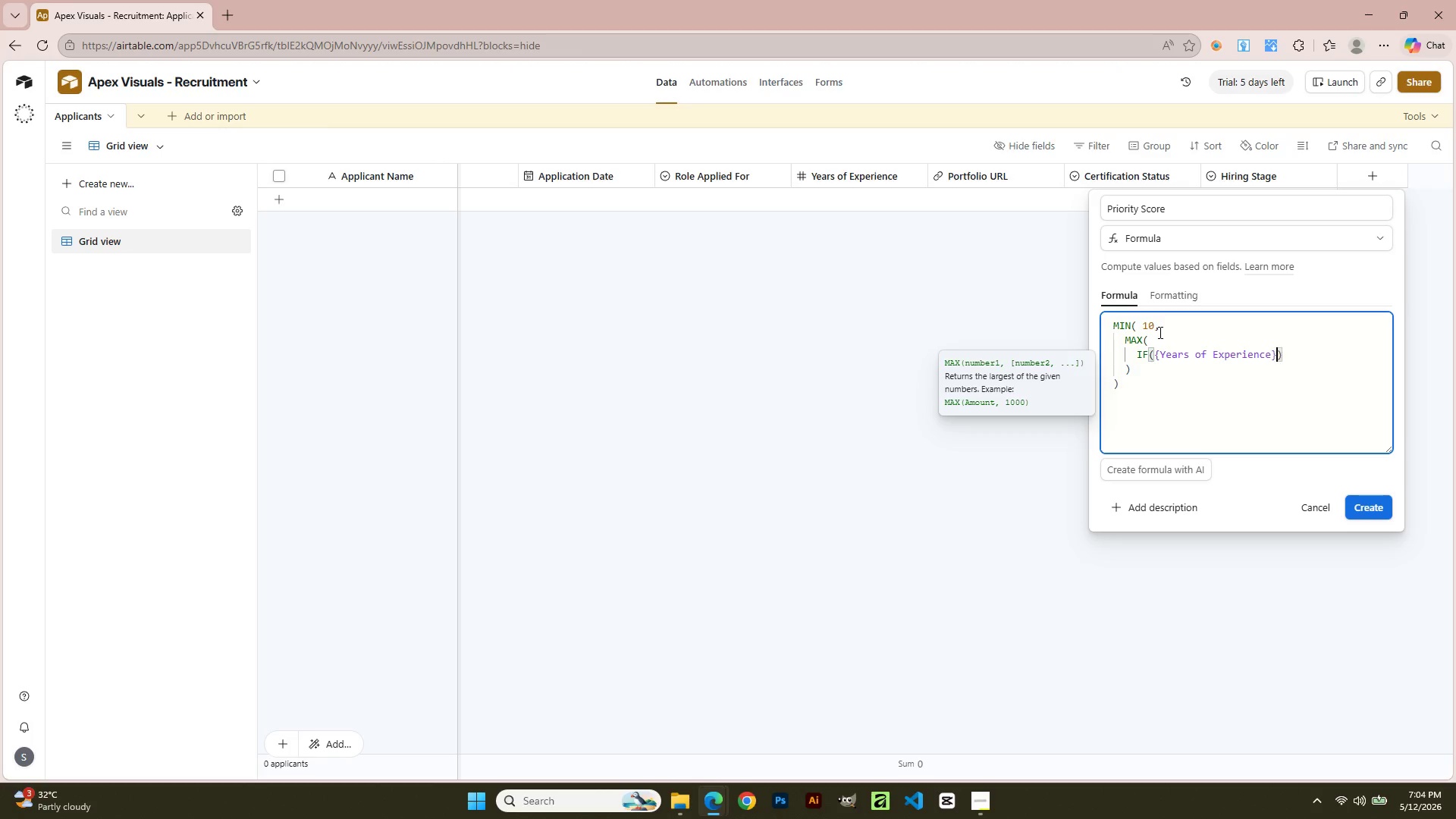 
key(ArrowLeft)
 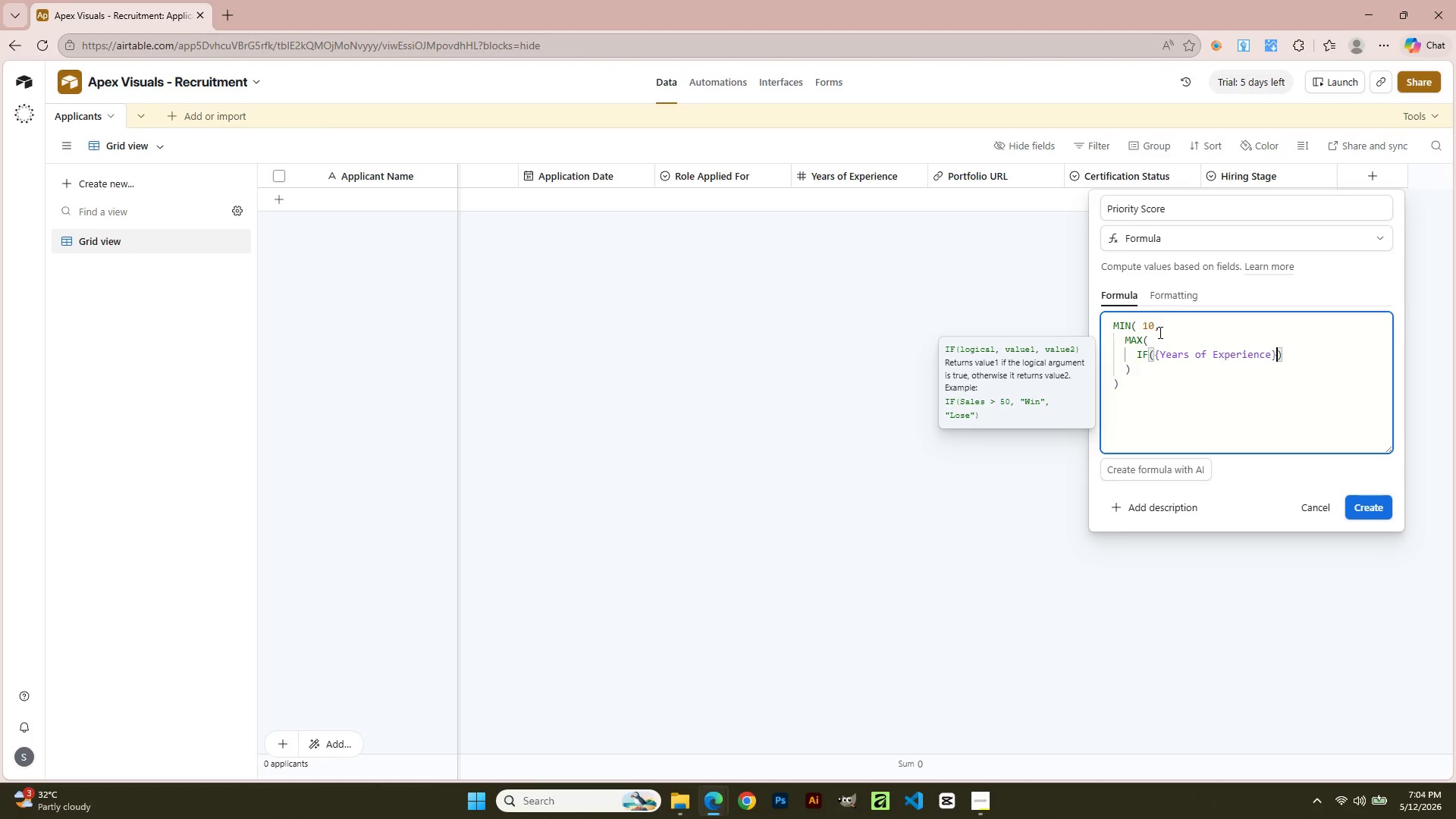 
wait(8.86)
 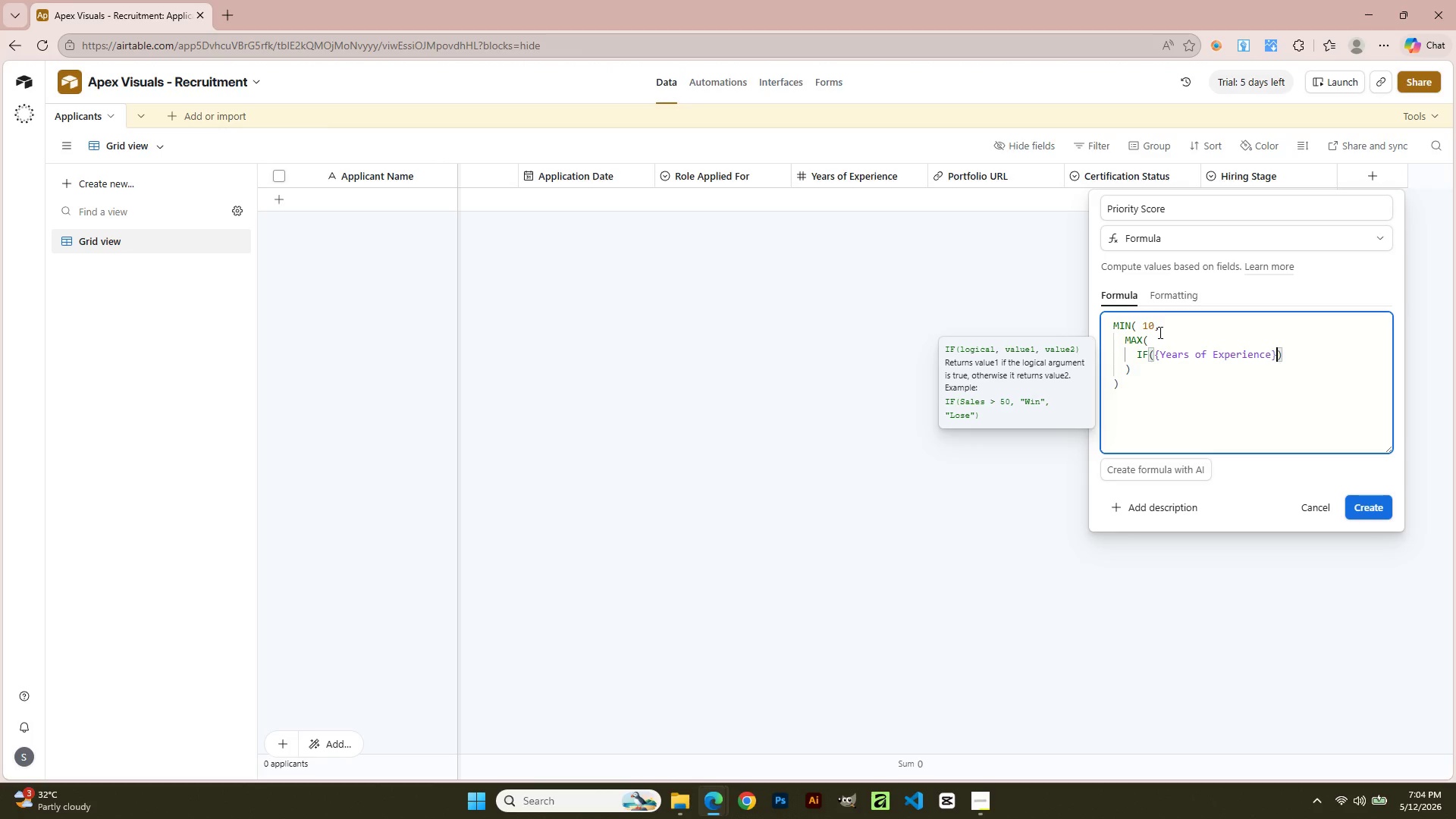 
key(ArrowRight)
 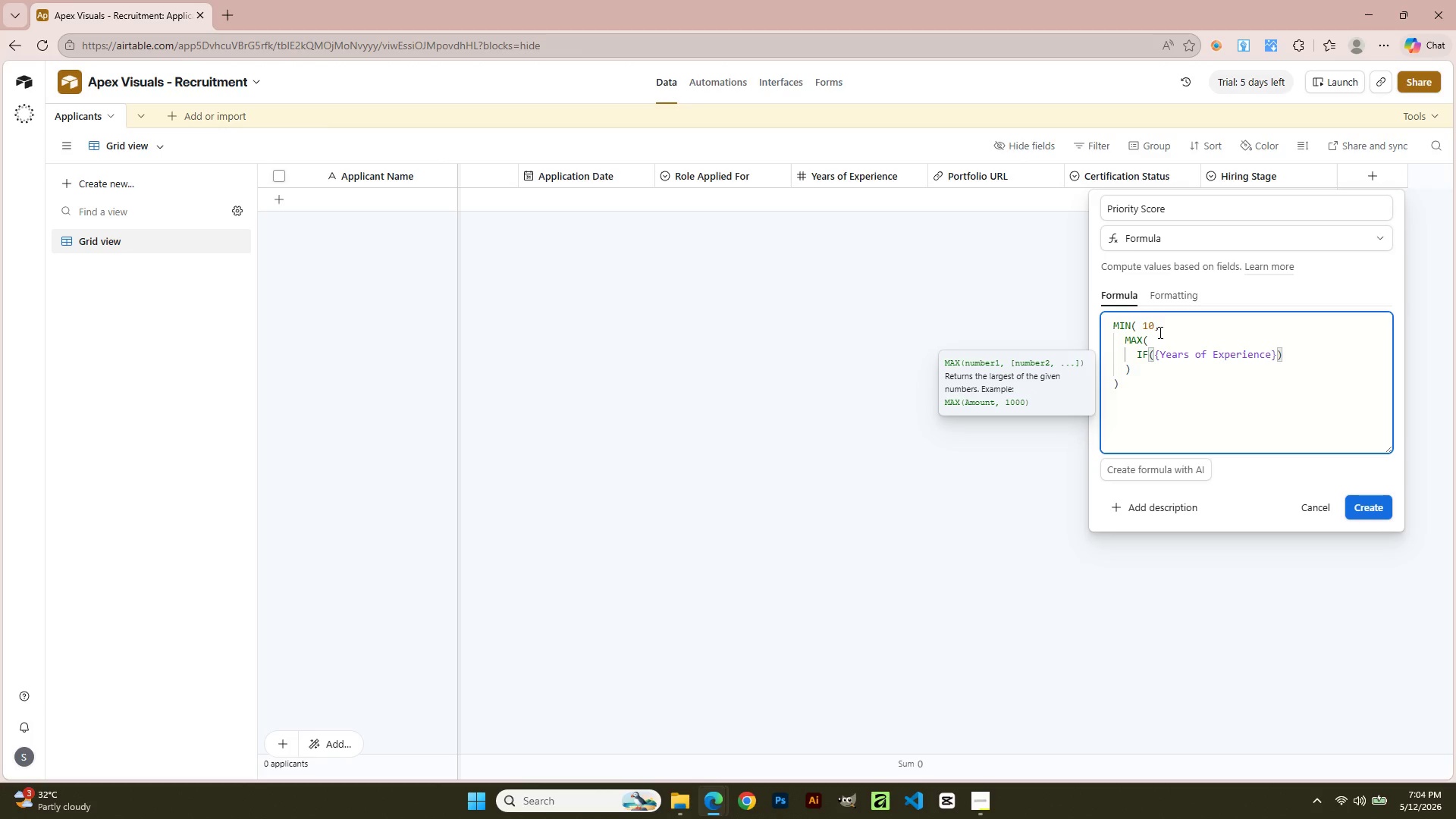 
hold_key(key=ShiftLeft, duration=1.5)
 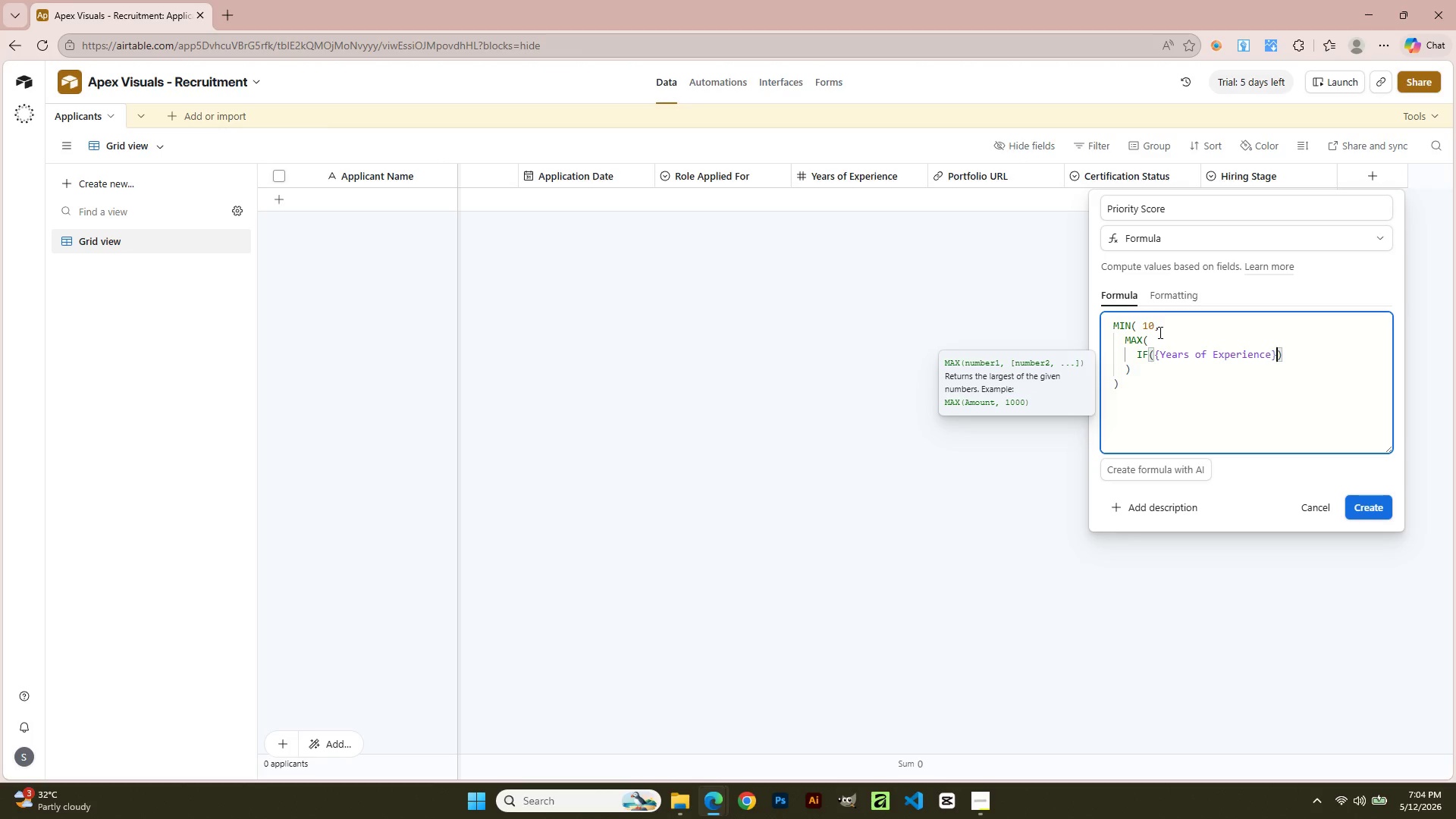 
key(ArrowLeft)
 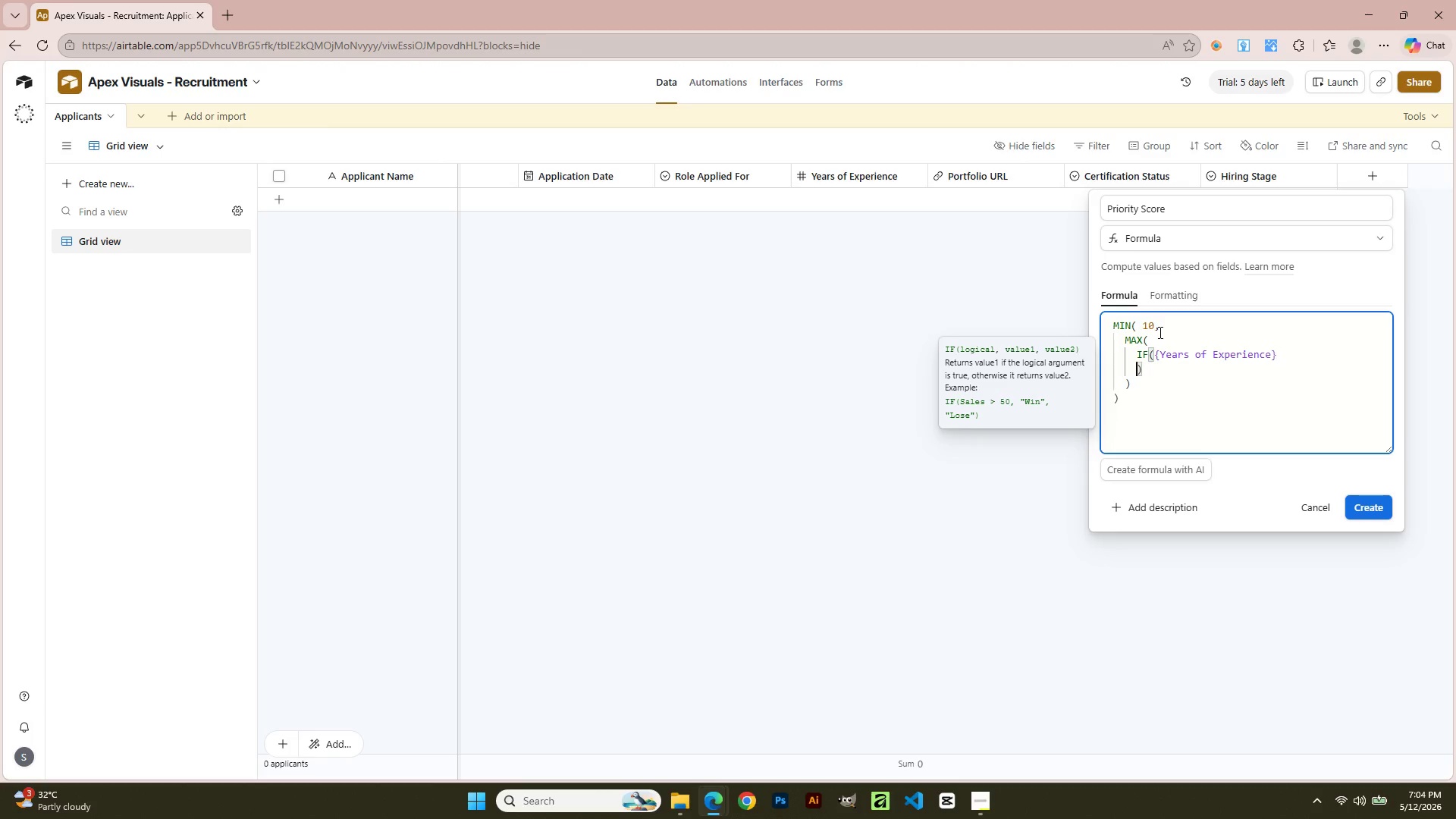 
key(Enter)
 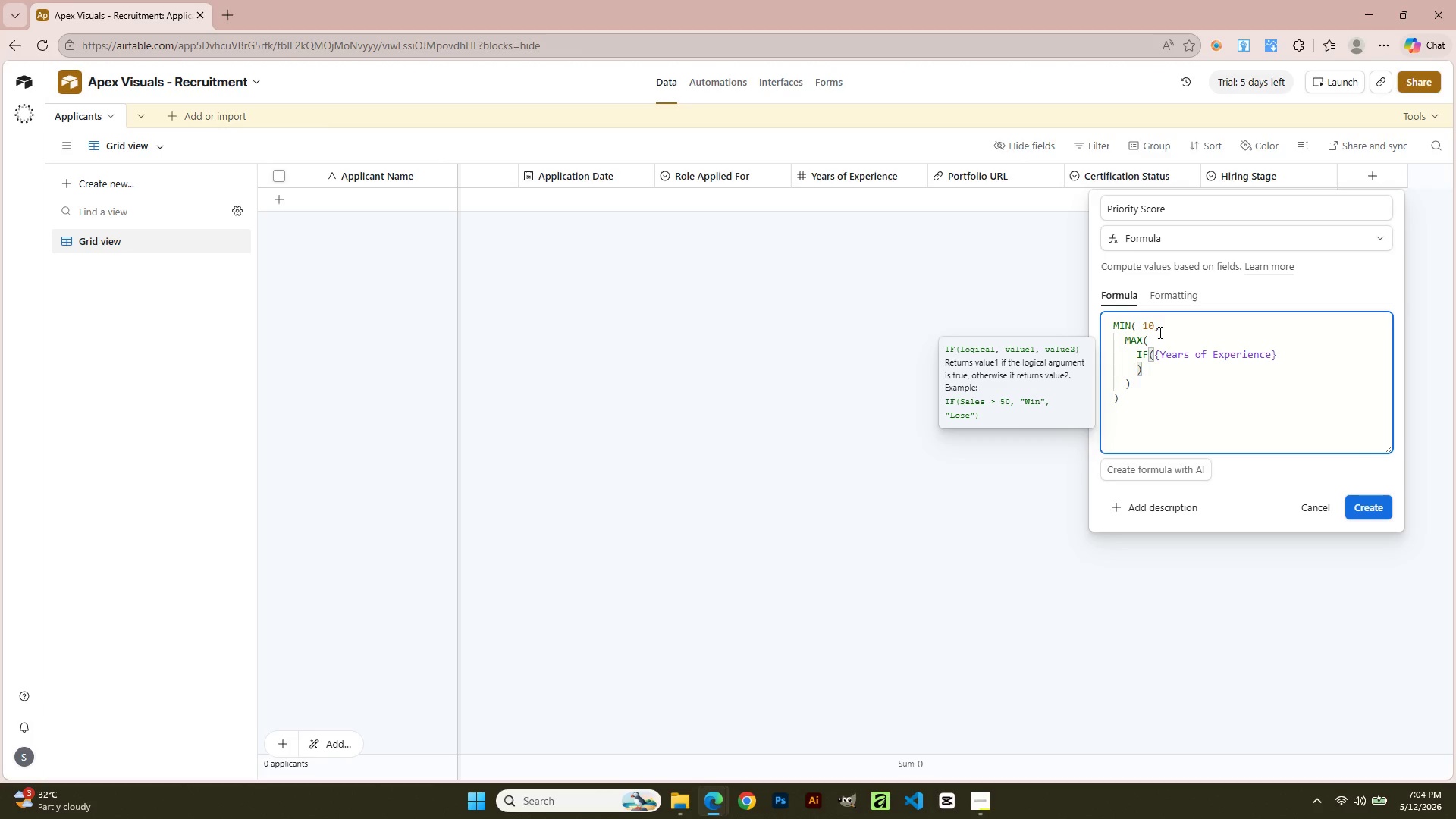 
key(ArrowLeft)
 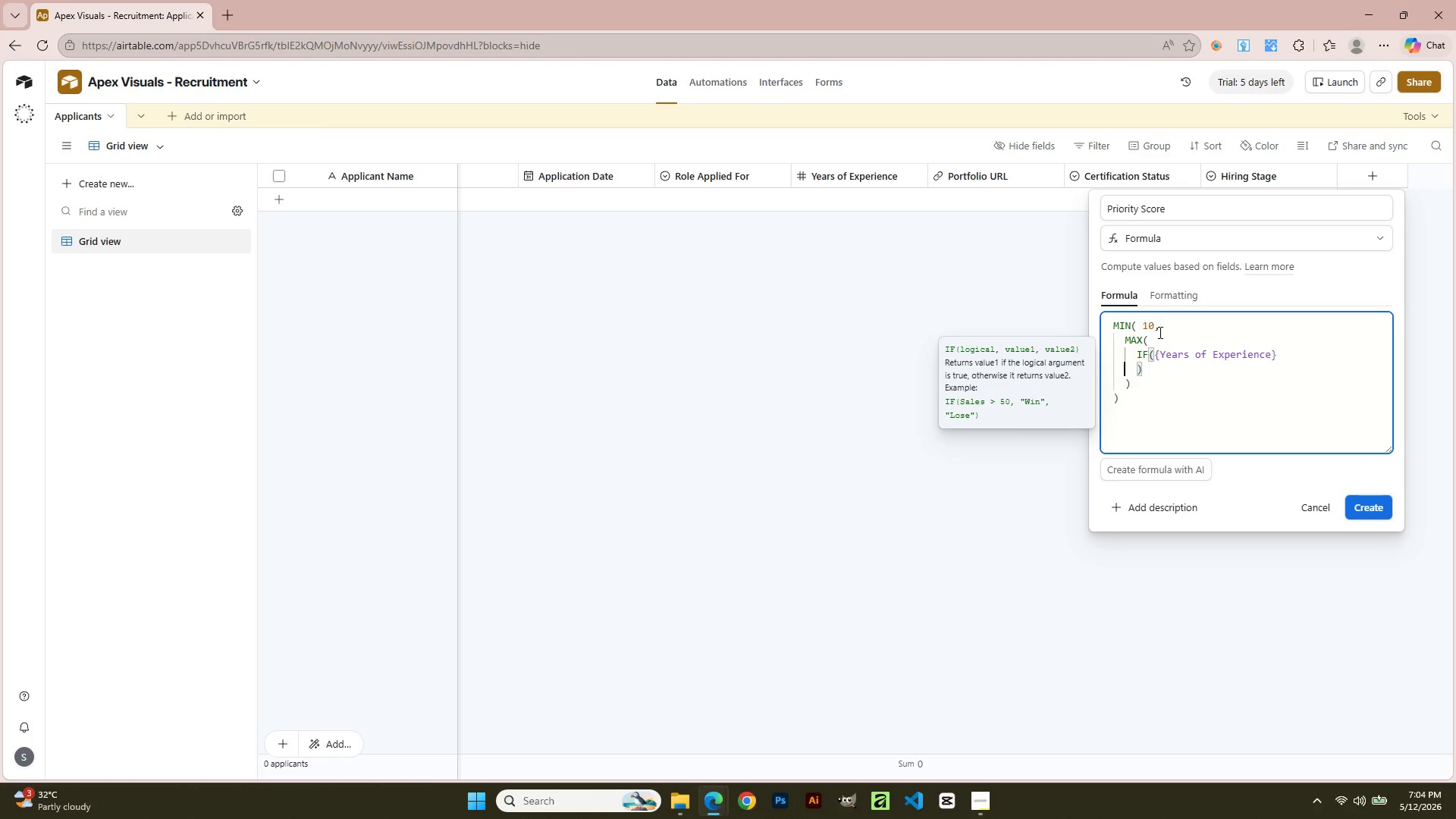 
key(ArrowLeft)
 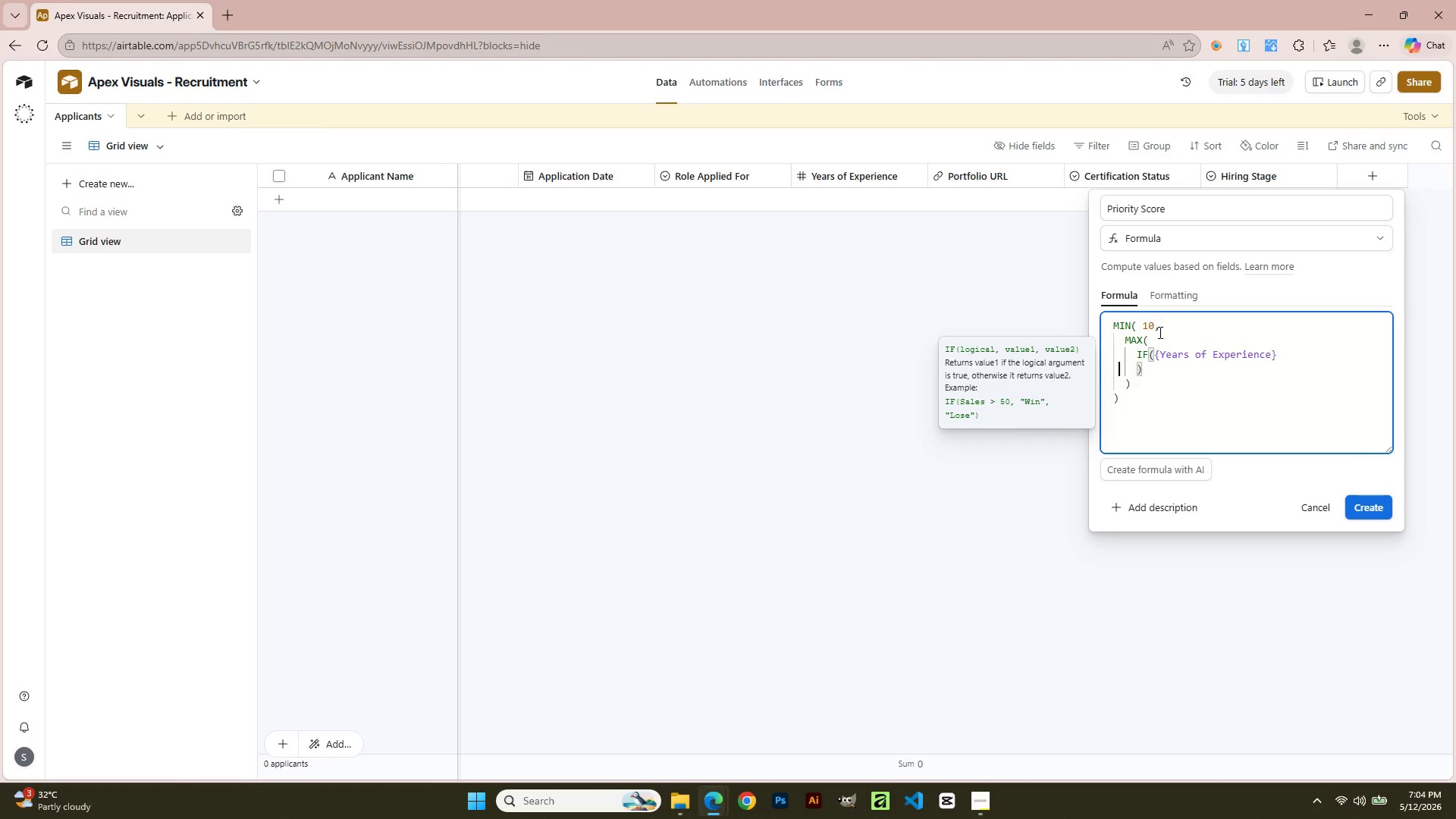 
key(ArrowLeft)
 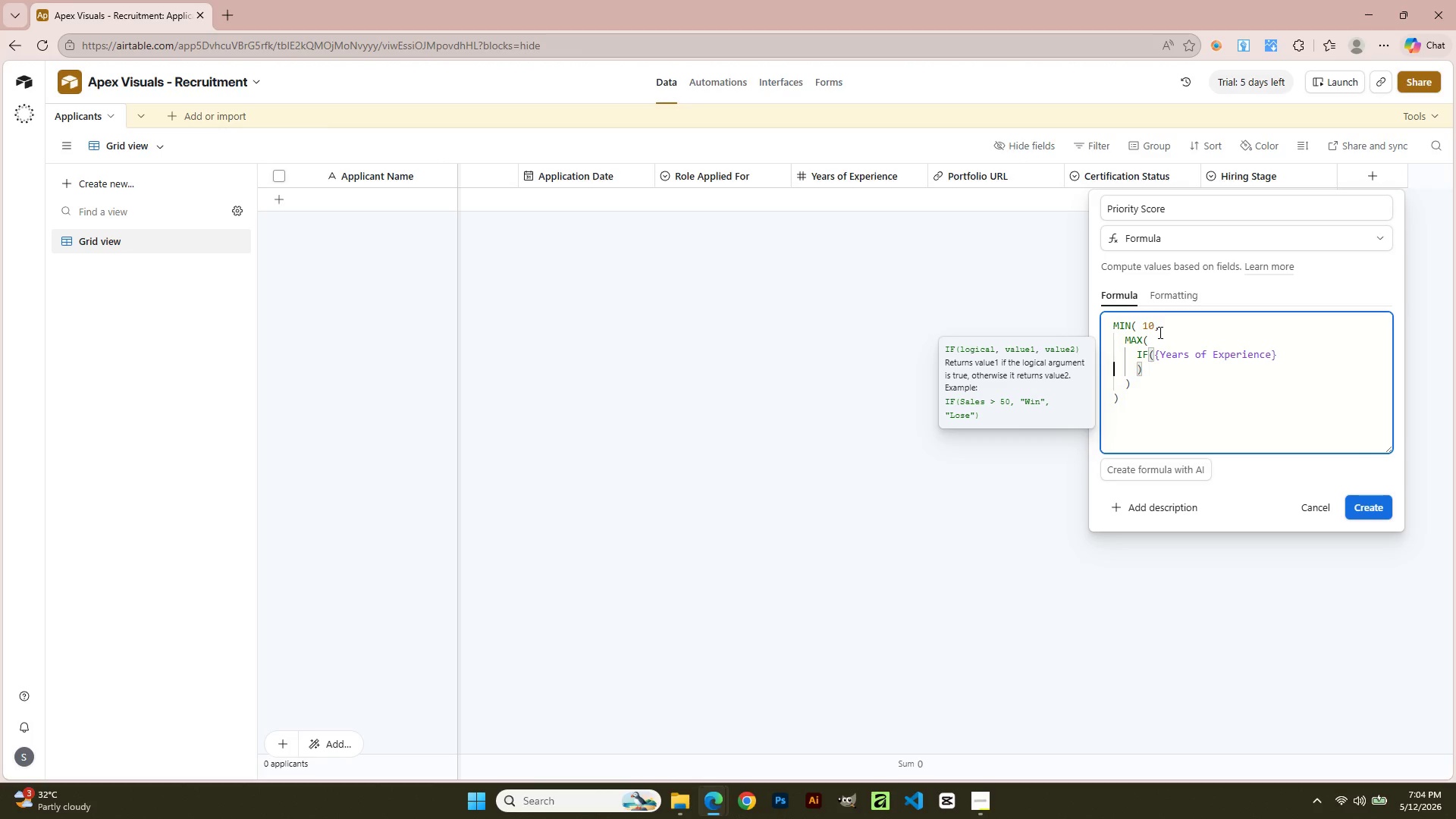 
key(ArrowLeft)
 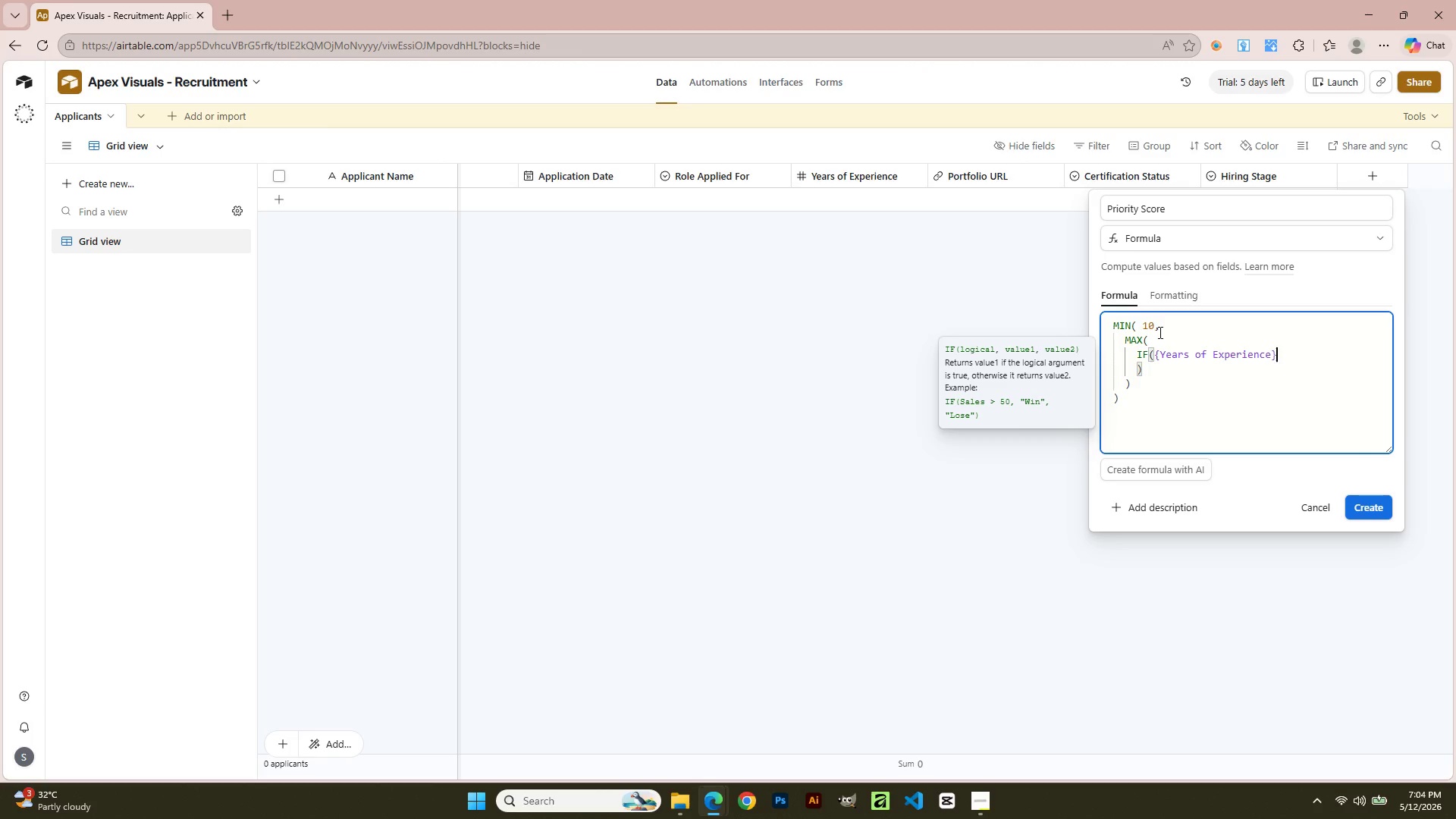 
key(ArrowLeft)
 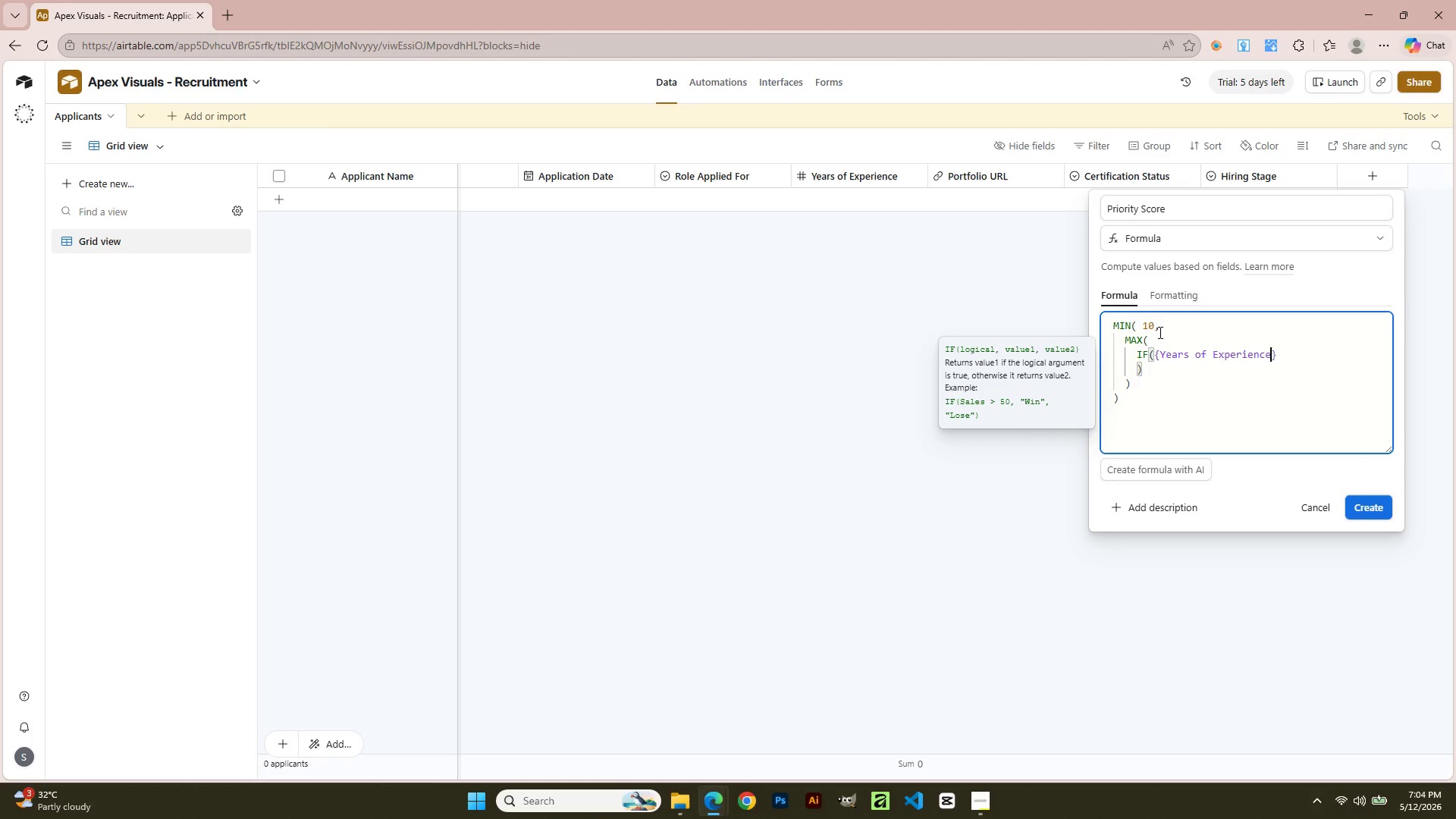 
key(ArrowLeft)
 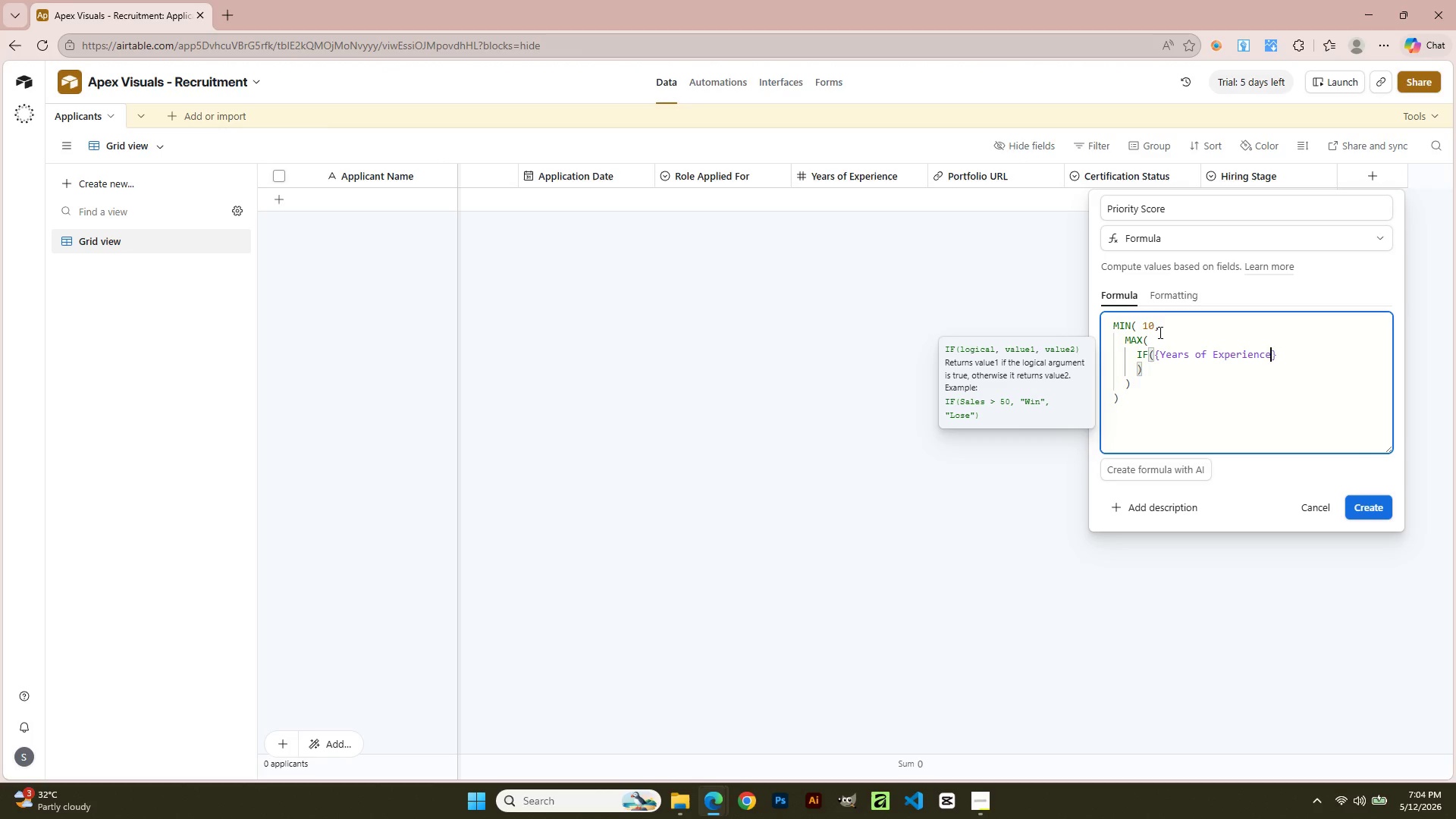 
key(ArrowRight)
 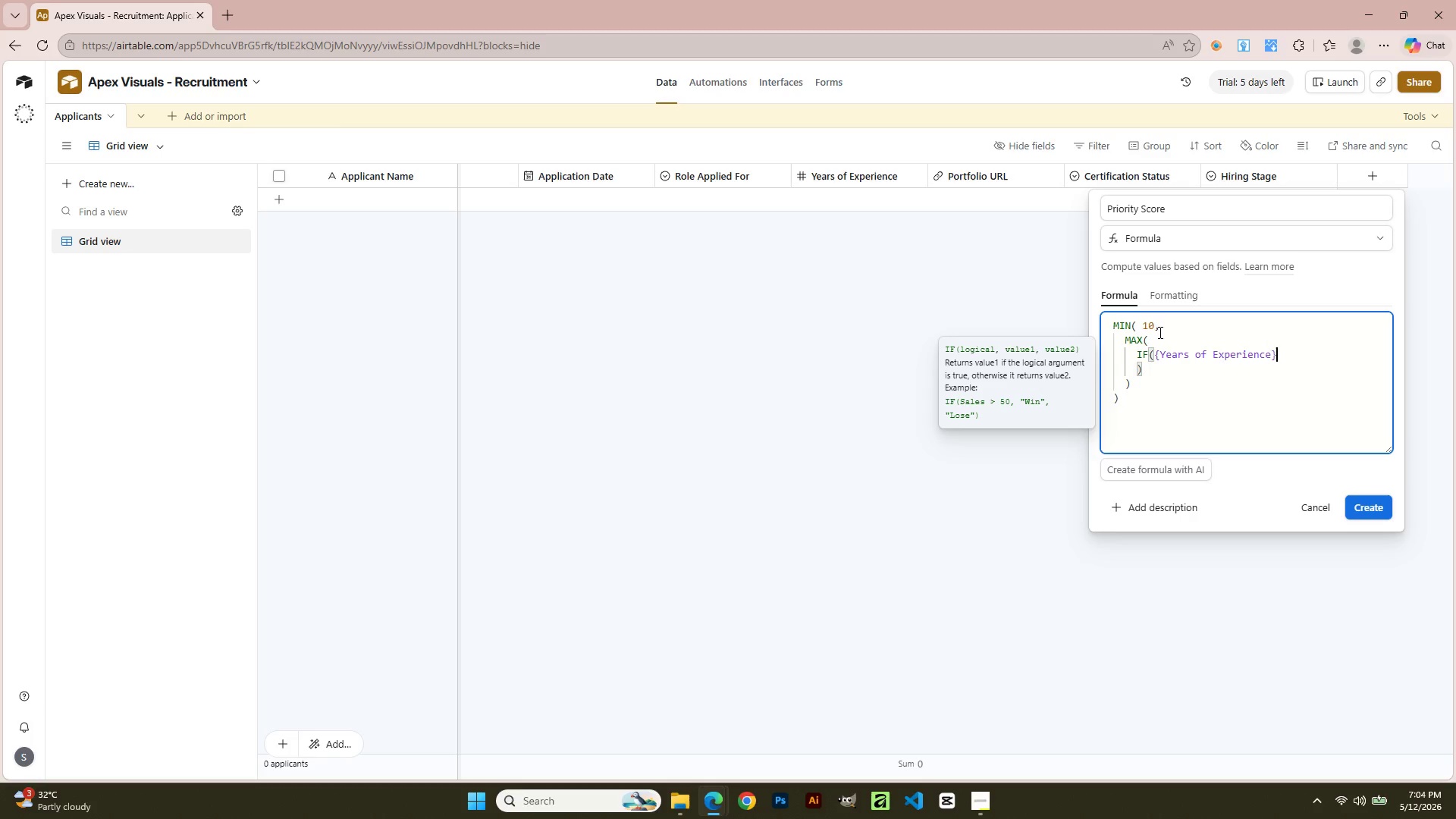 
key(Enter)
 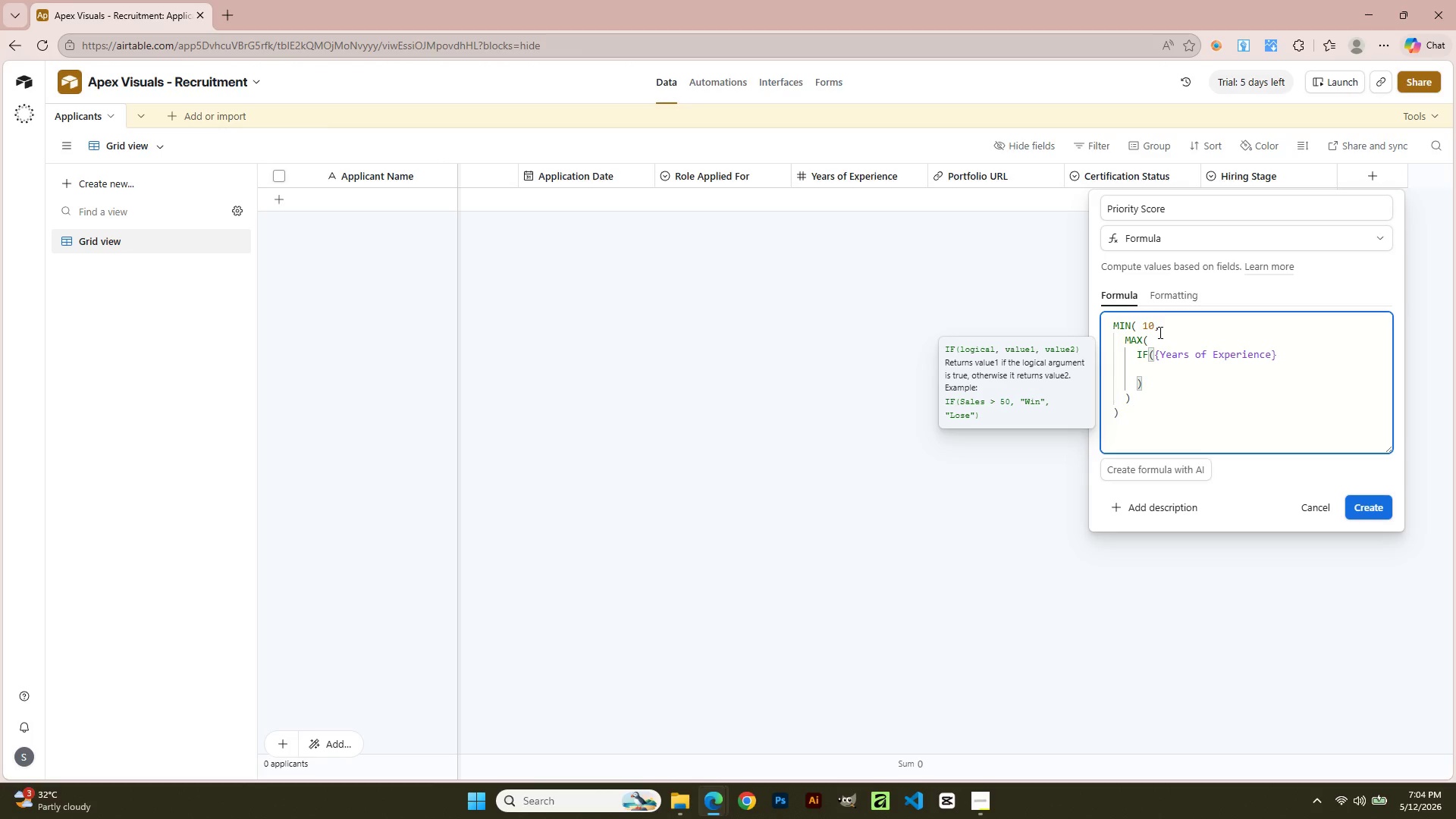 
key(ArrowUp)
 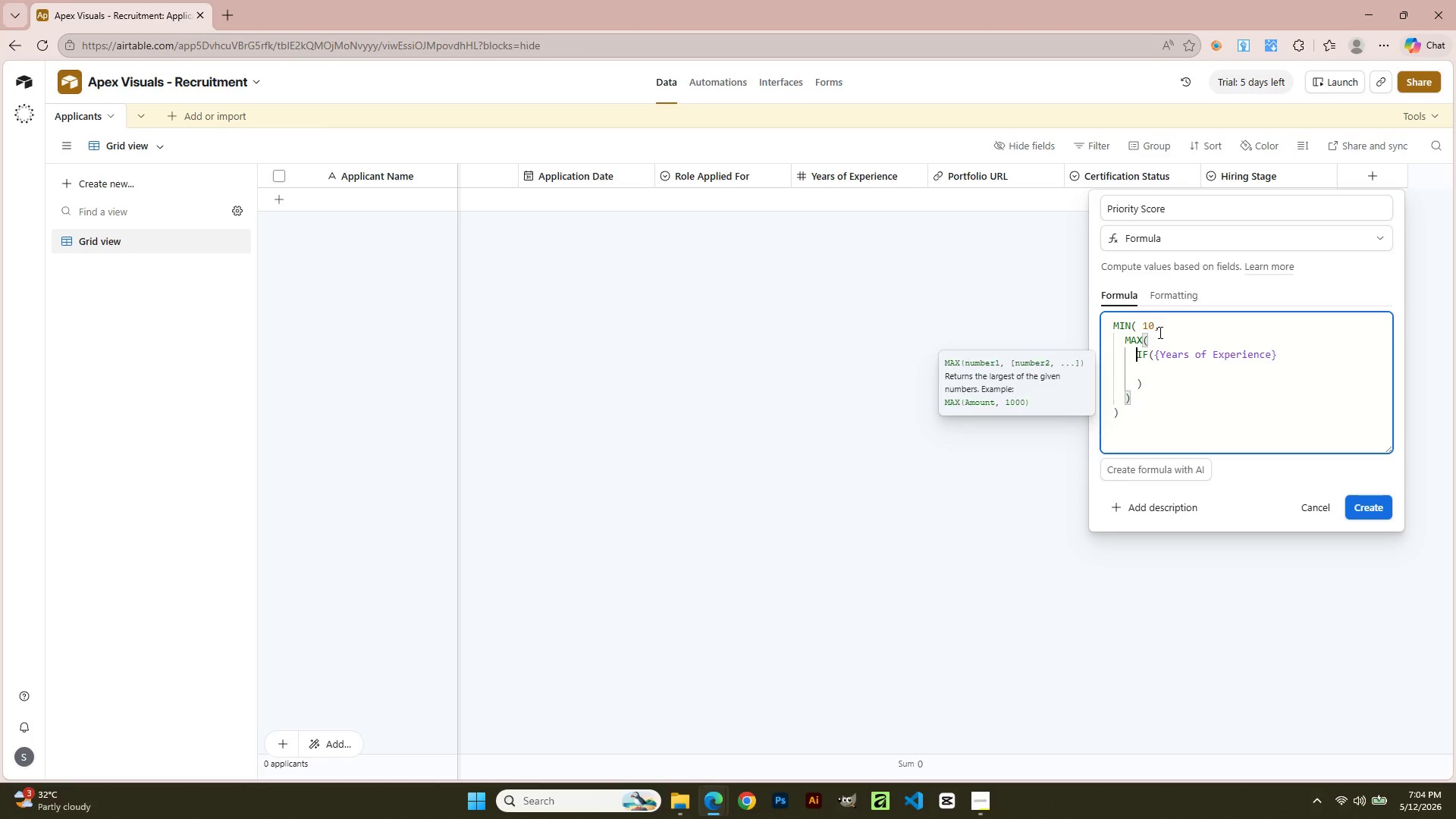 
key(ArrowRight)
 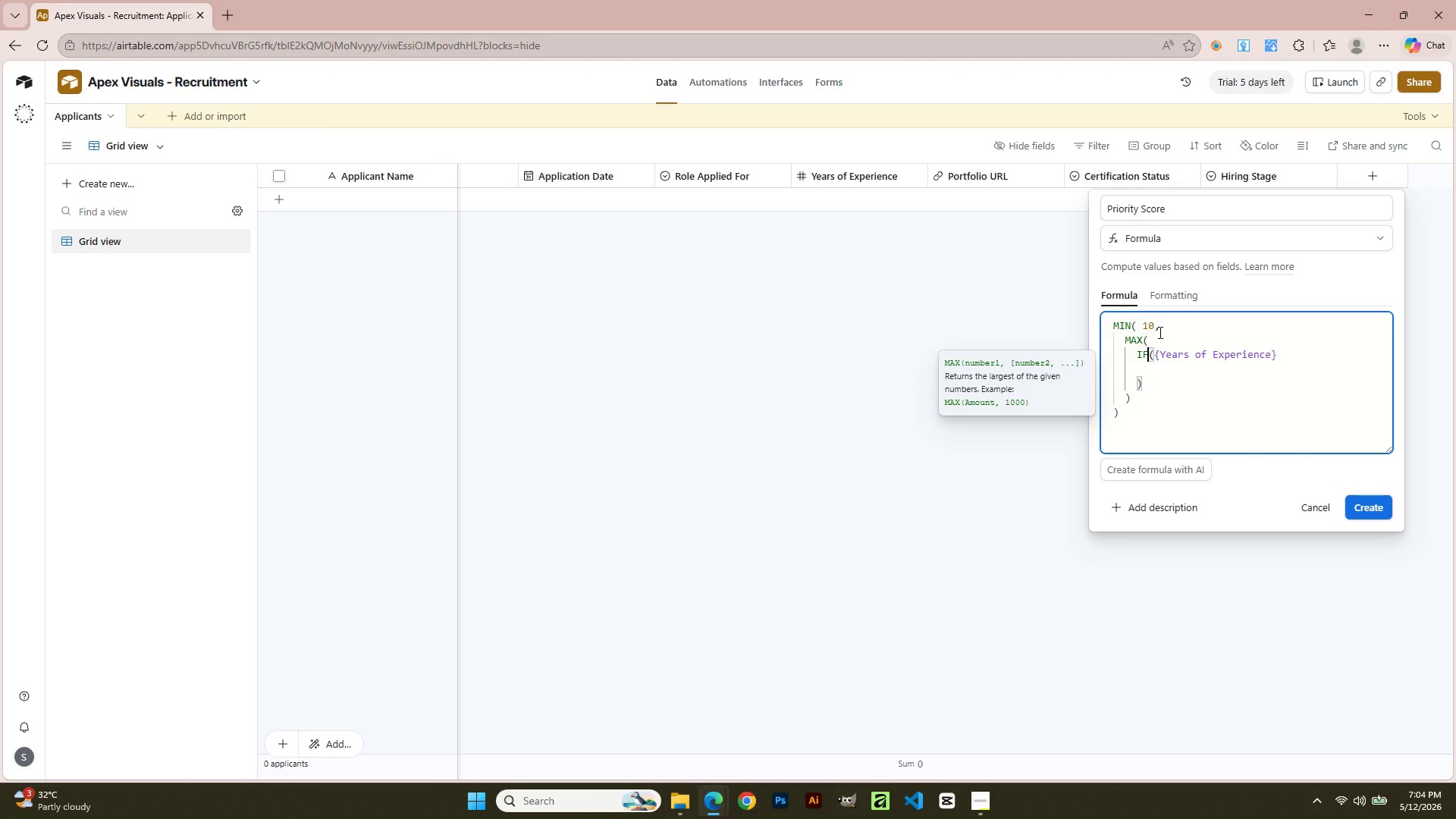 
hold_key(key=ArrowRight, duration=1.17)
 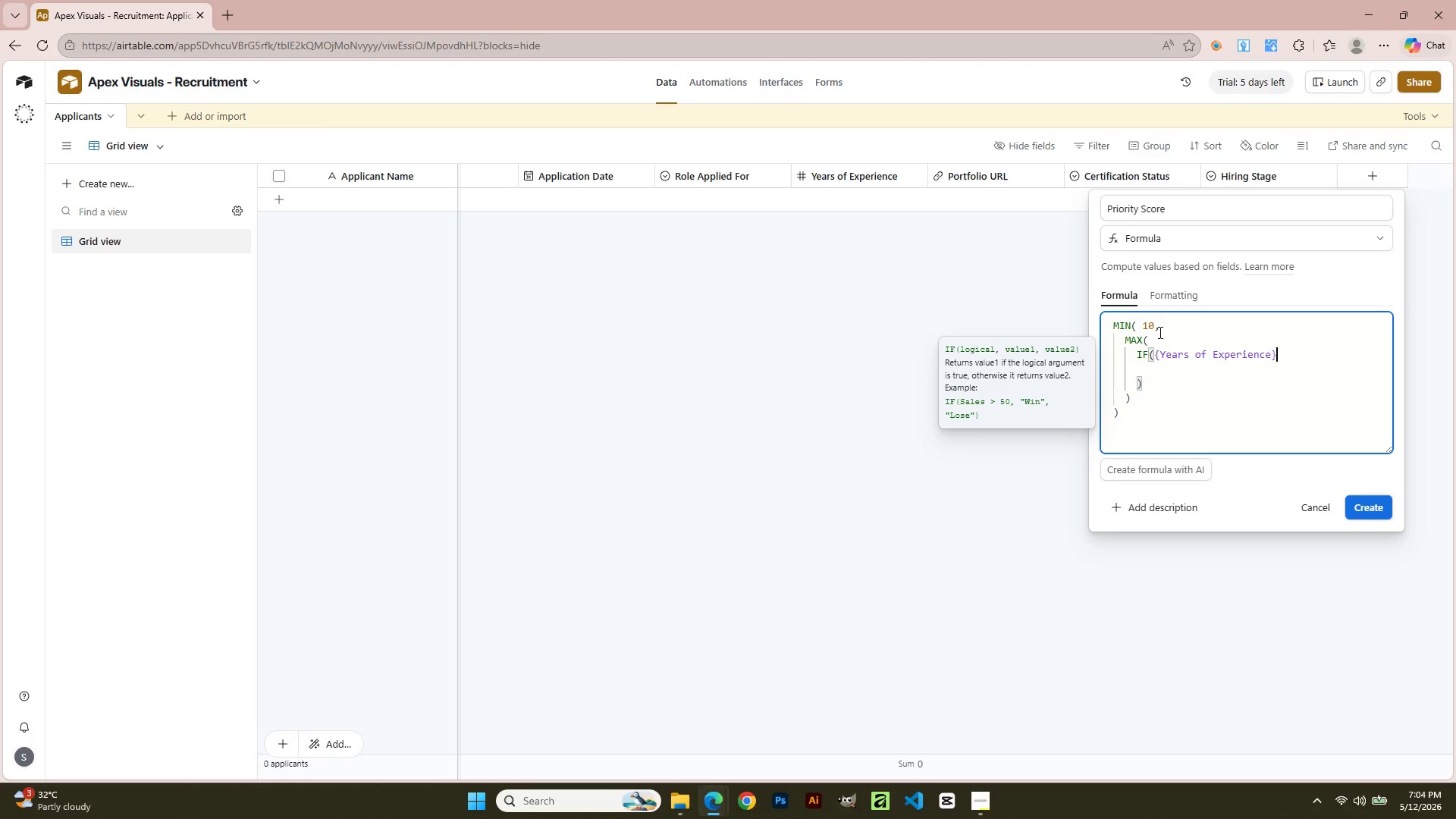 
key(ArrowRight)
 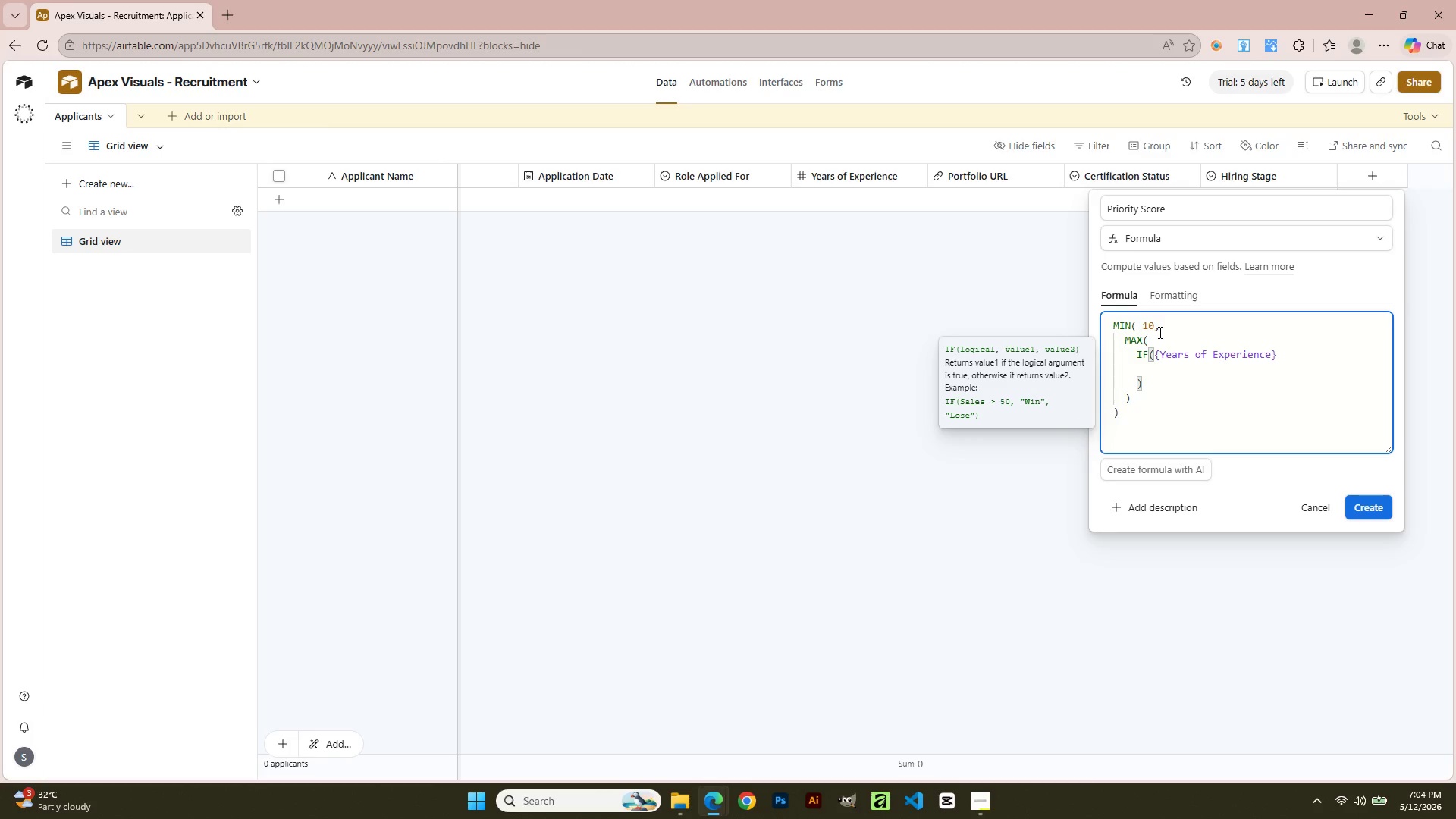 
key(Space)
 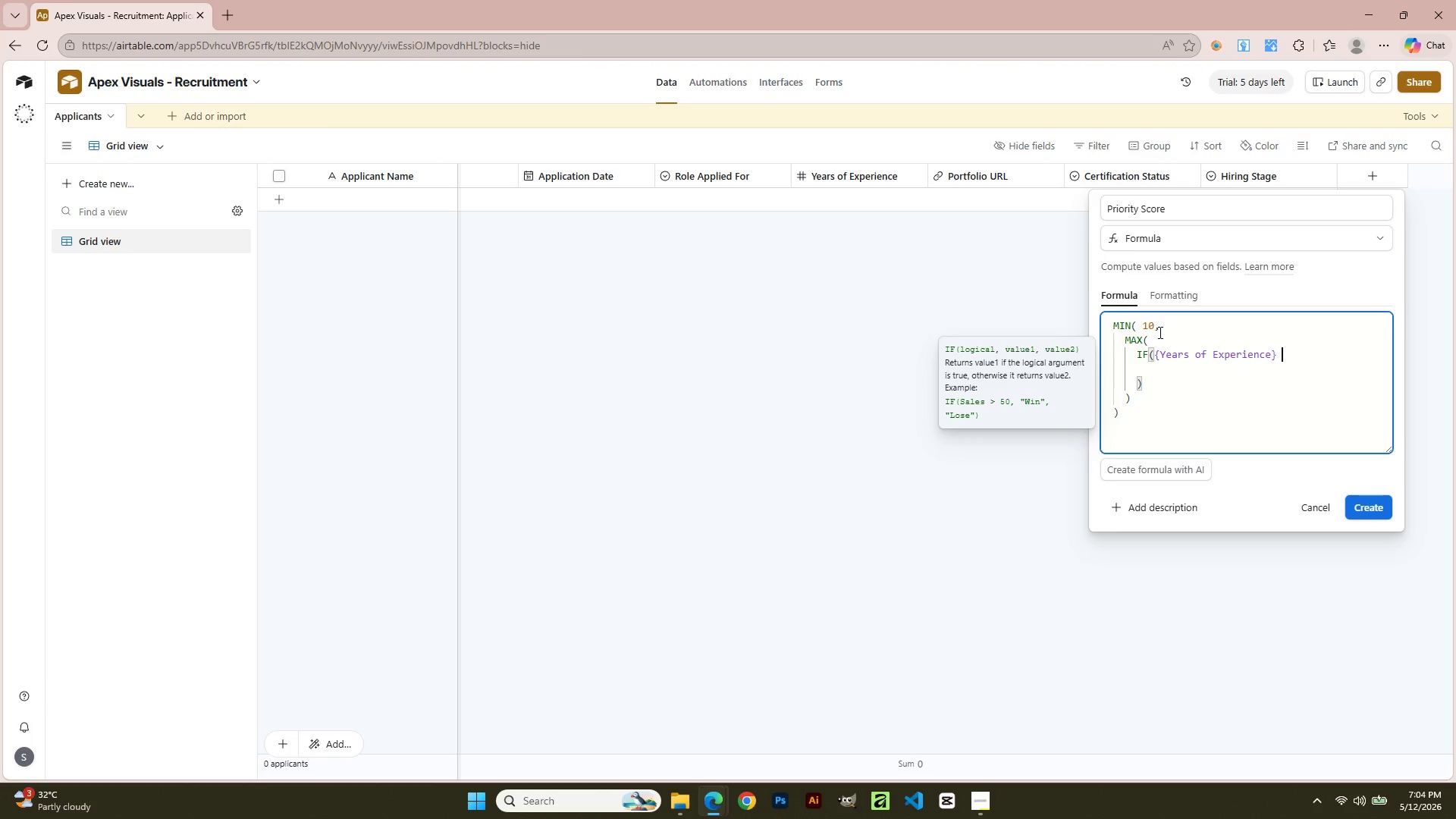 
key(Shift+Period)
 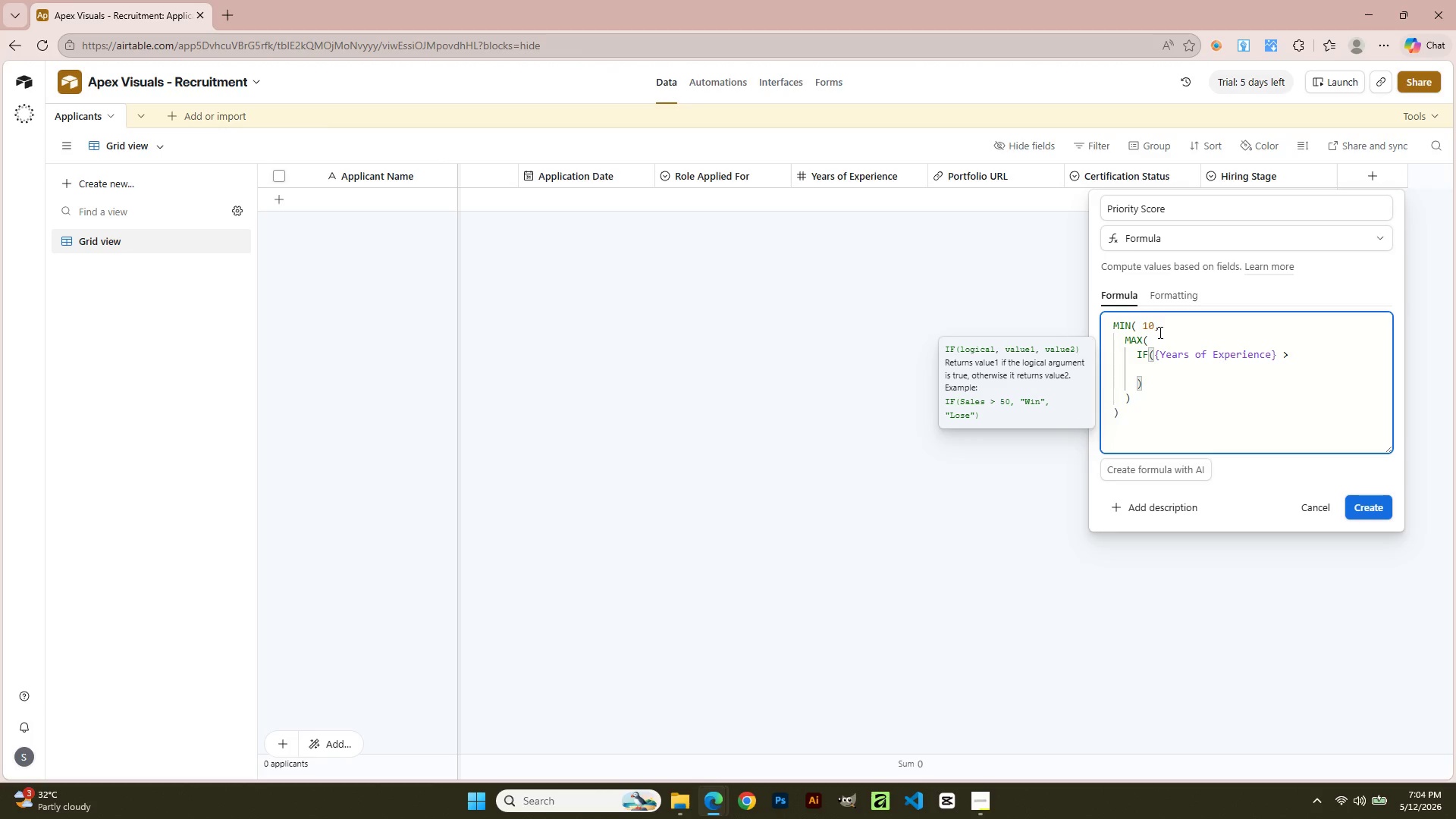 
key(Equal)
 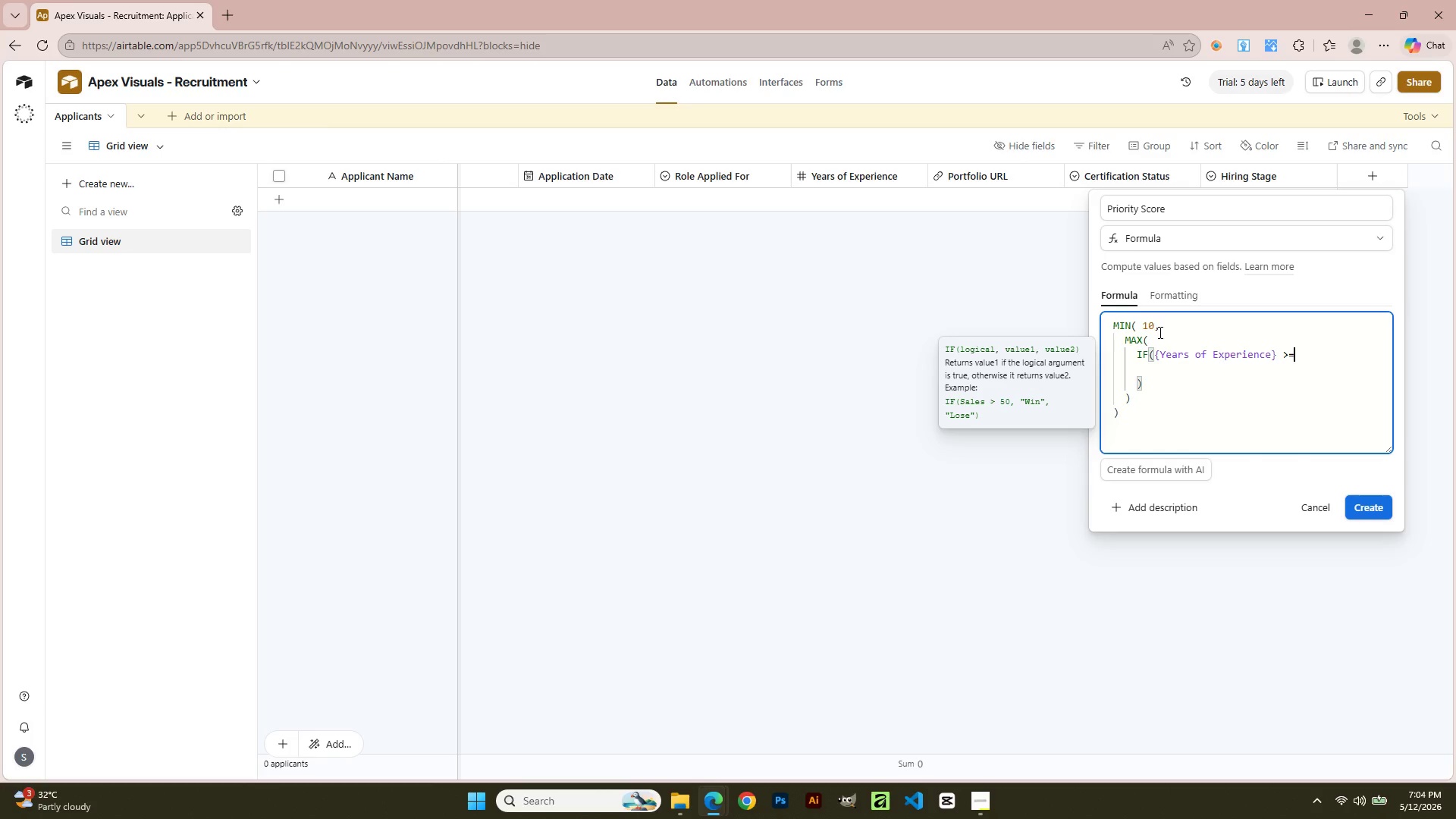 
key(Space)
 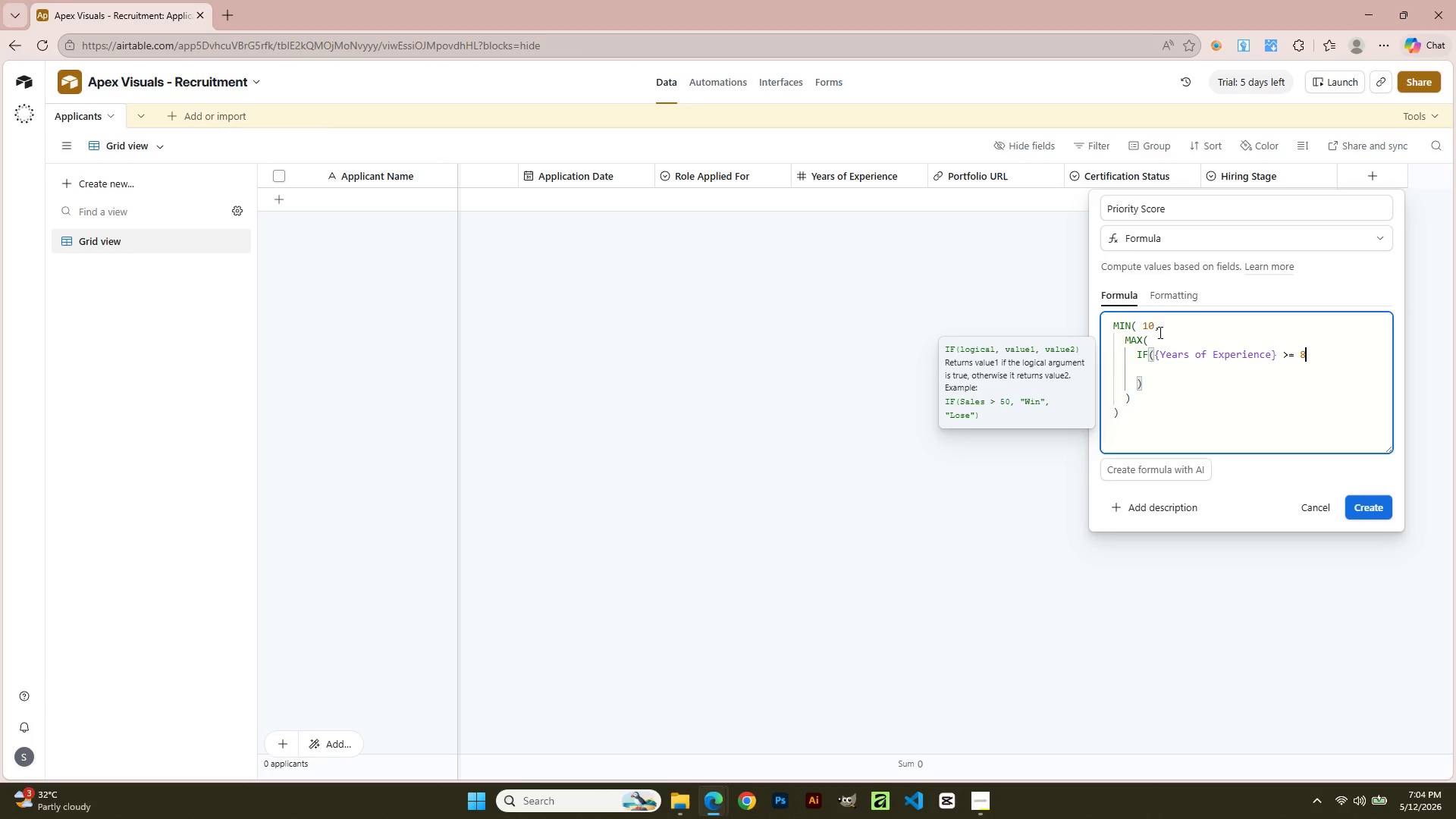 
key(Numpad8)
 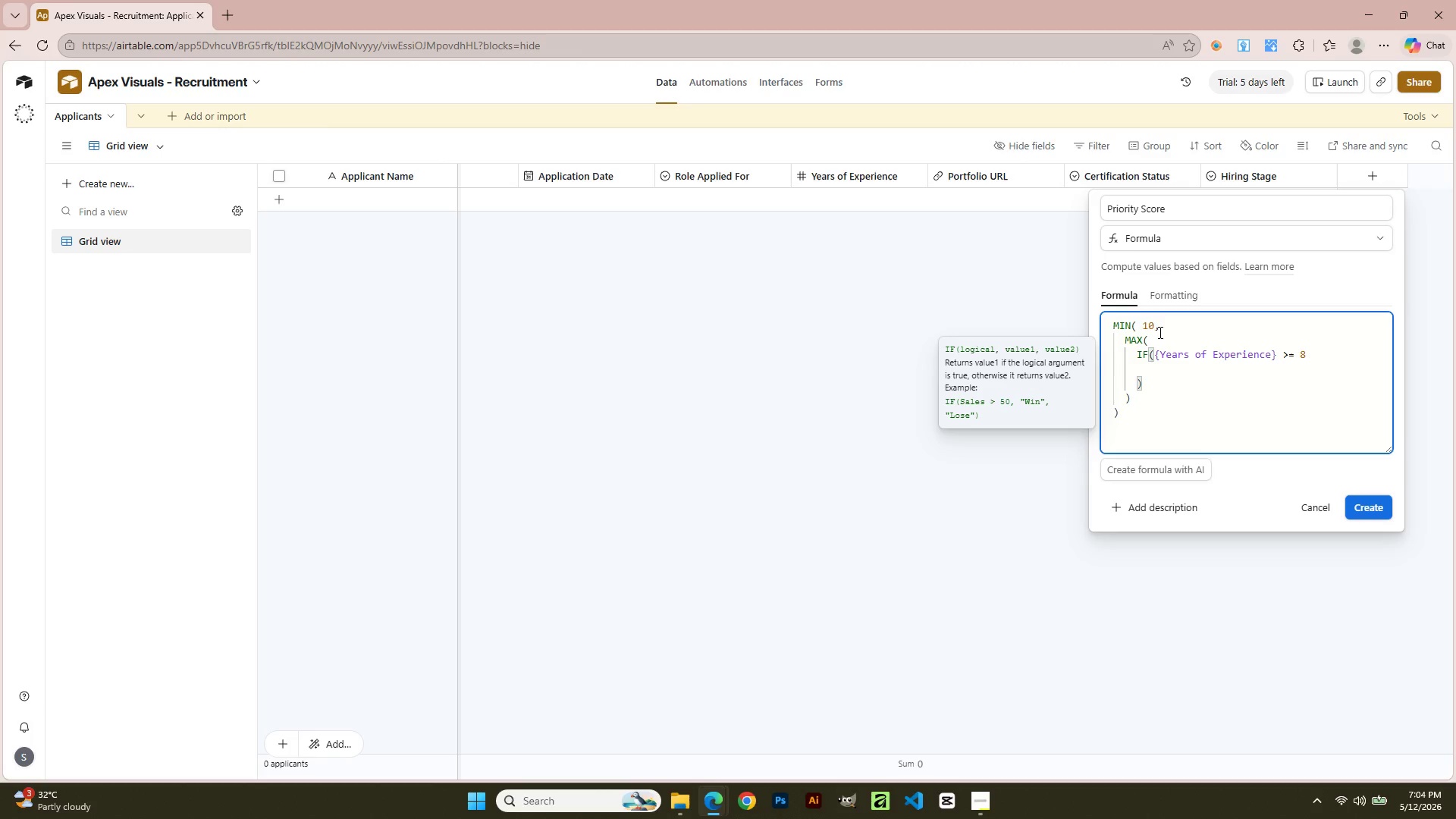 
key(Comma)
 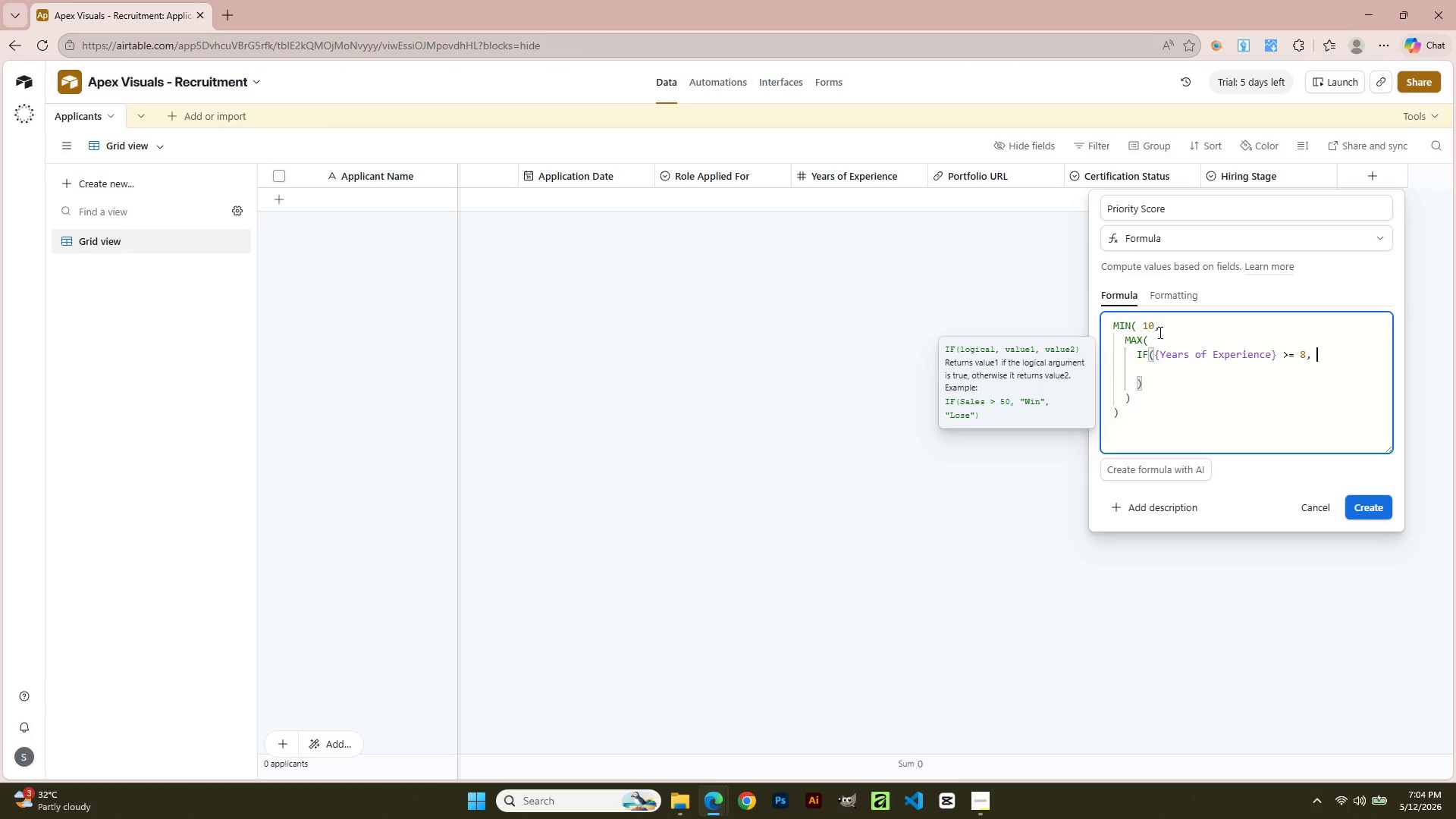 
key(Space)
 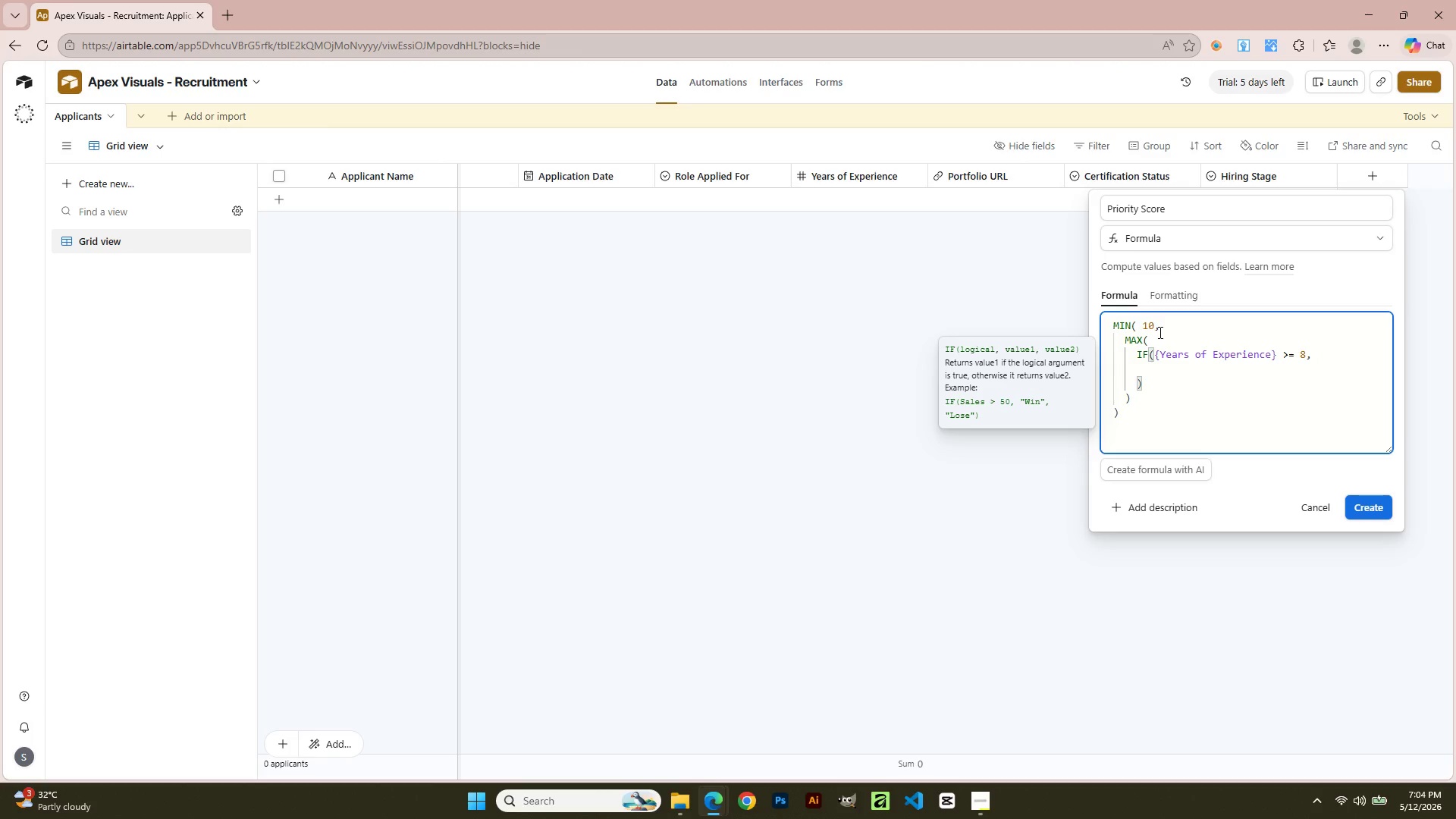 
key(Numpad4)
 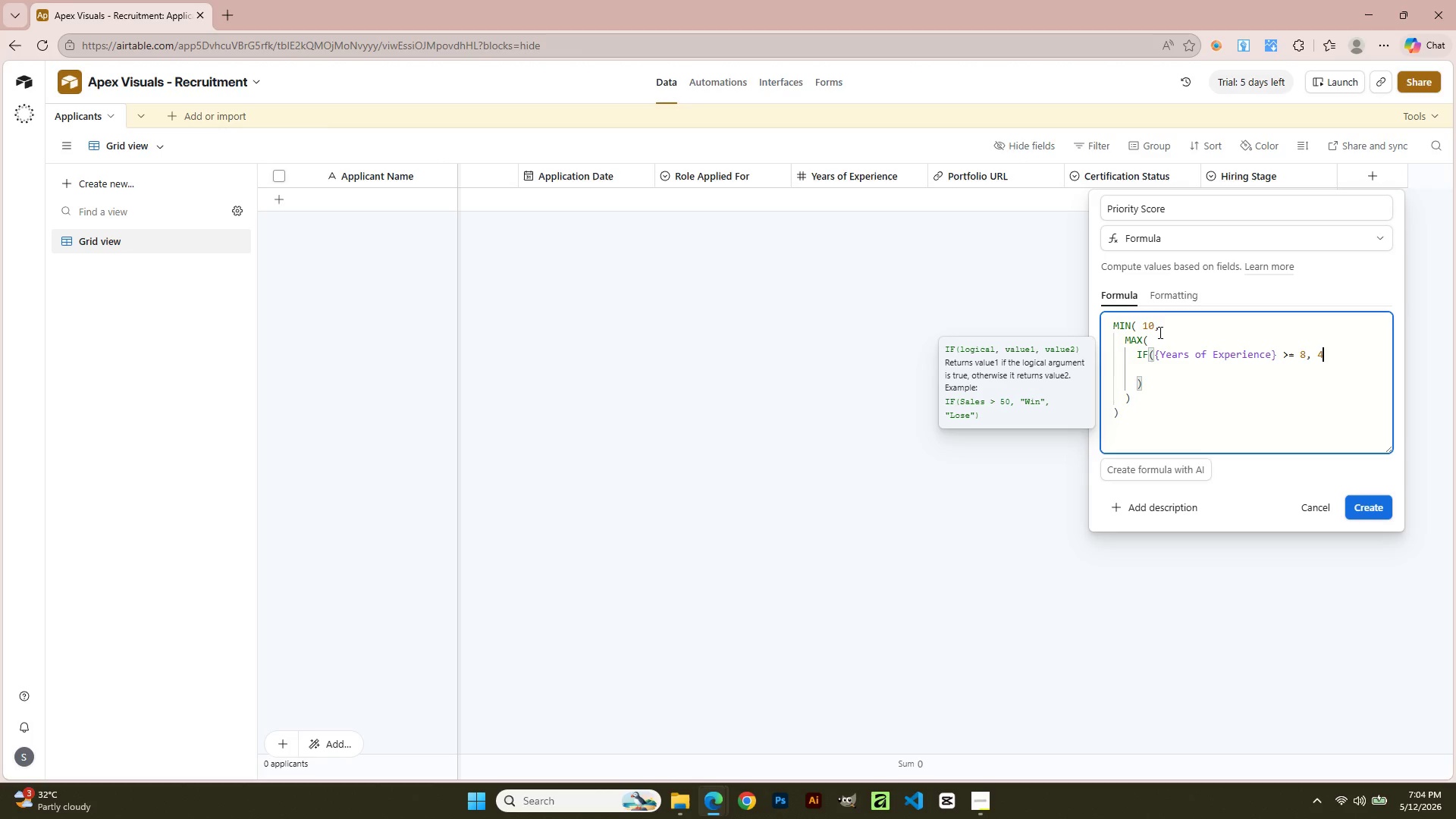 
key(Comma)
 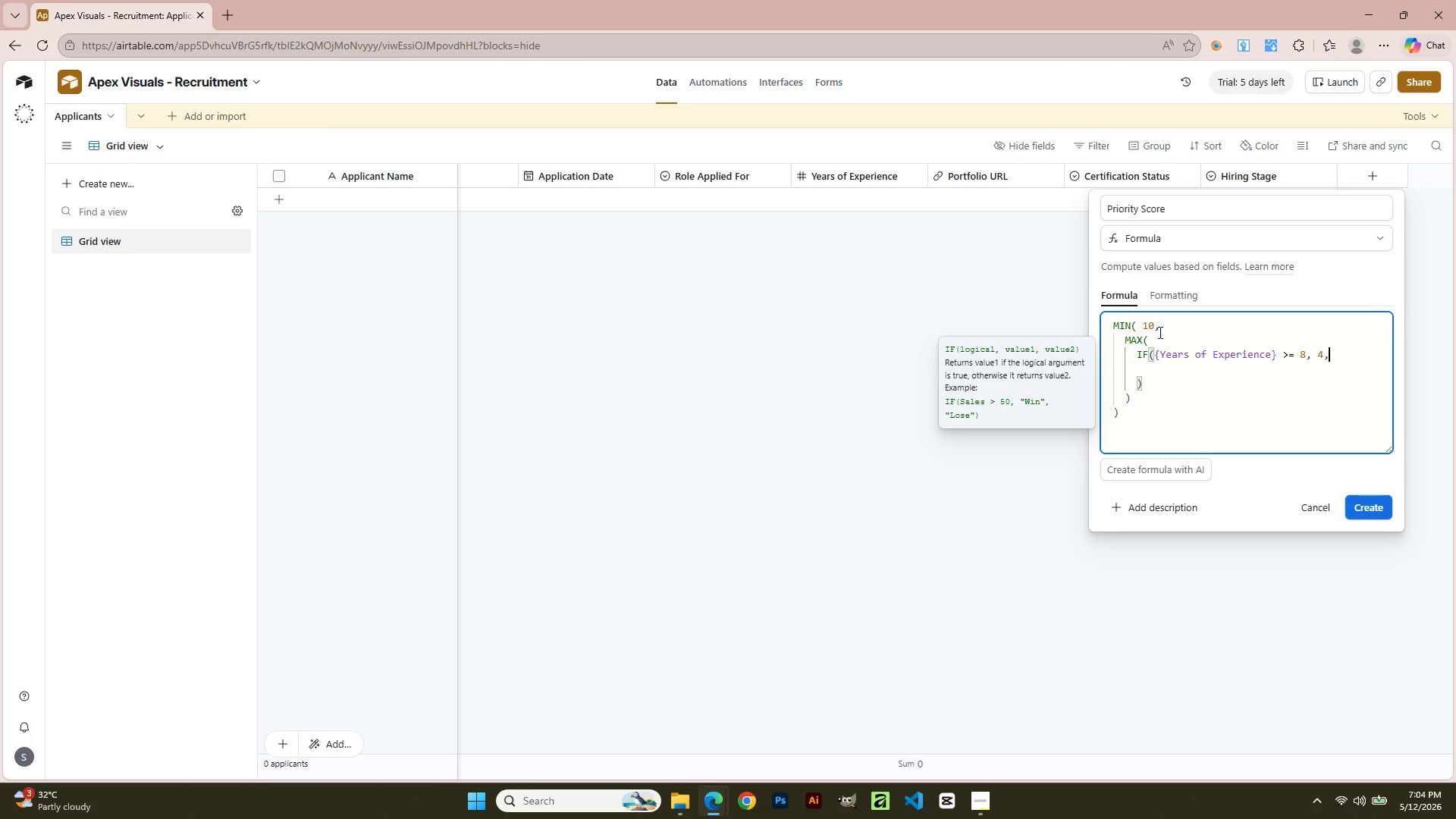 
key(Enter)
 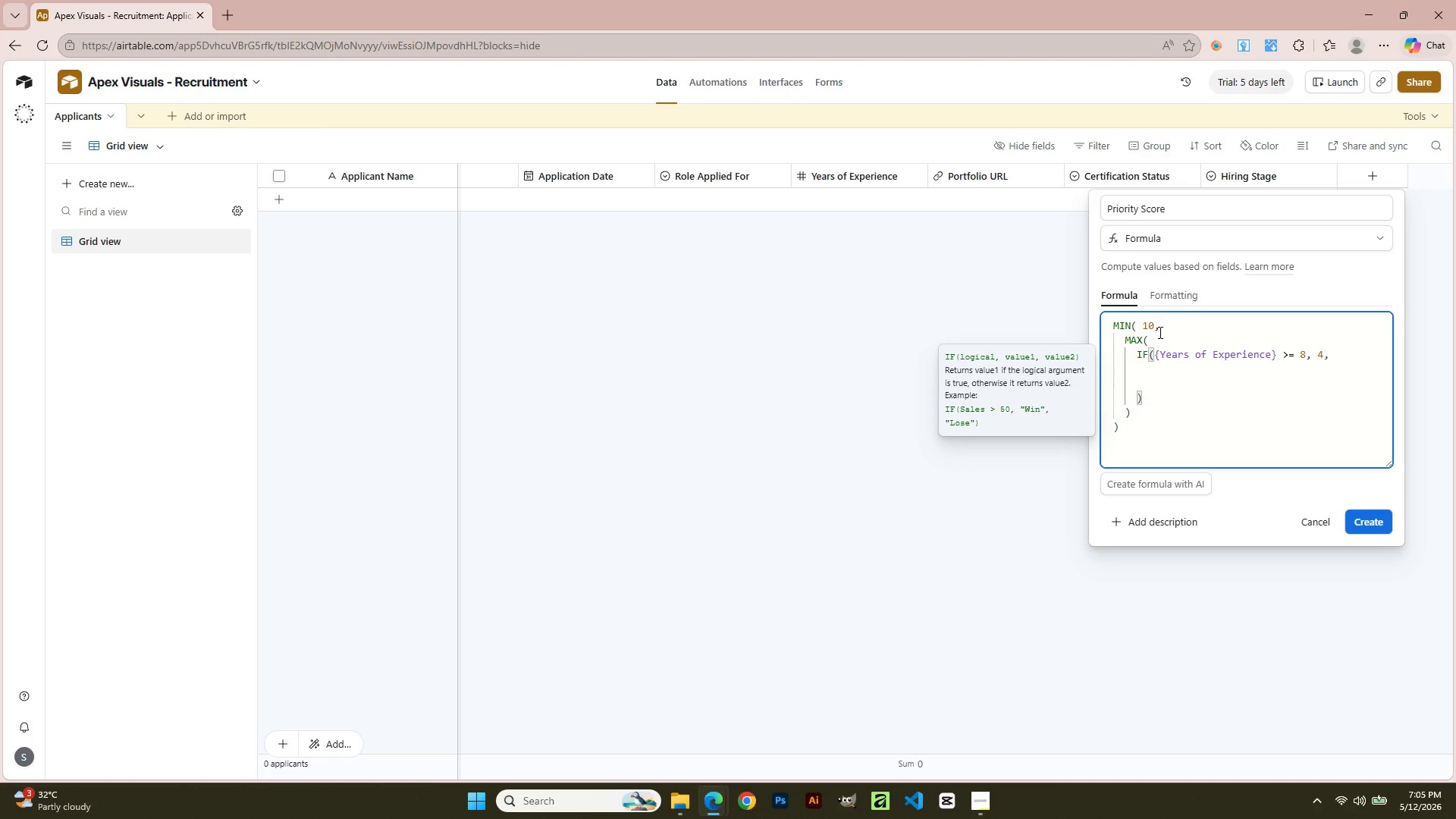 
type(IF)
 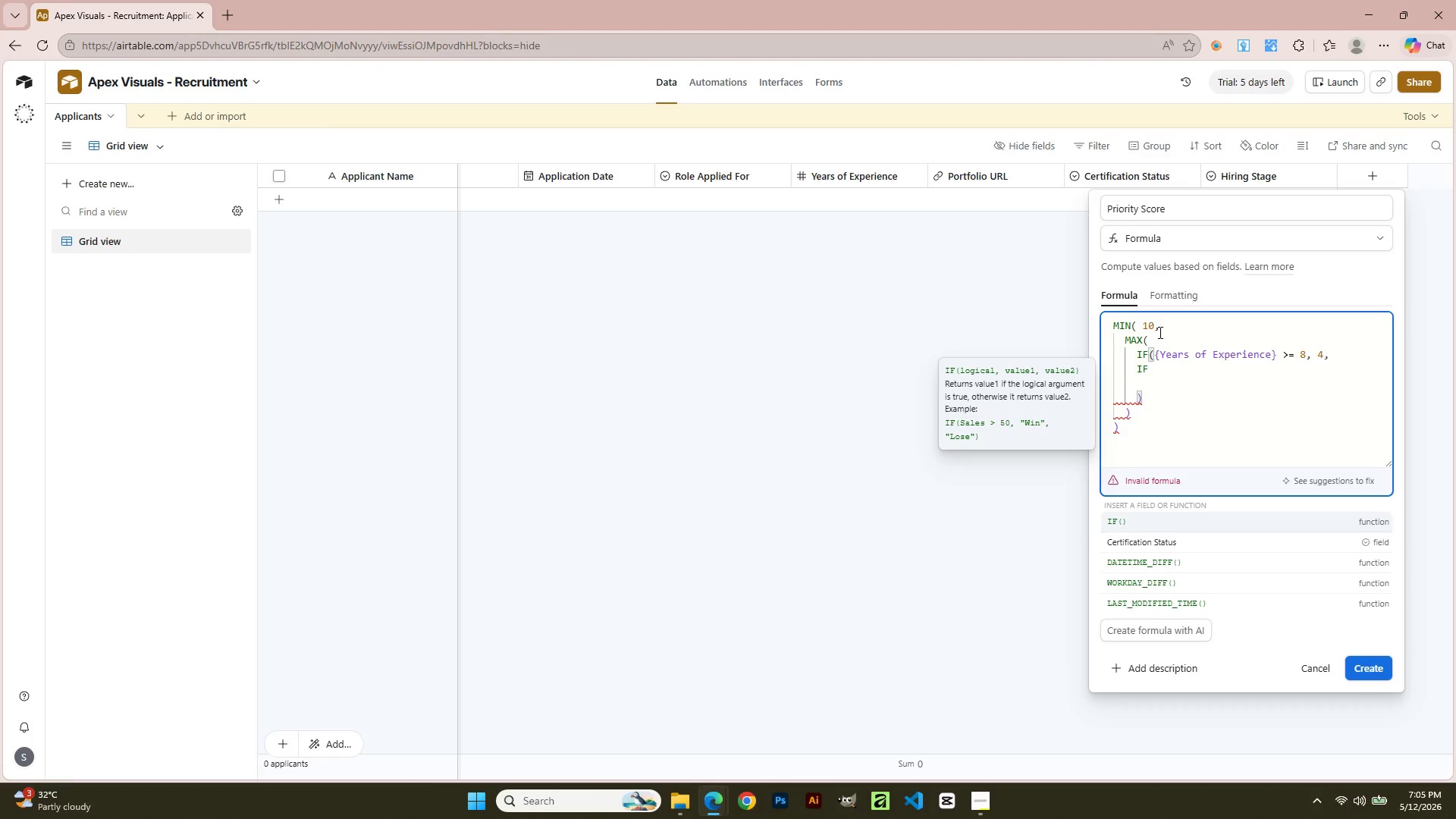 
key(Enter)
 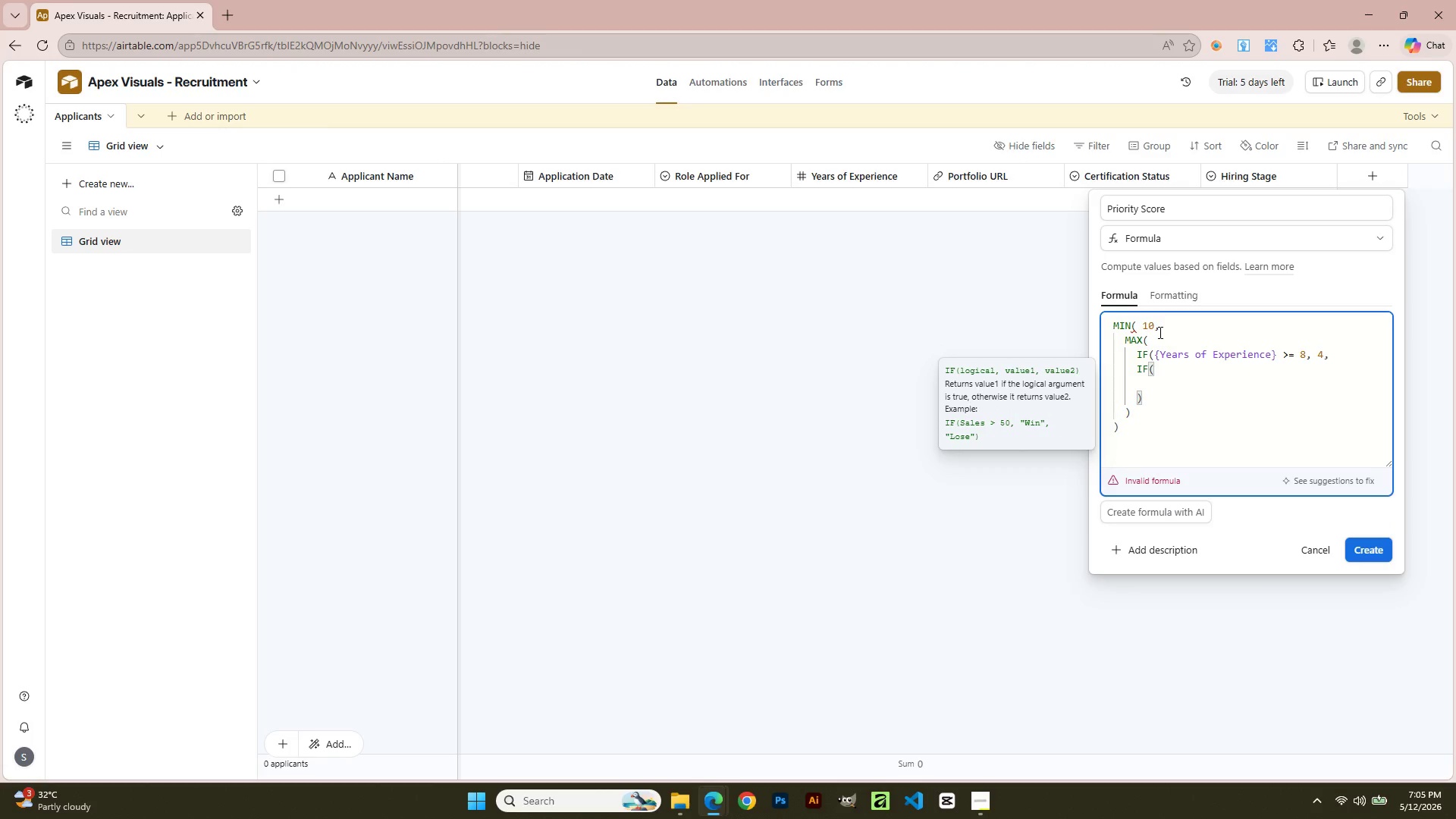 
key(Shift+0)
 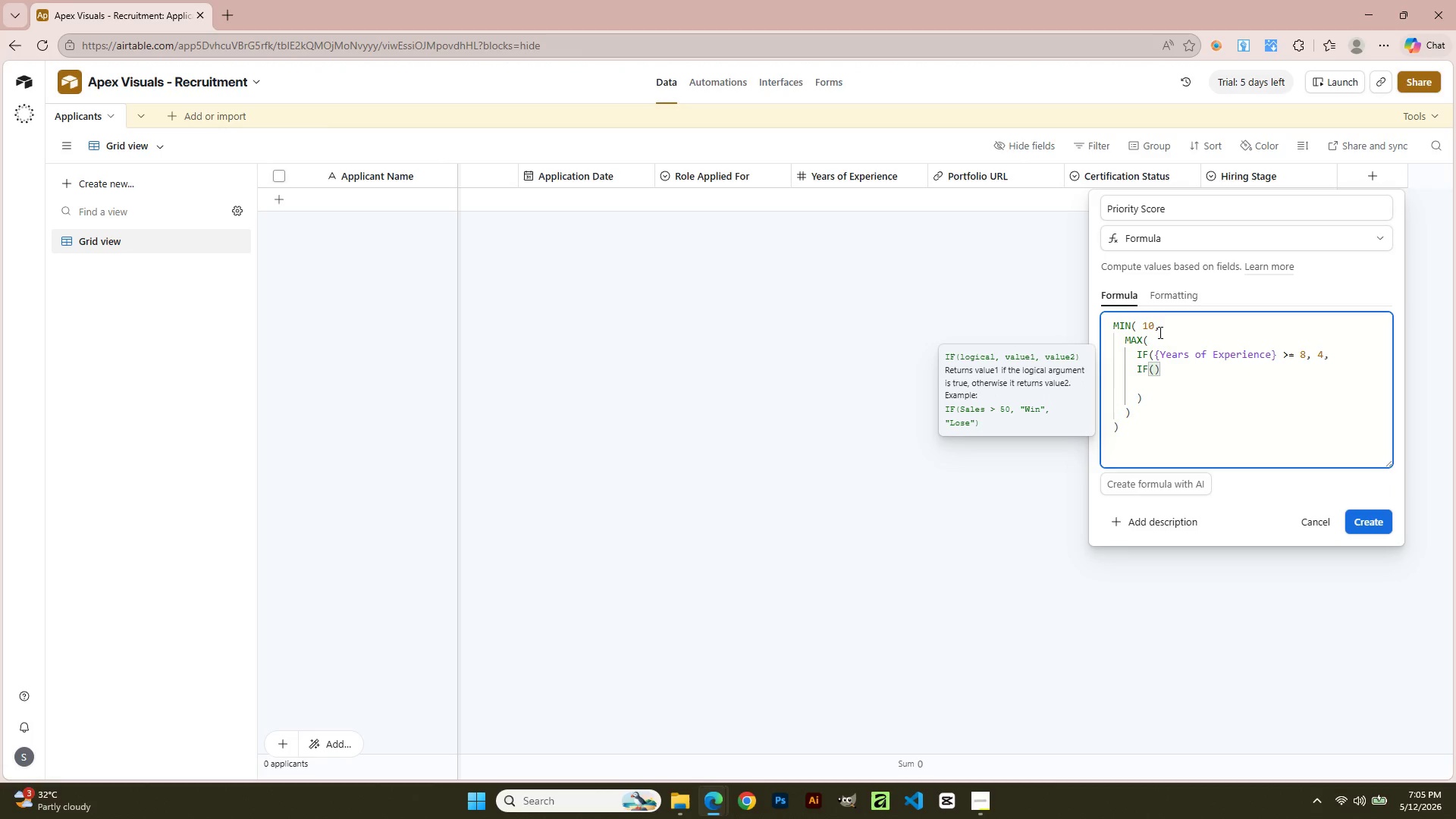 
key(ArrowLeft)
 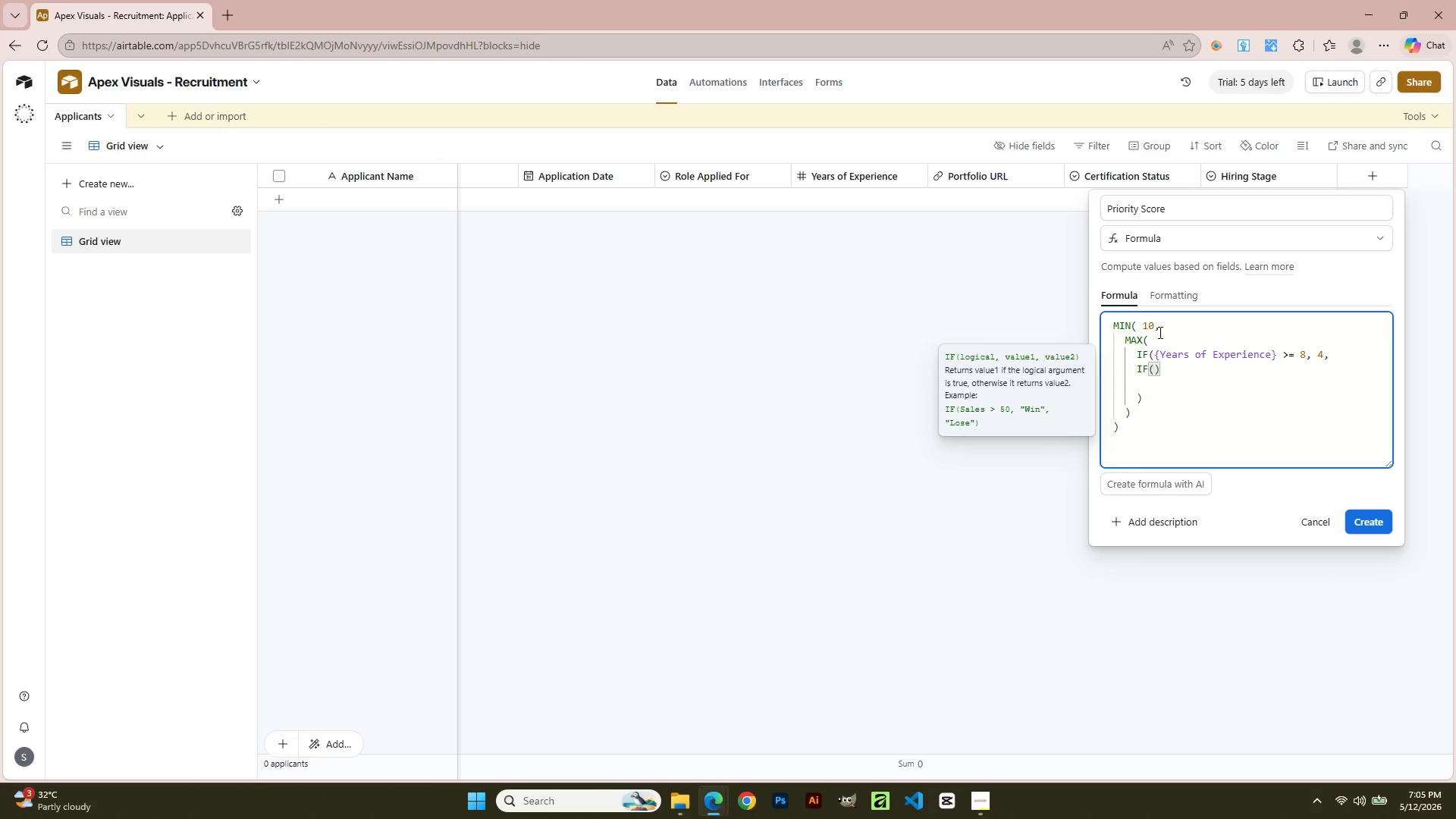 
key(Enter)
 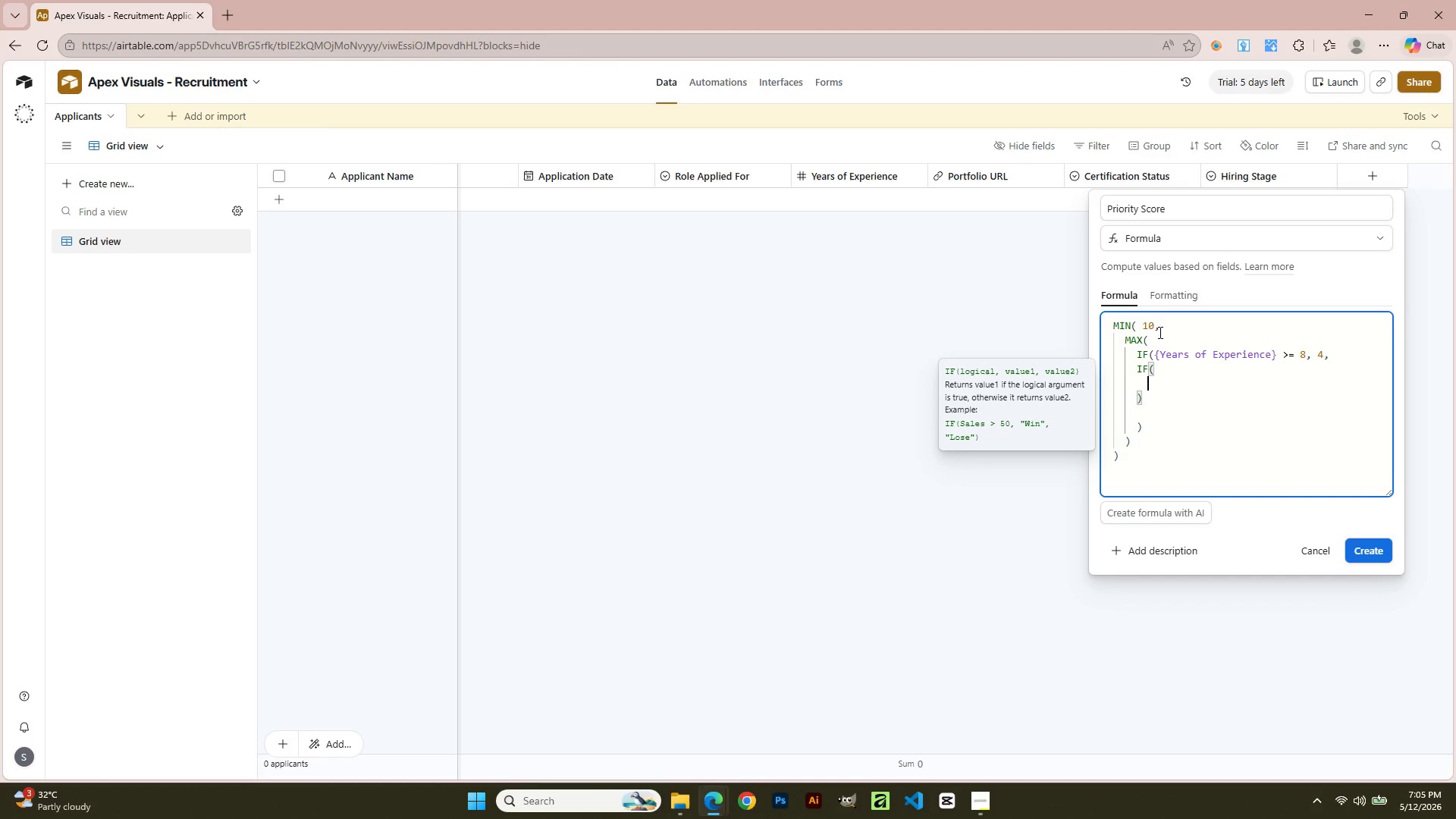 
key(ArrowDown)
 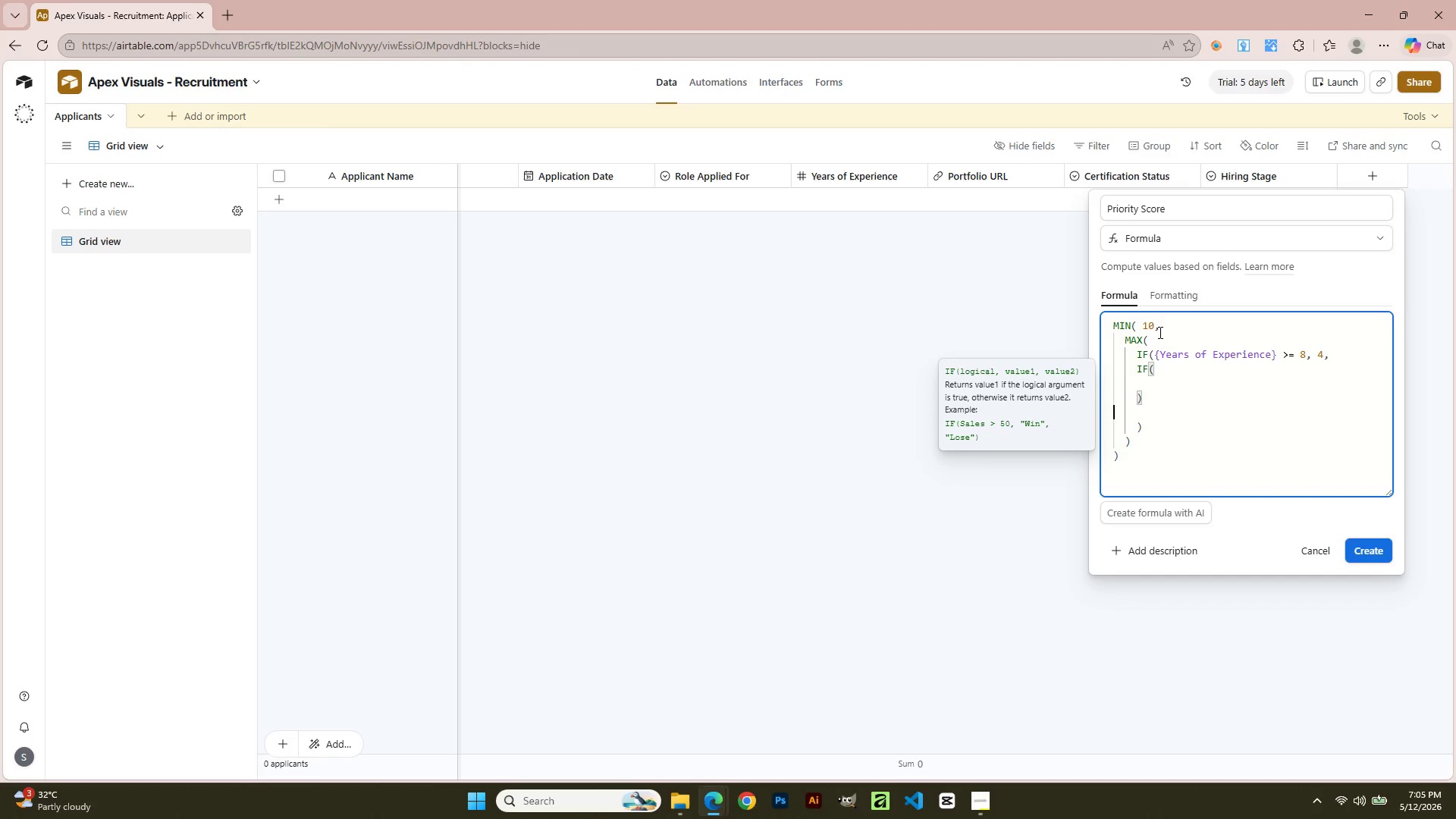 
key(ArrowDown)
 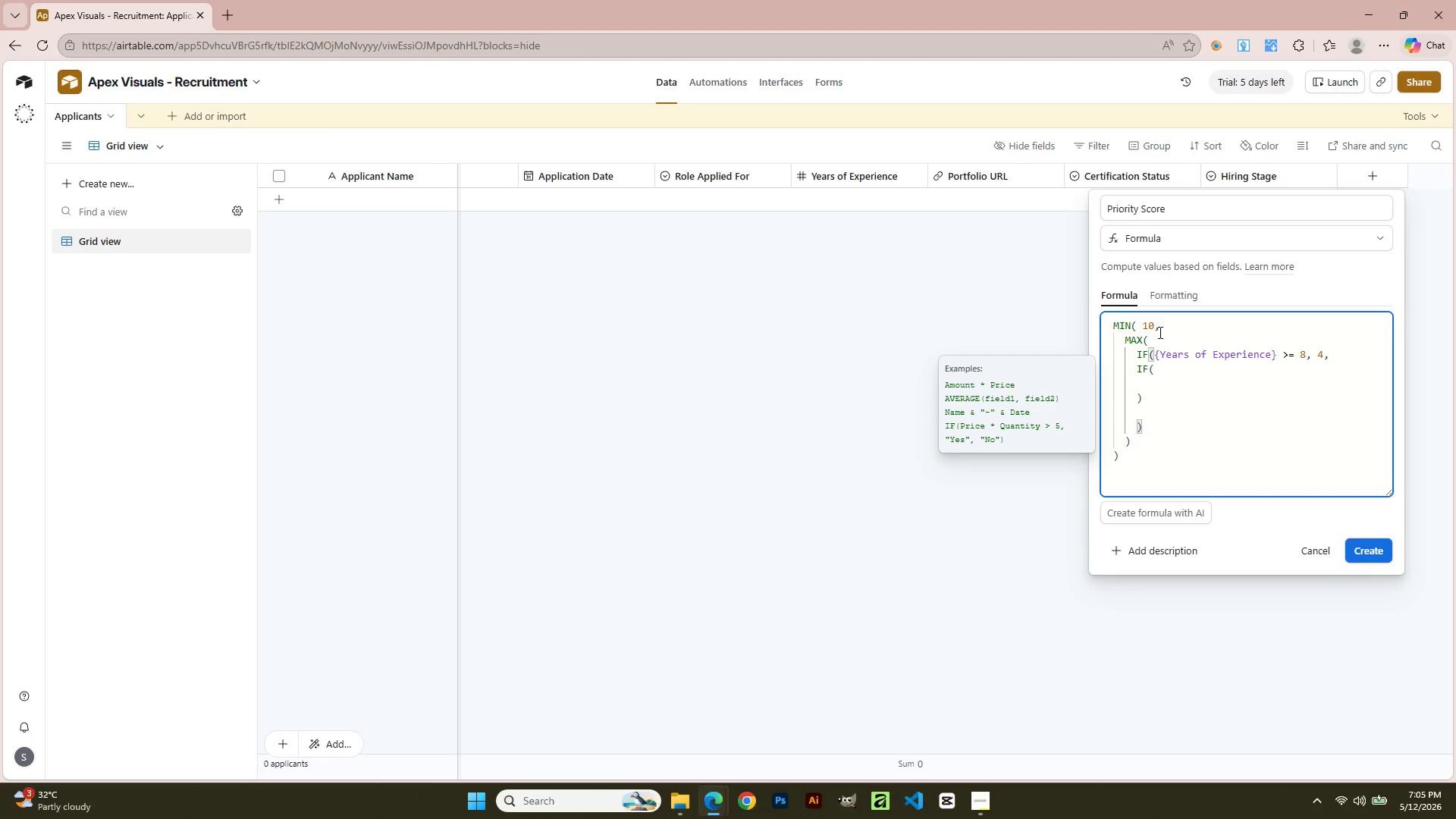 
key(Backspace)
 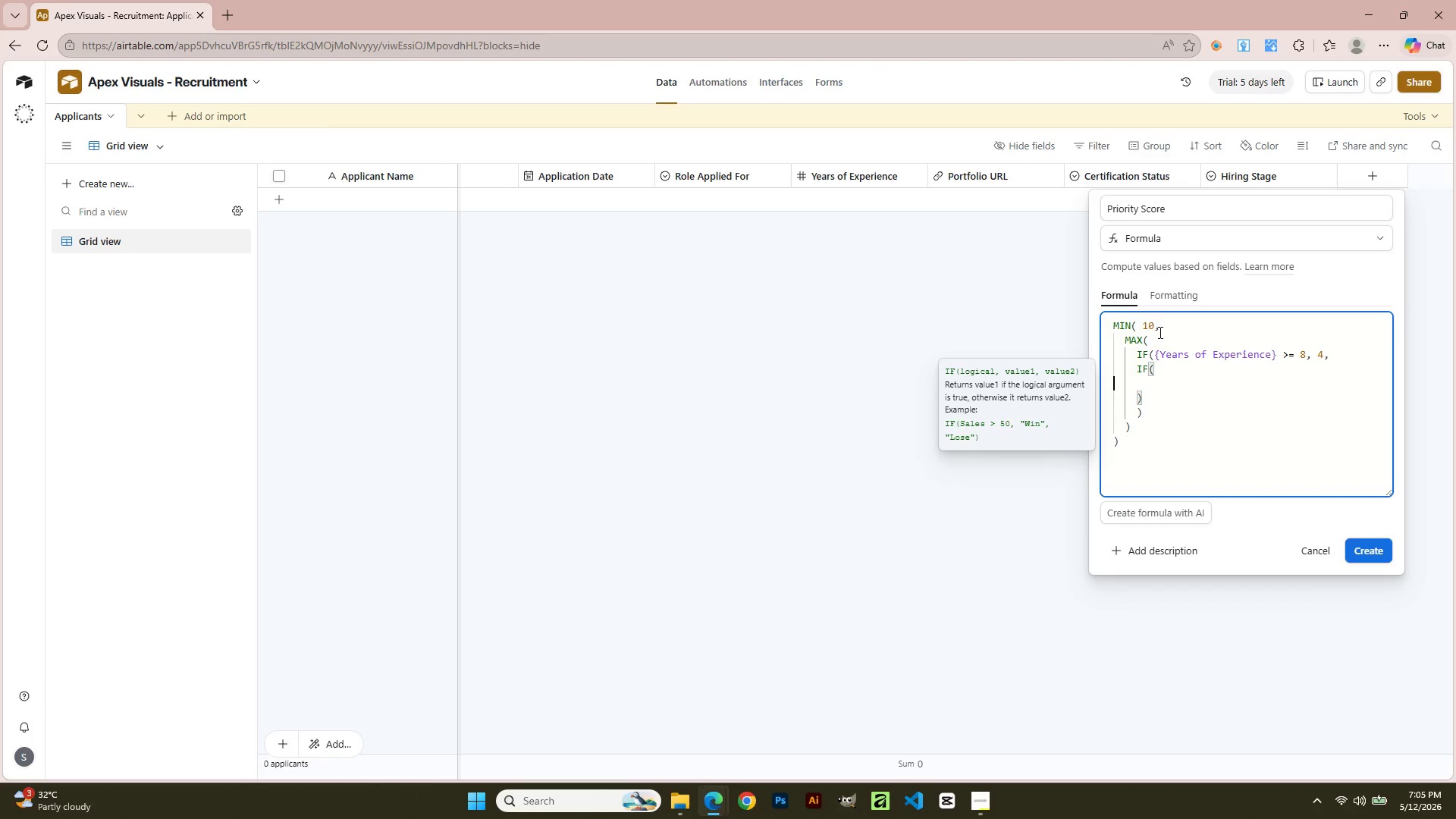 
key(ArrowUp)
 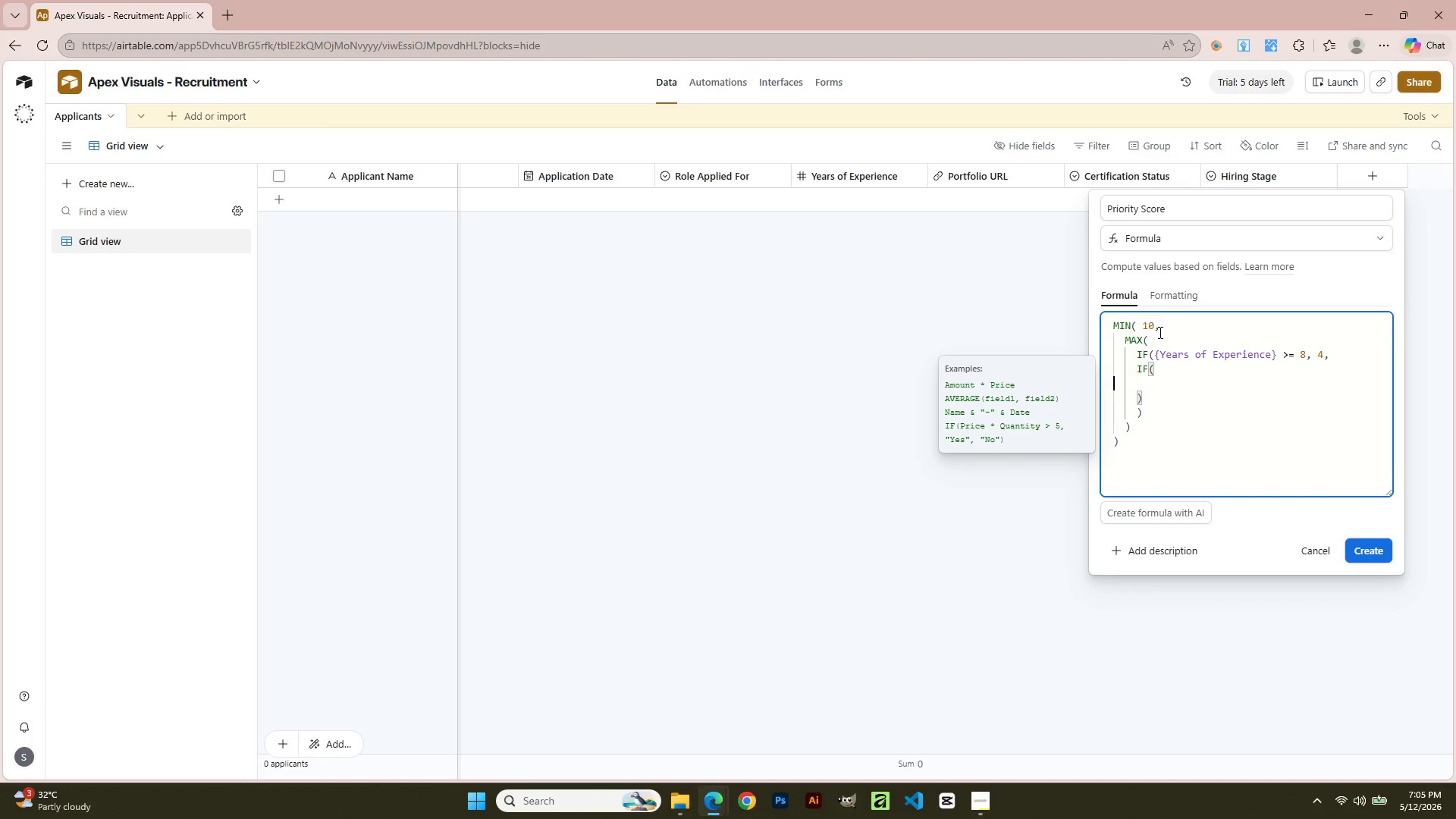 
key(ArrowLeft)
 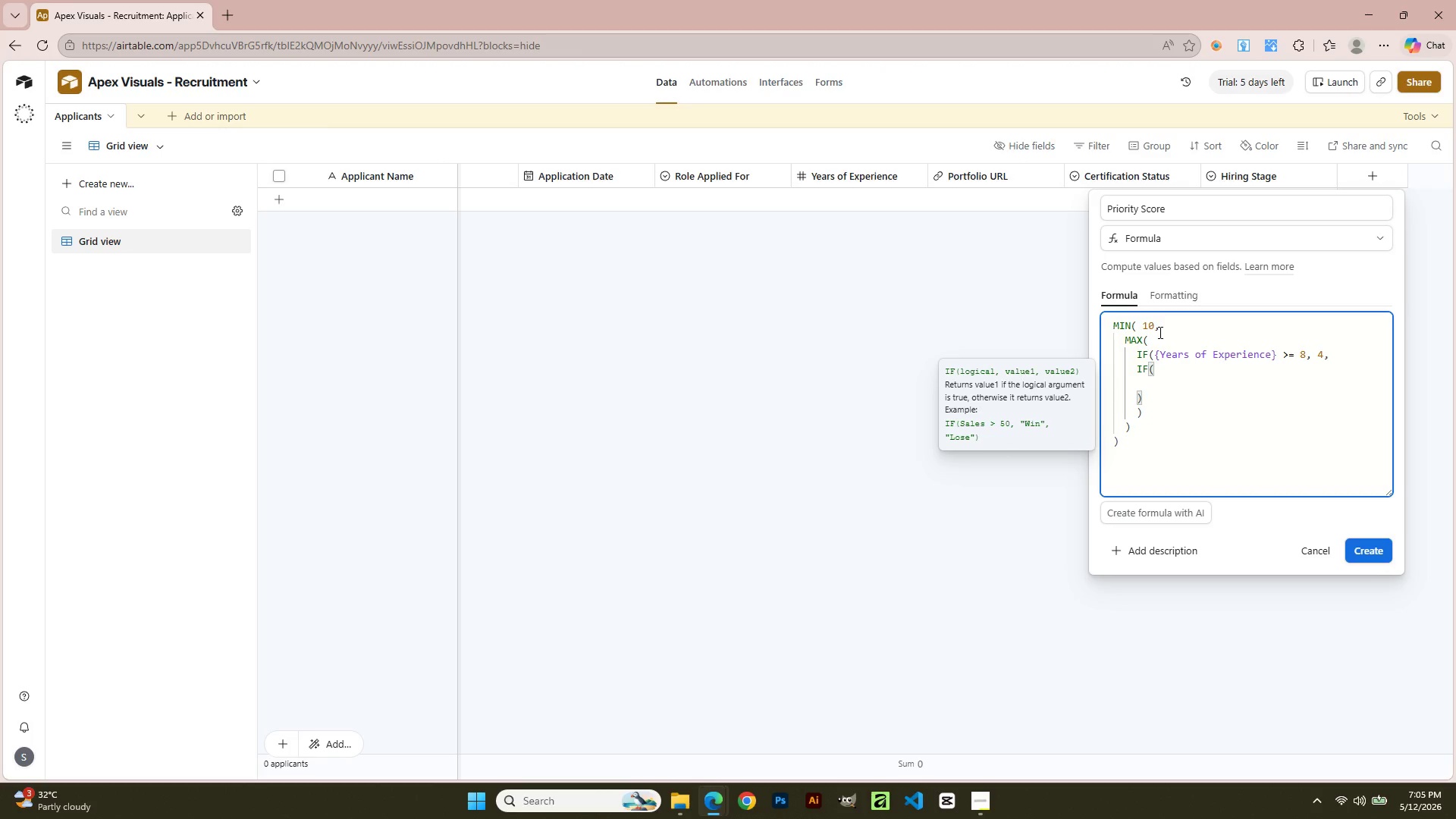 
type( {Years)
 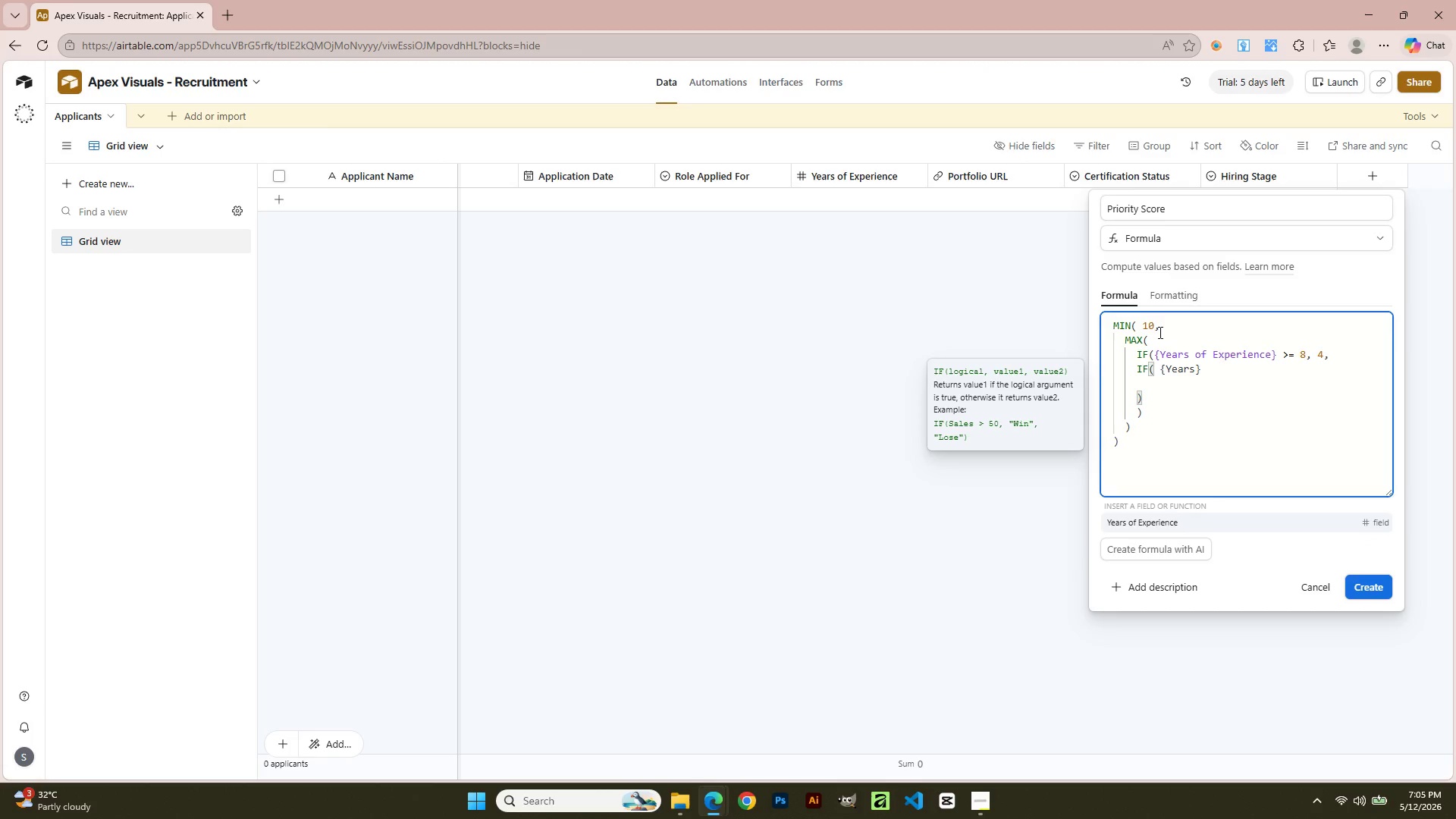 
key(Enter)
 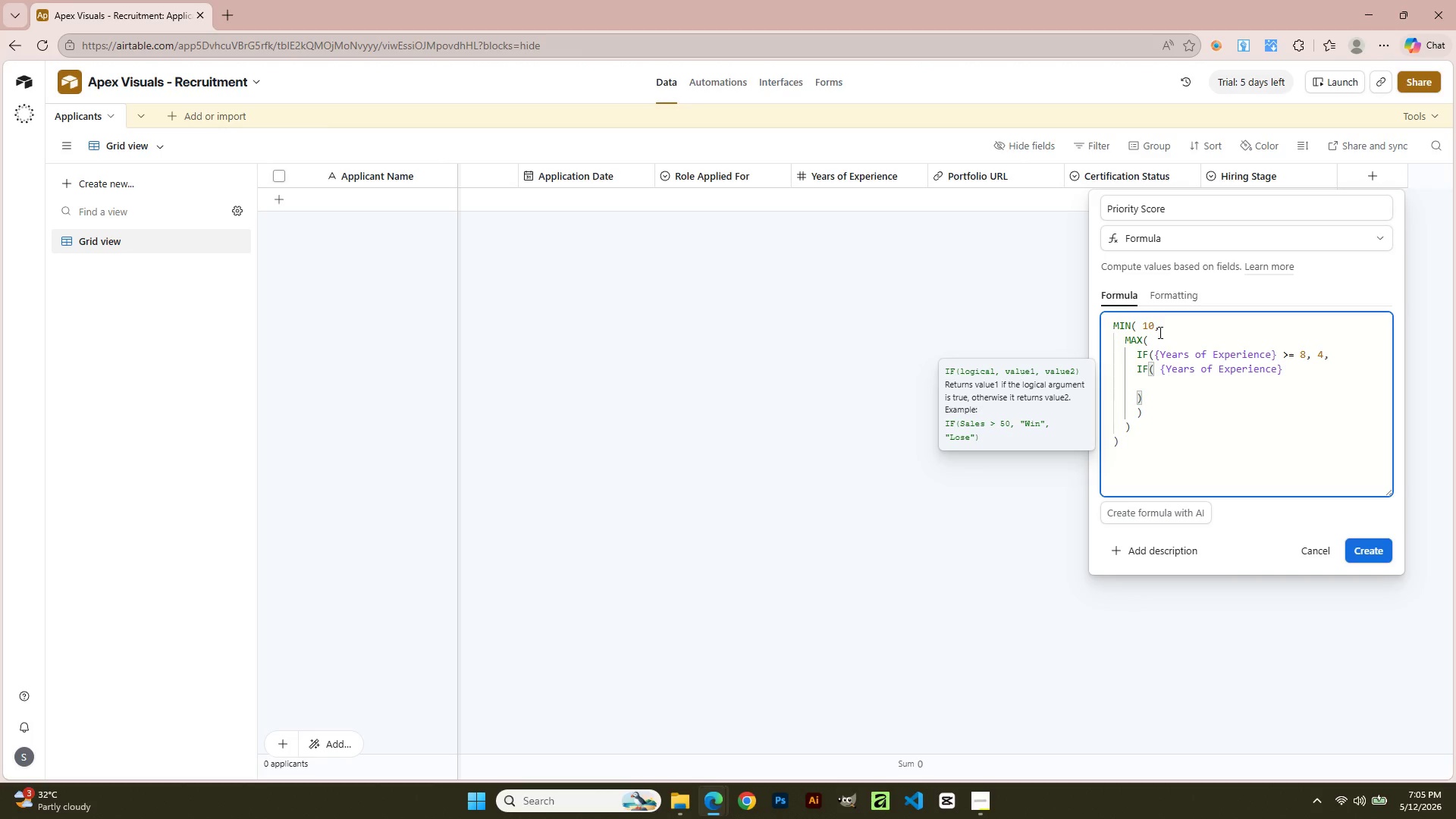 
key(Space)
 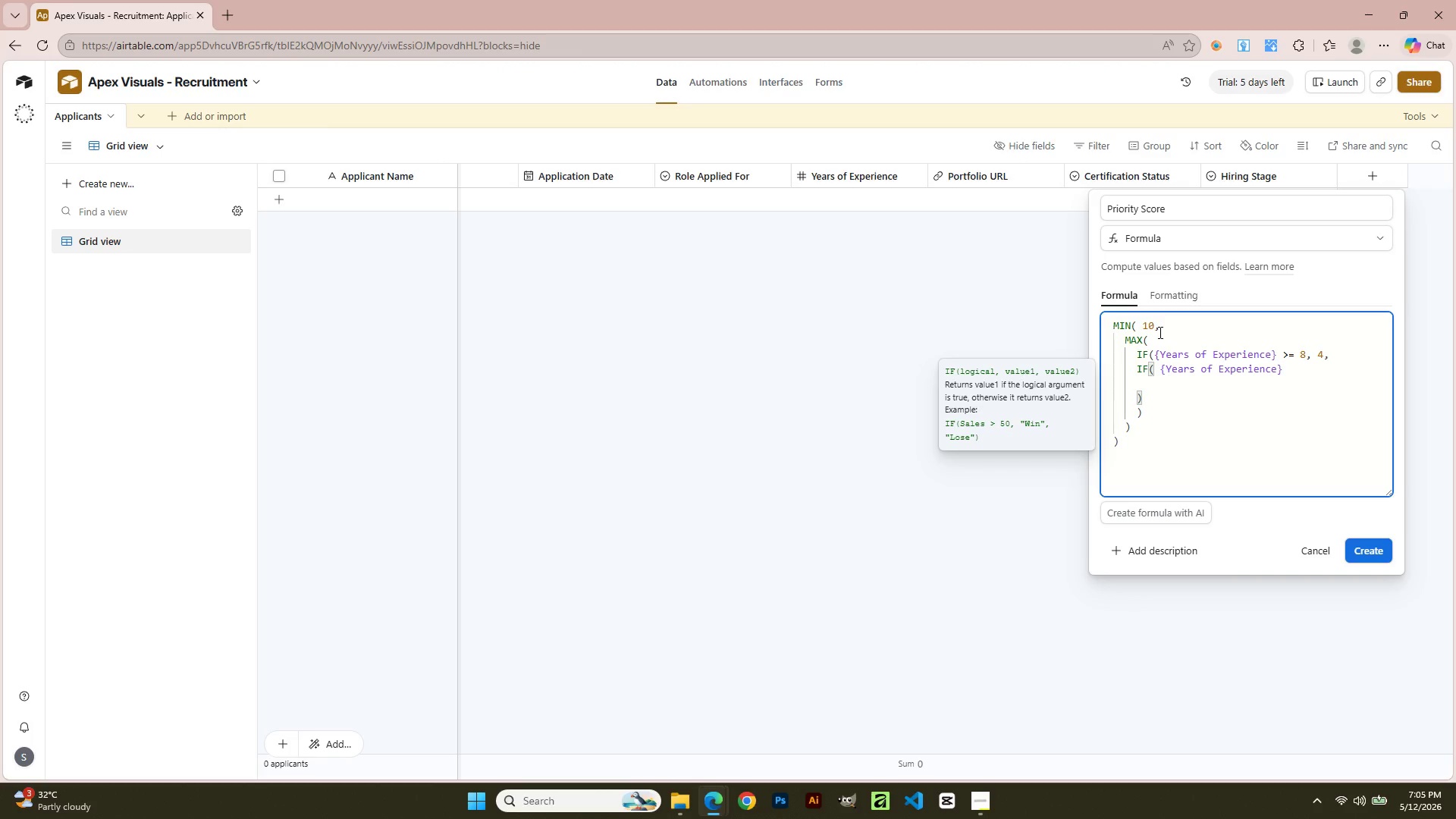 
key(Shift+Period)
 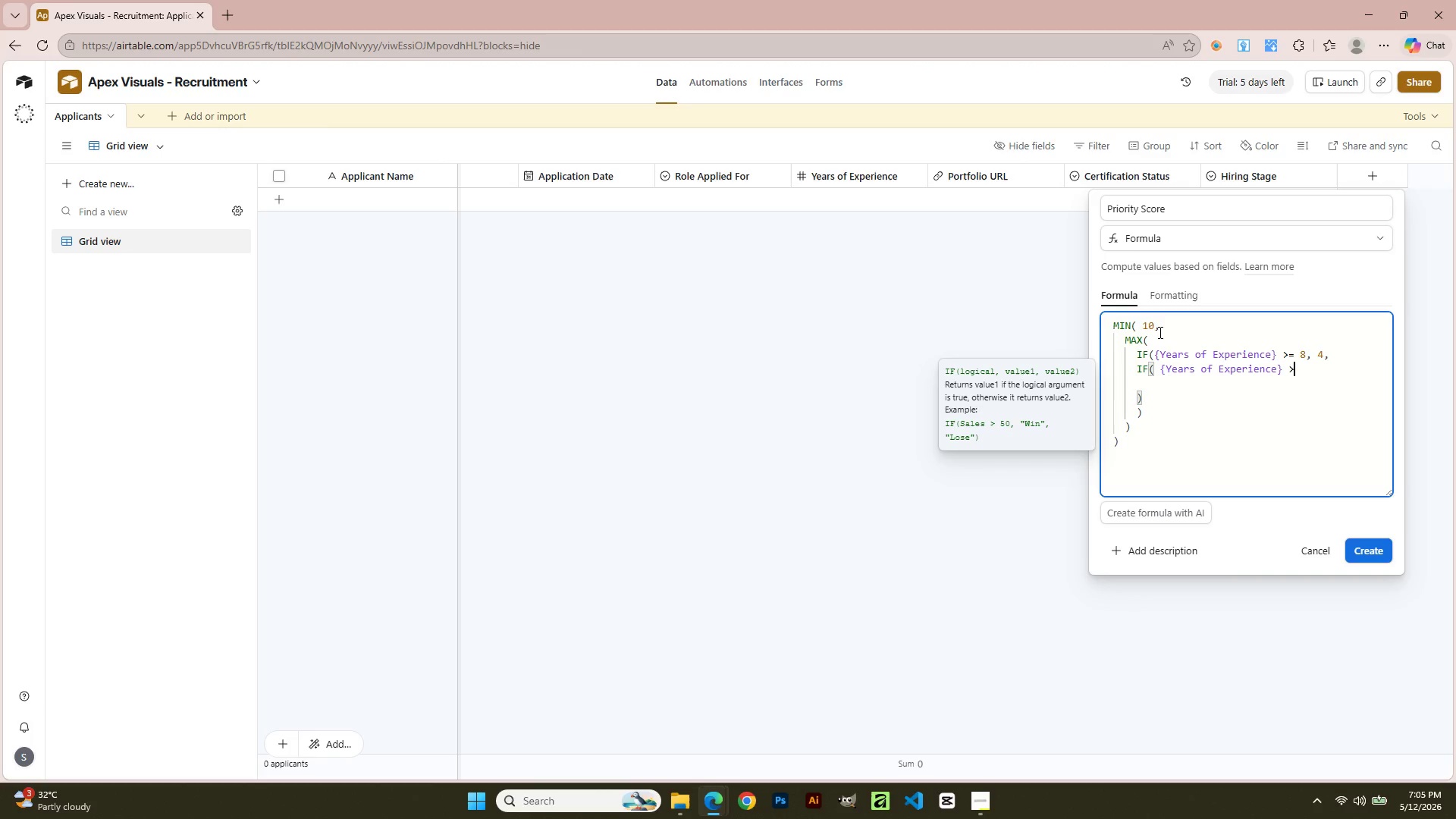 
key(Equal)
 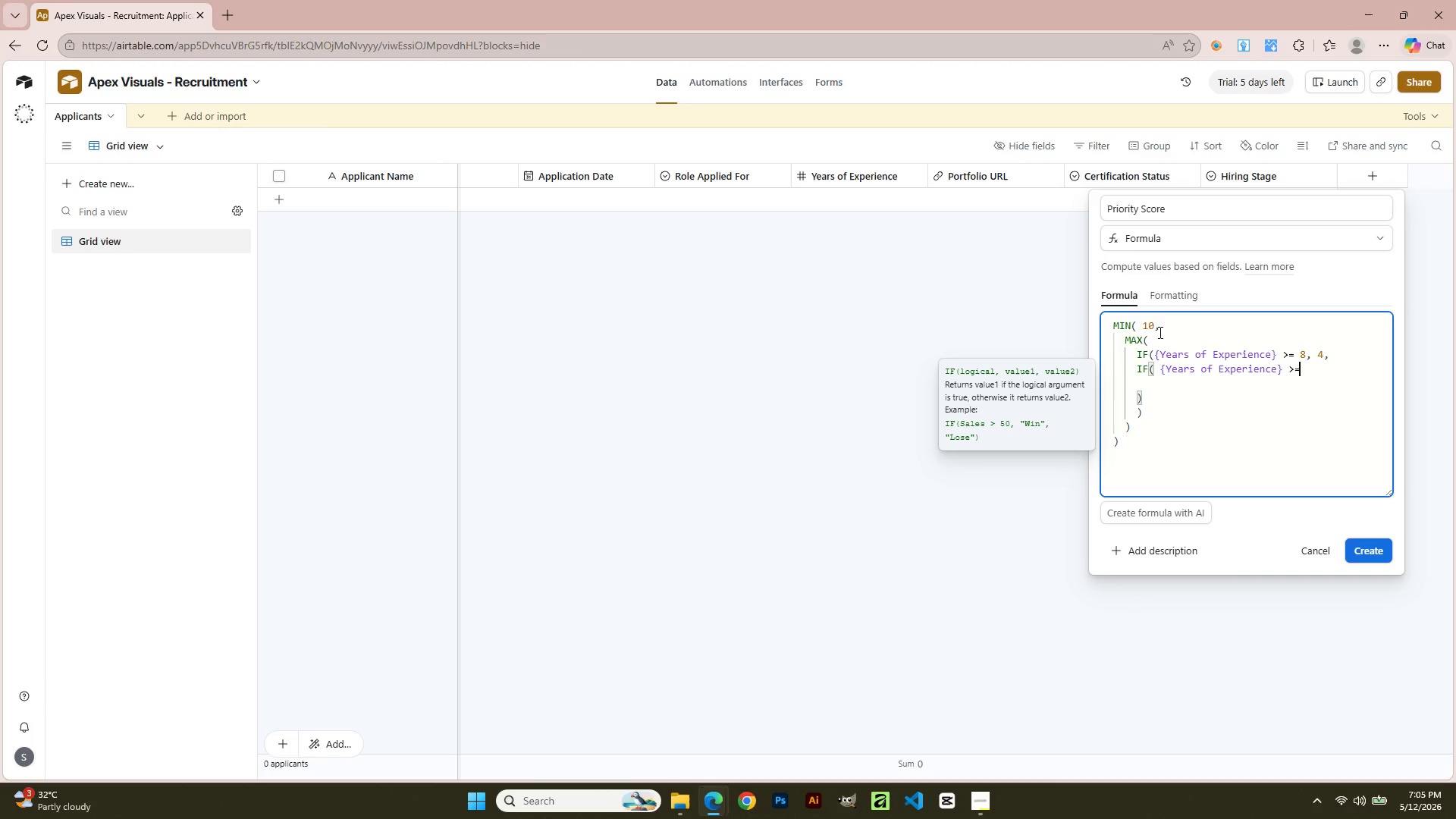 
key(Space)
 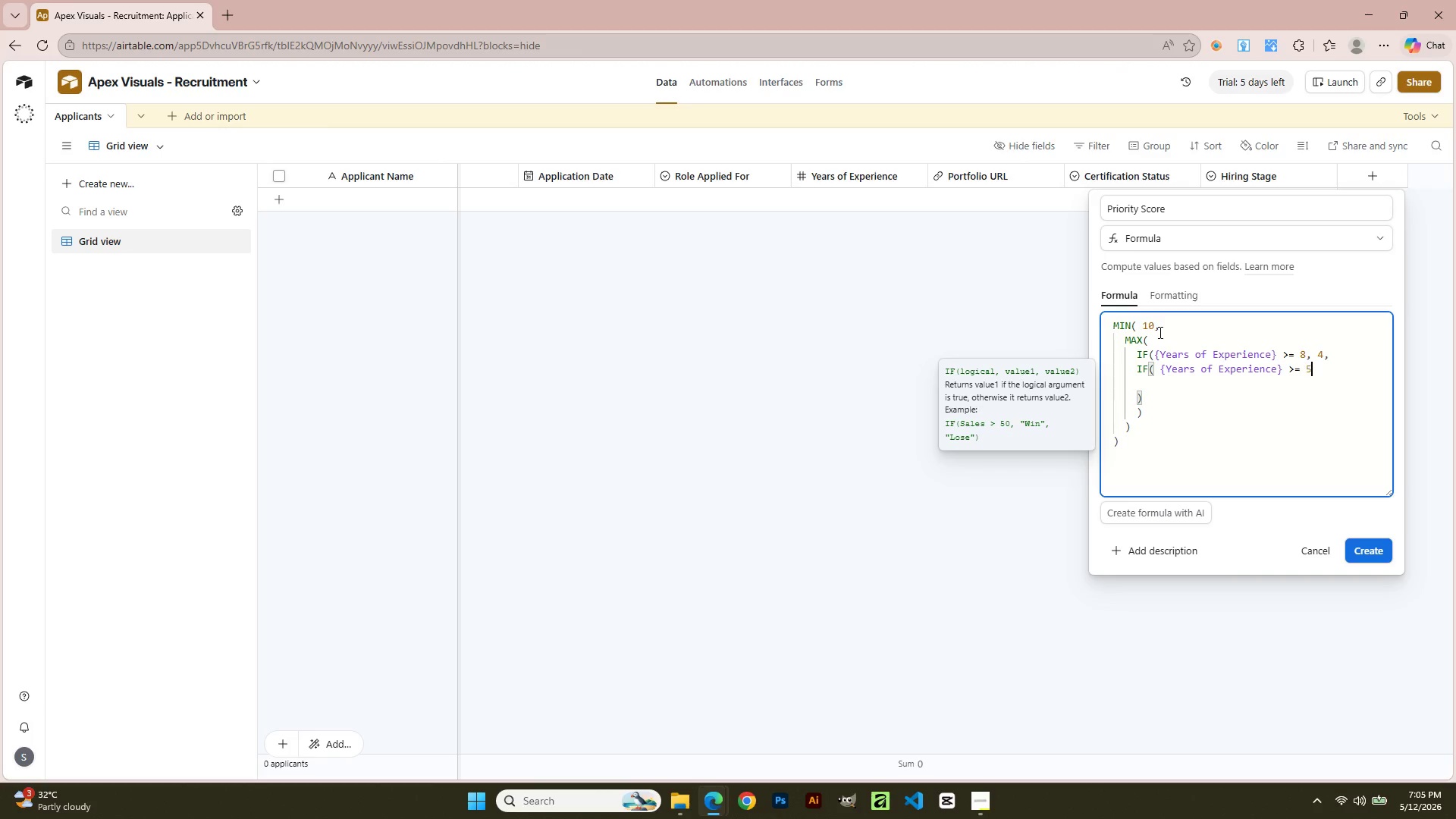 
key(Numpad5)
 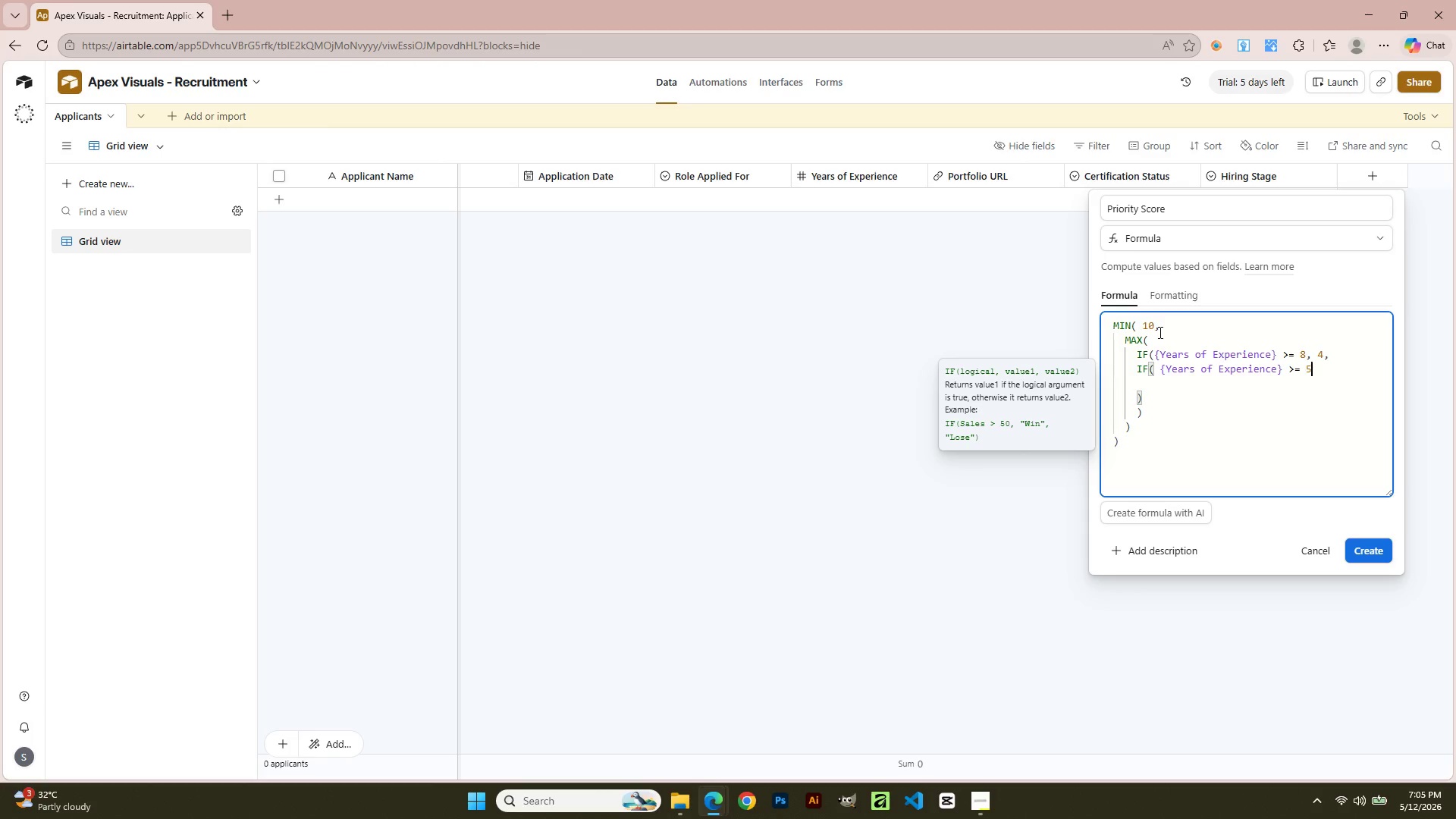 
key(Comma)
 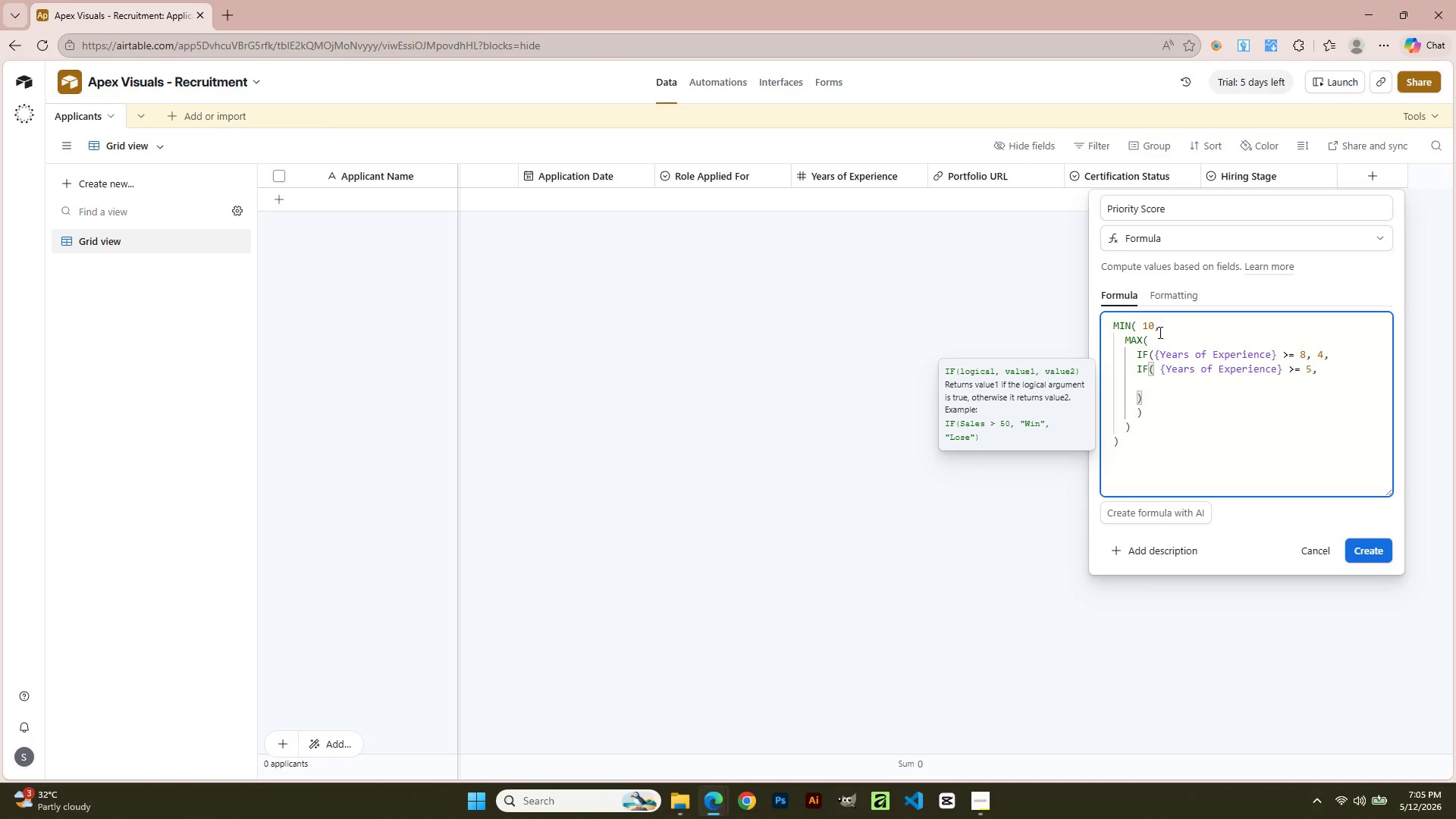 
key(Space)
 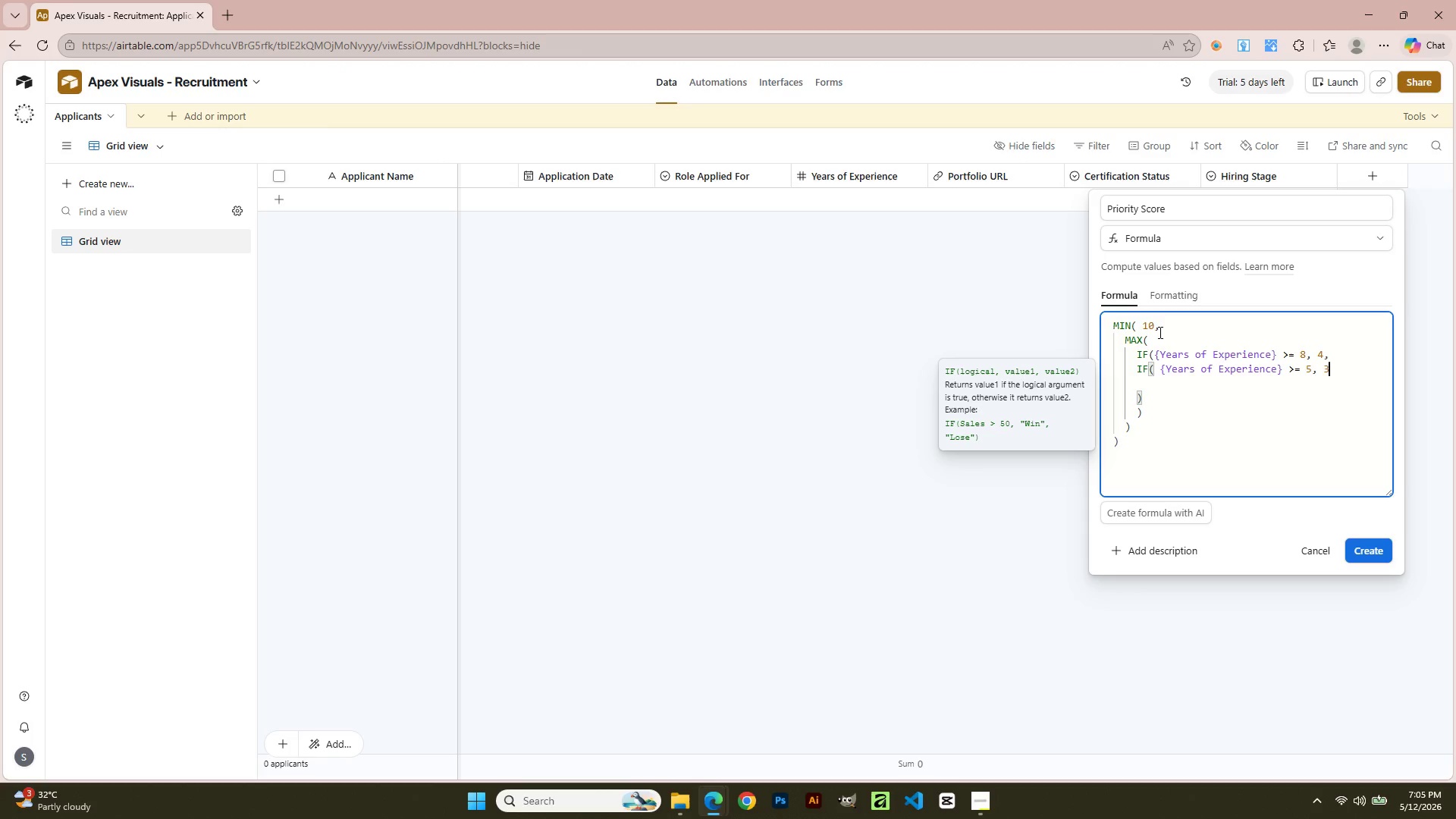 
key(Numpad3)
 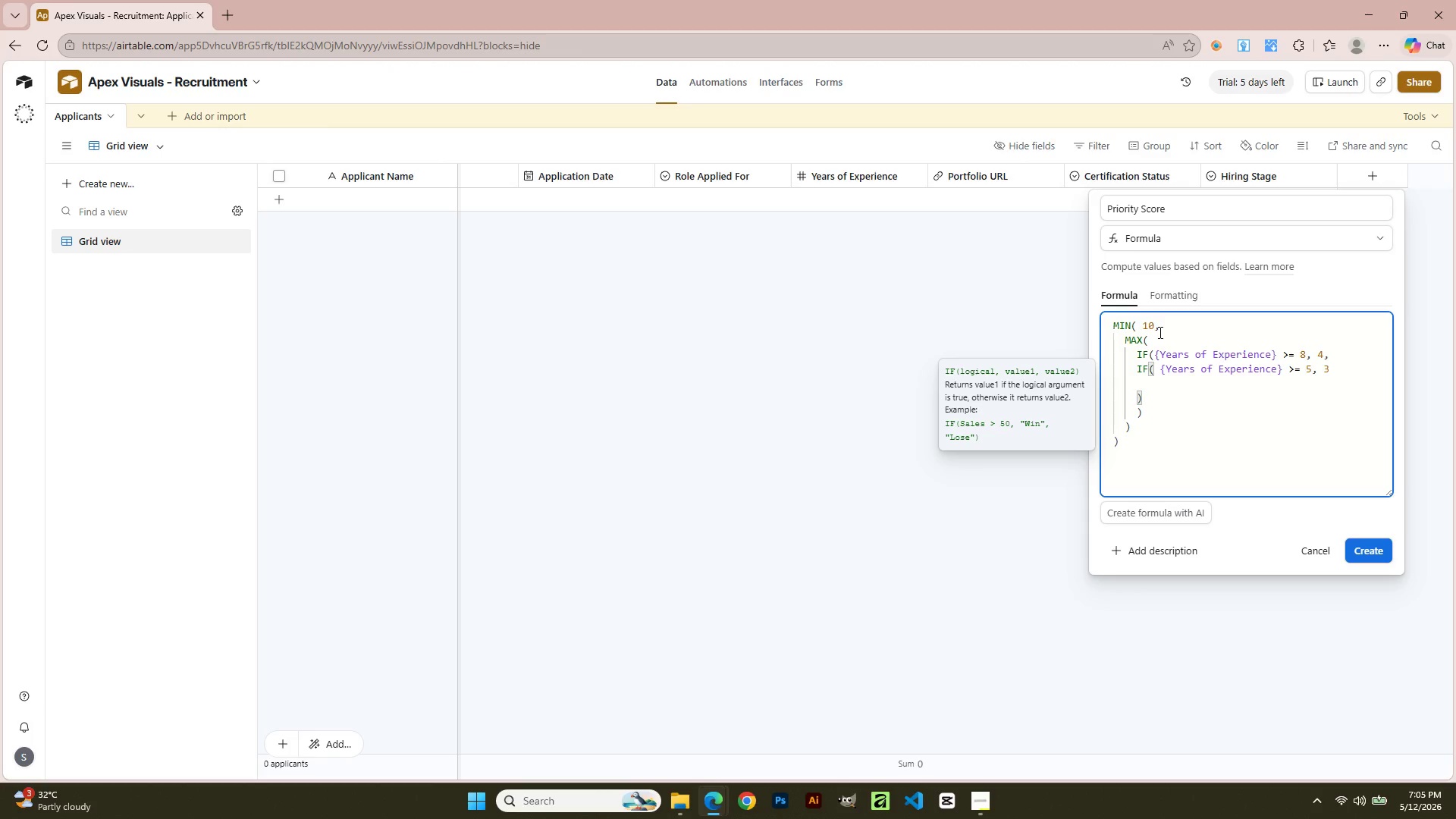 
key(Comma)
 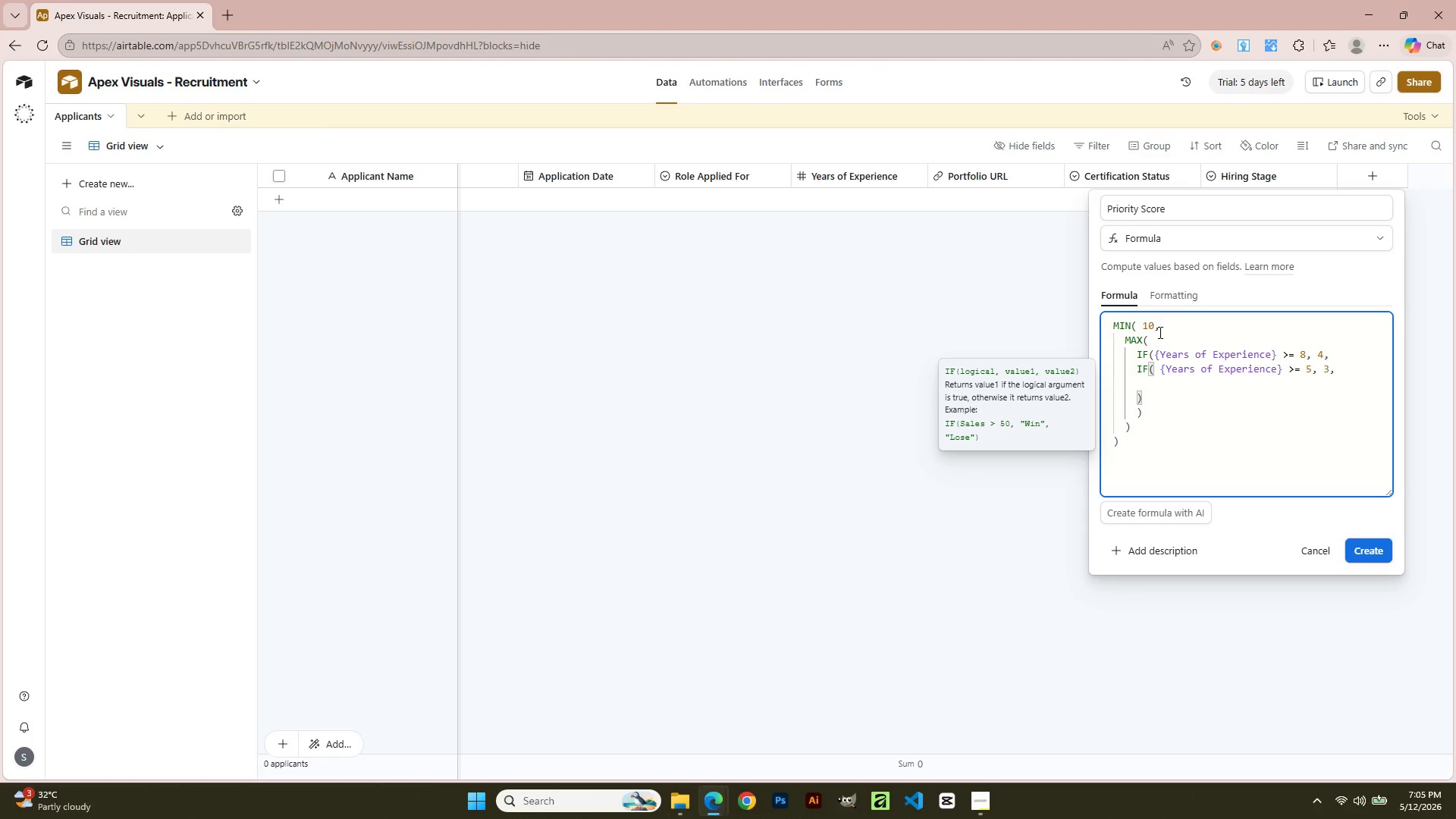 
key(Enter)
 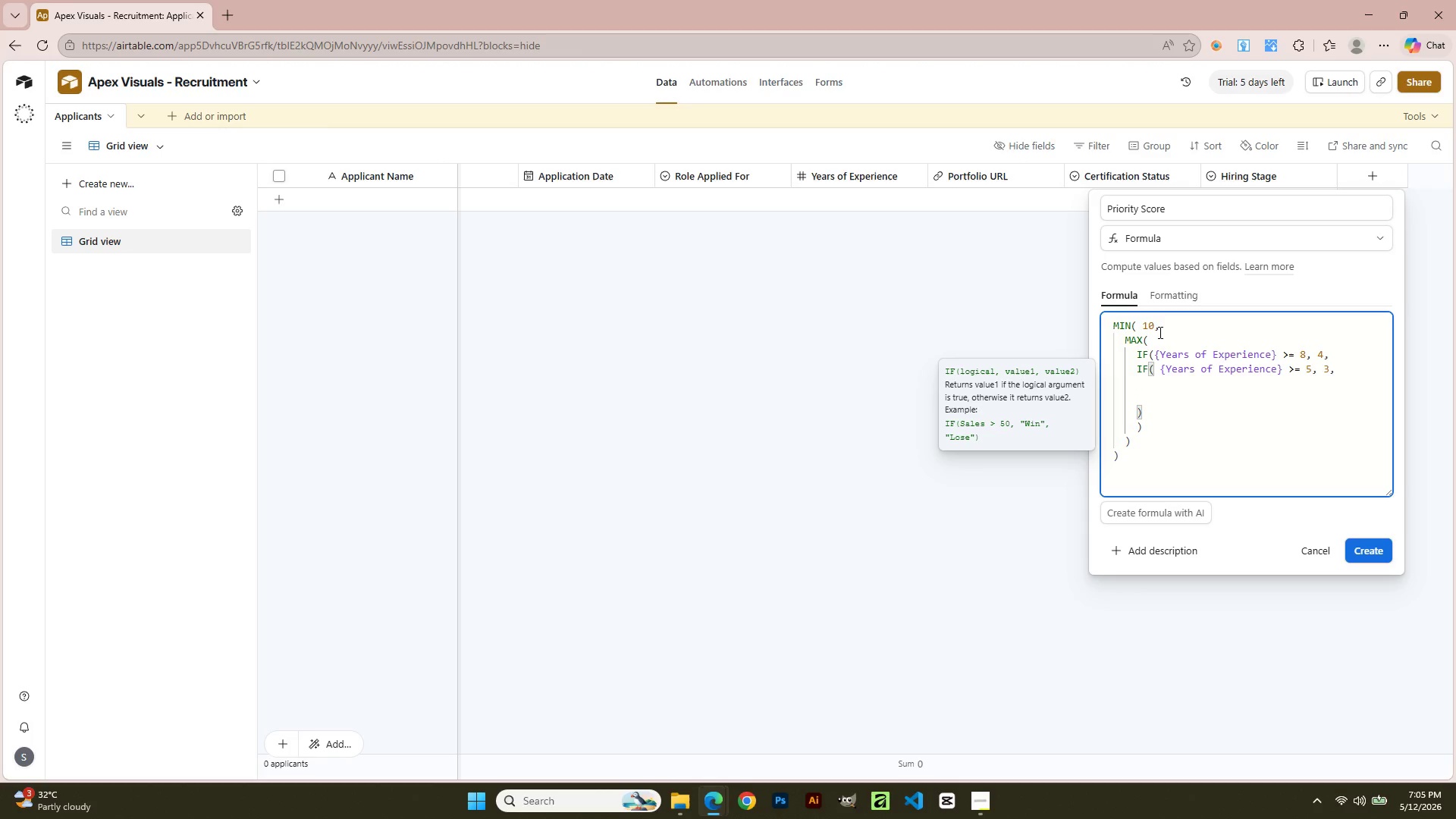 
type(IF ()
 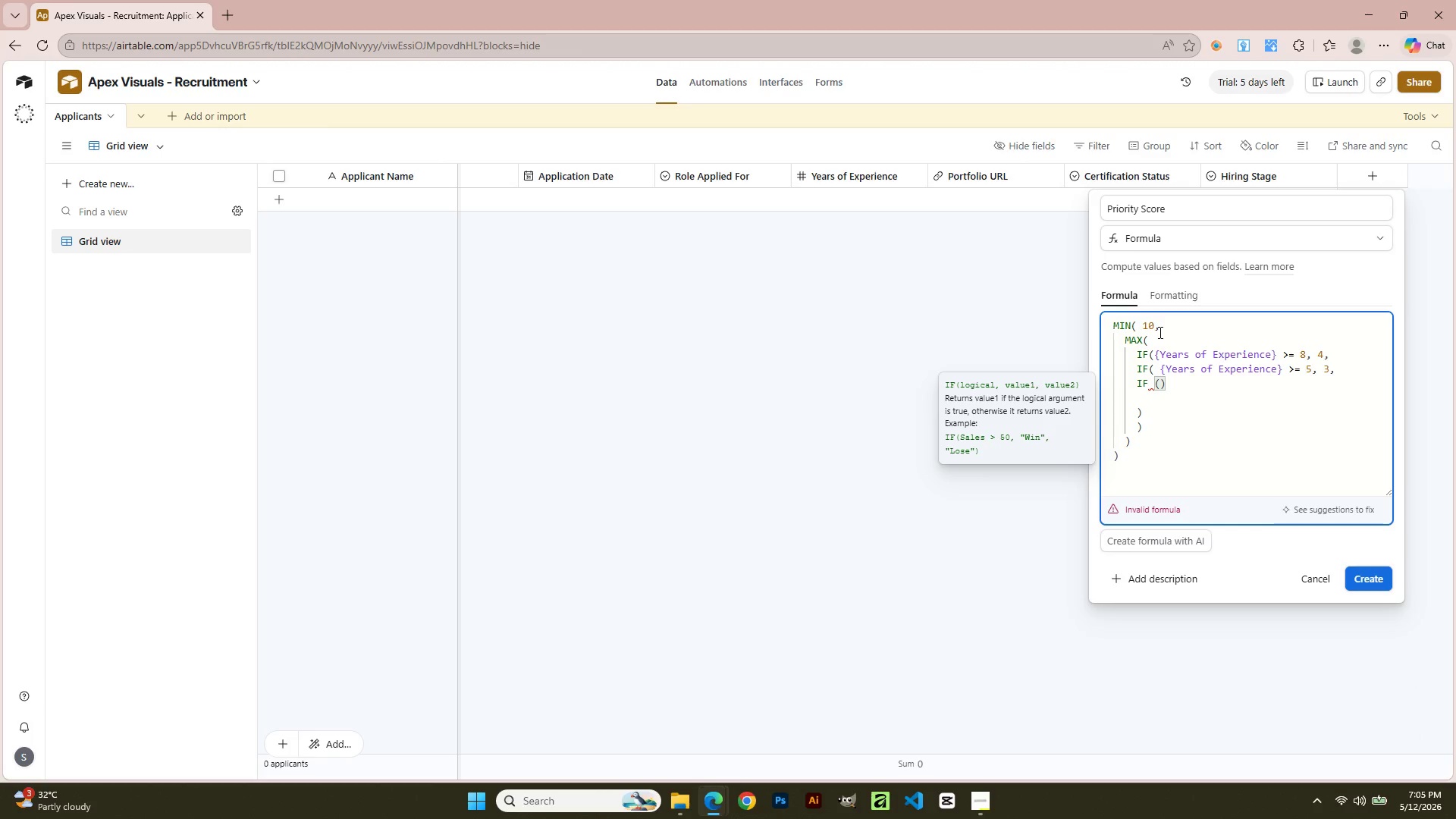 
key(Enter)
 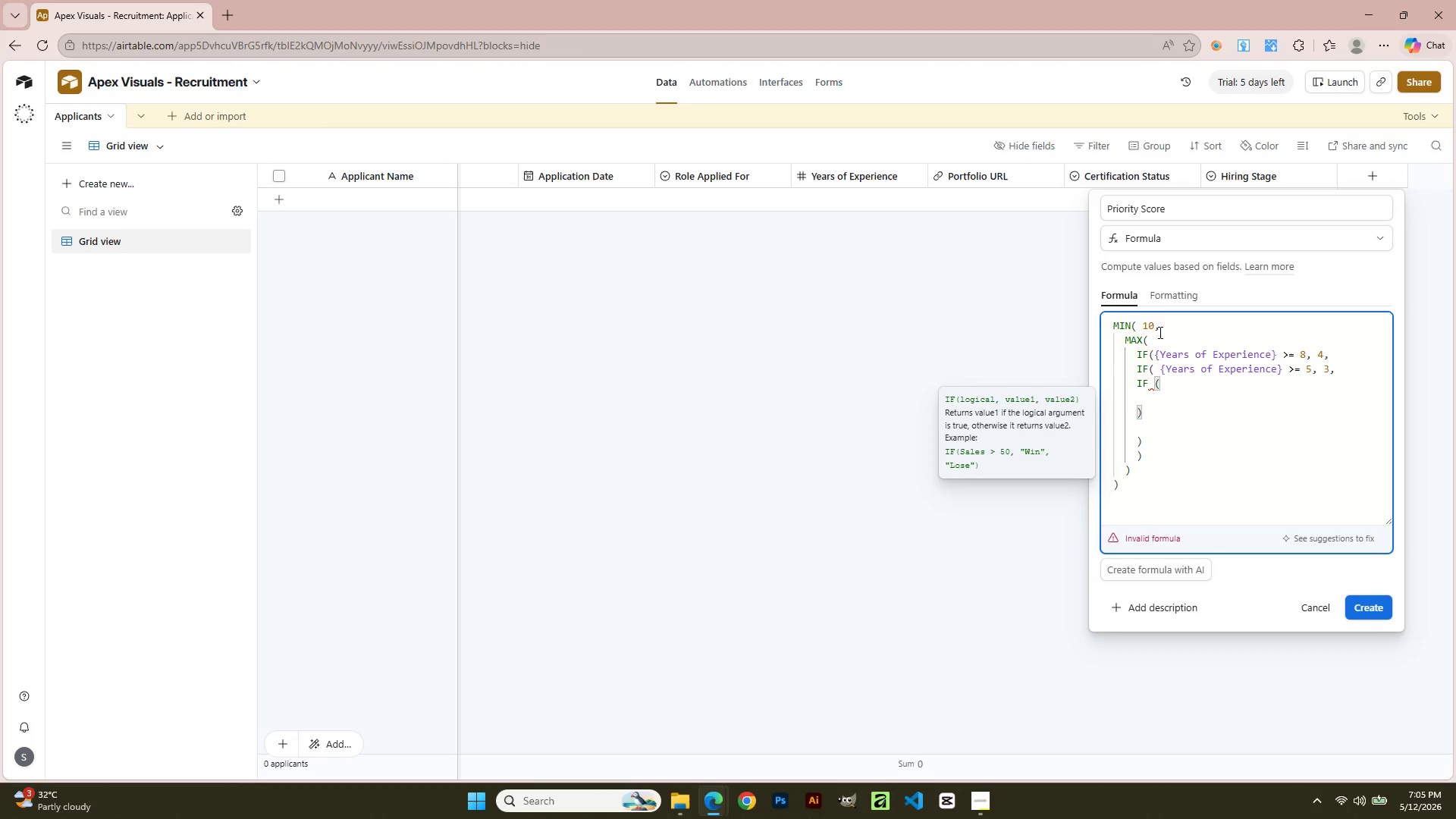 
key(ArrowUp)
 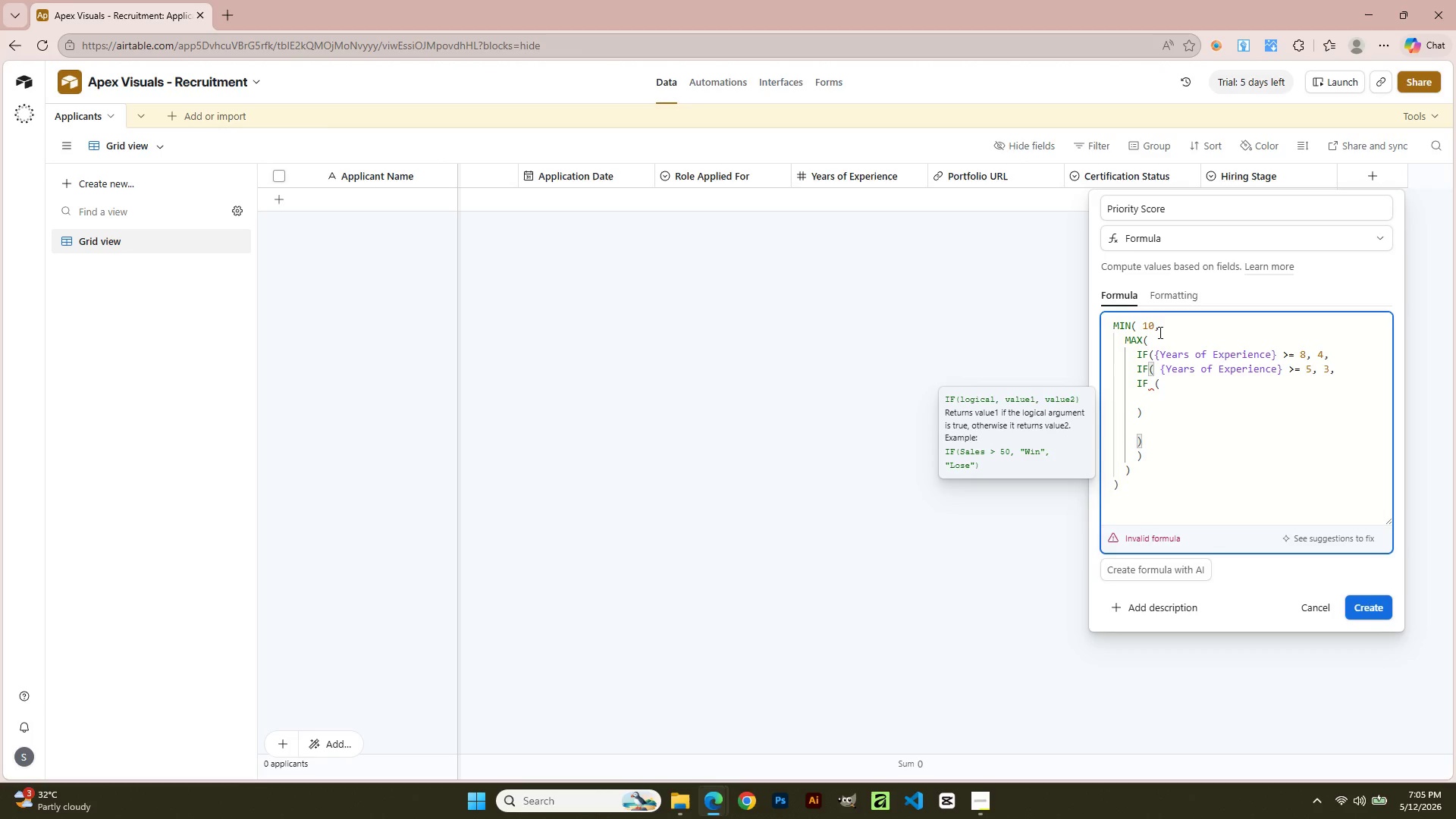 
key(ArrowRight)
 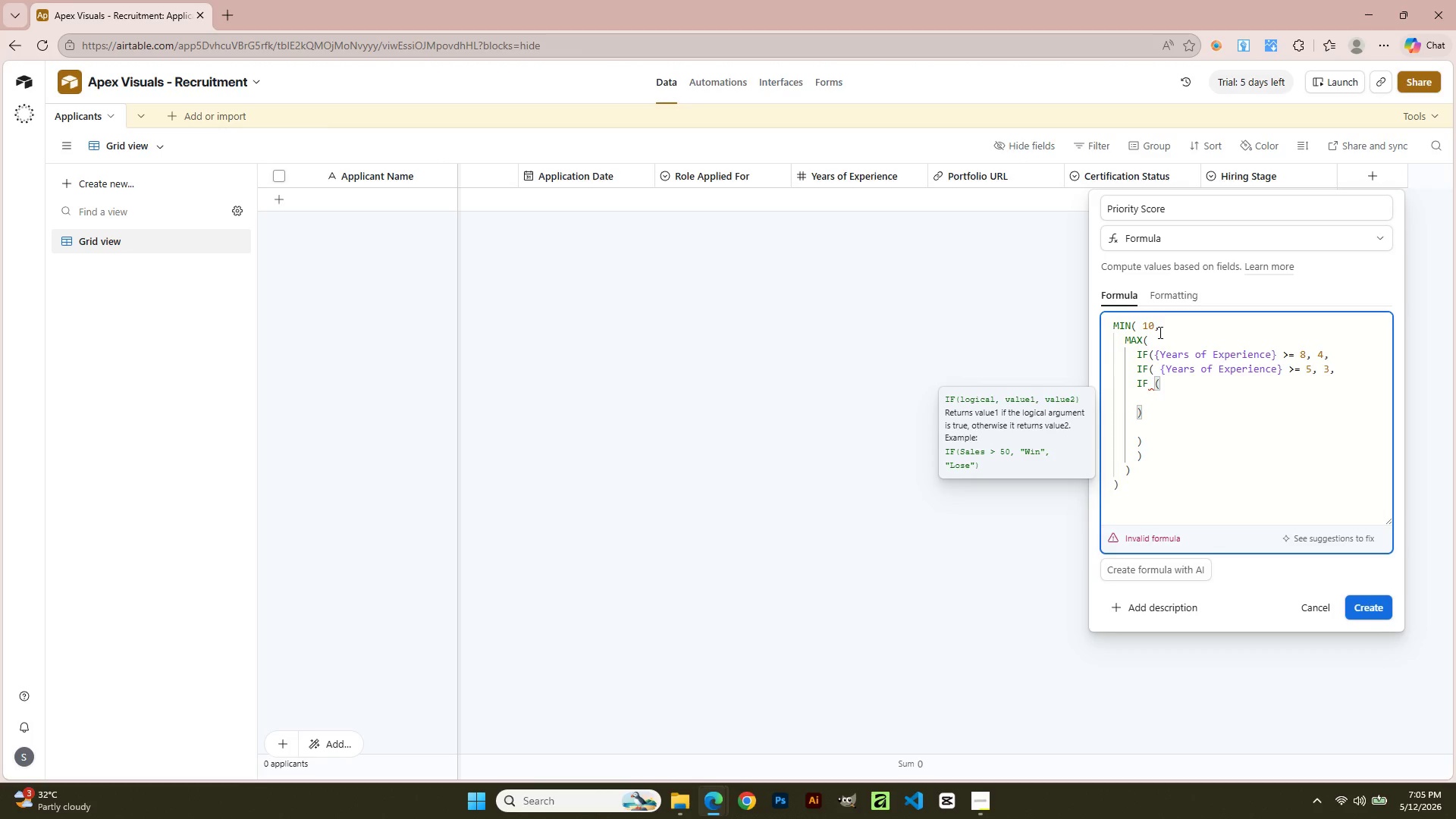 
key(Backspace)
 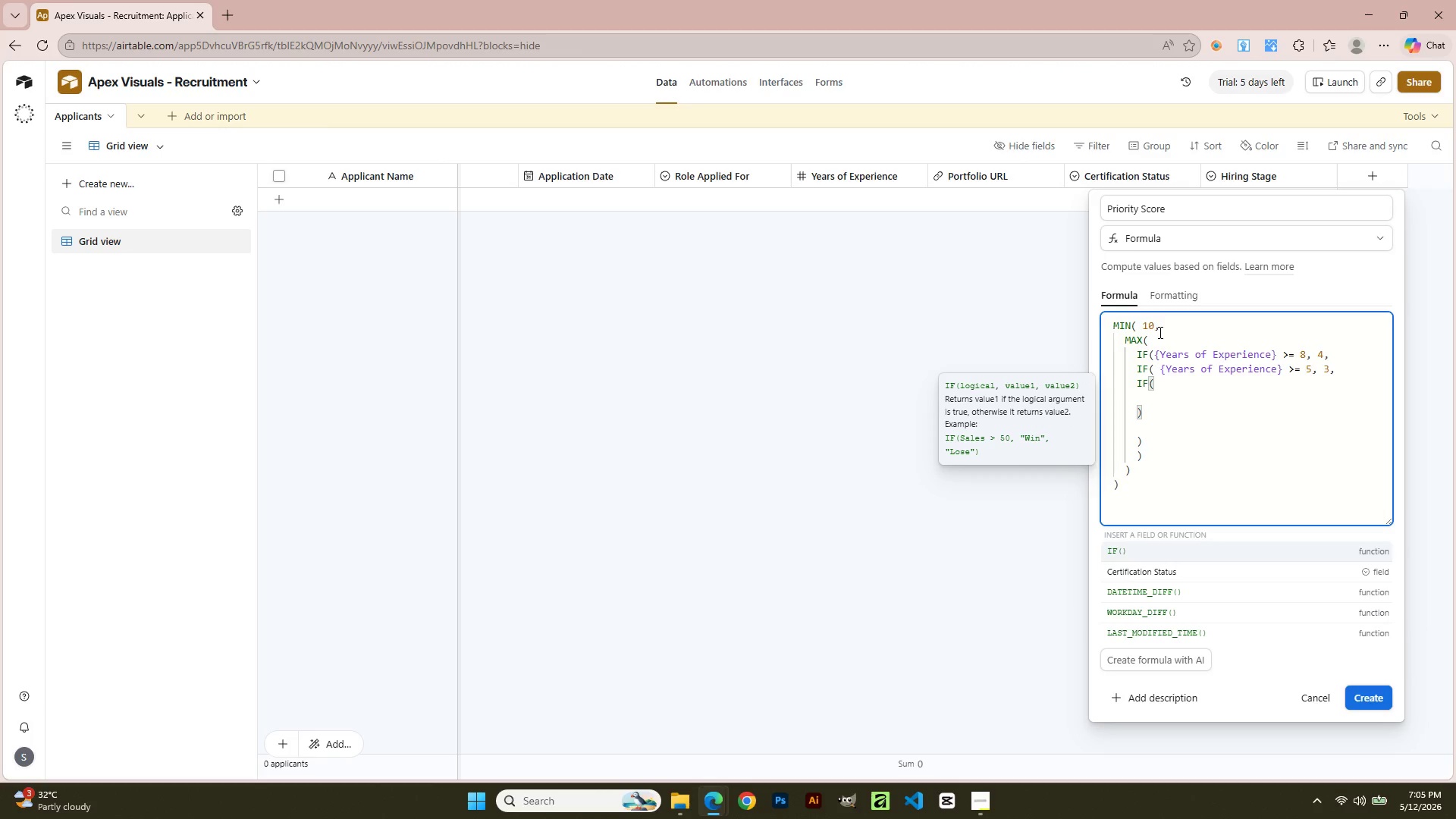 
key(ArrowDown)
 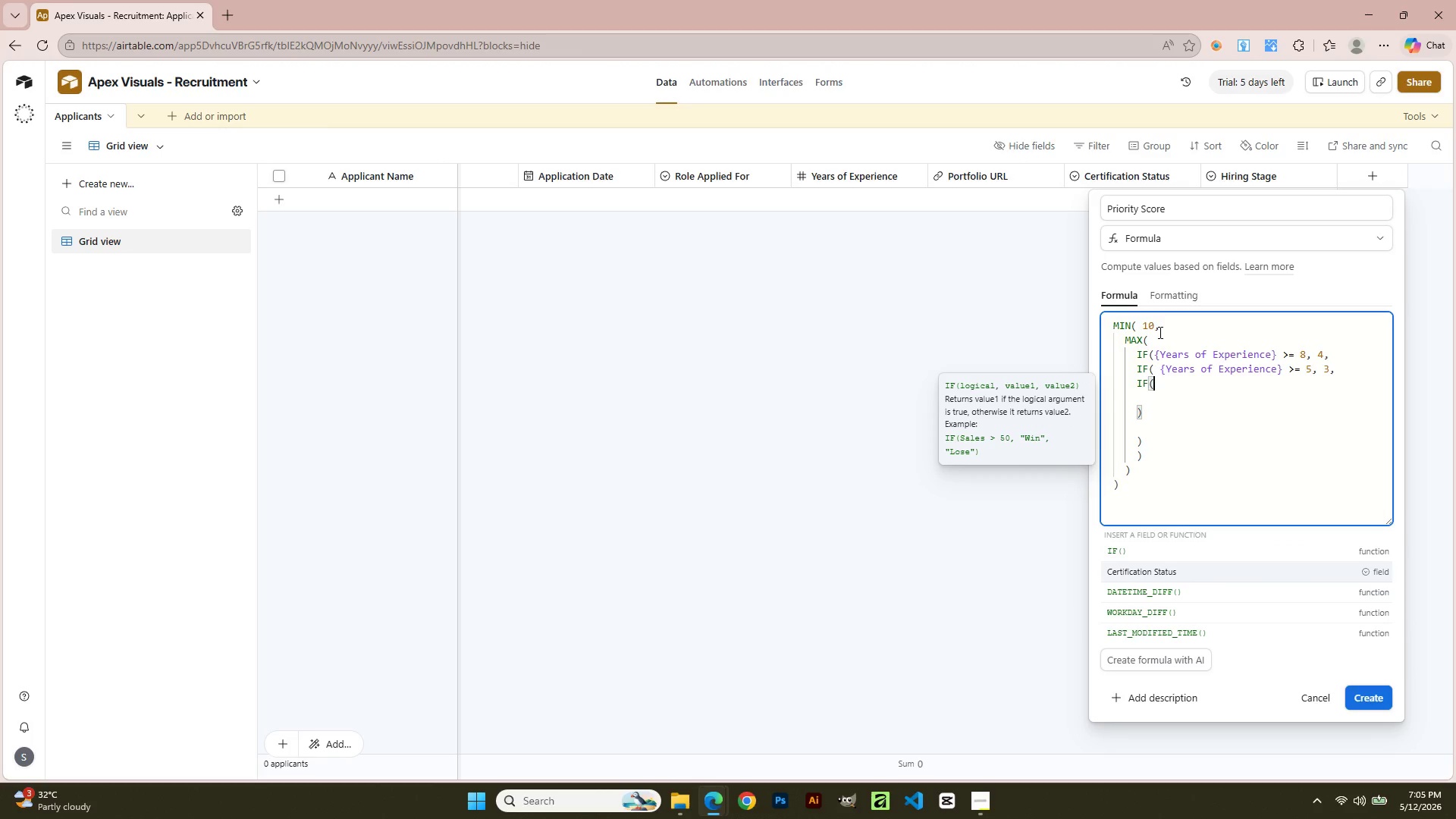 
key(ArrowRight)
 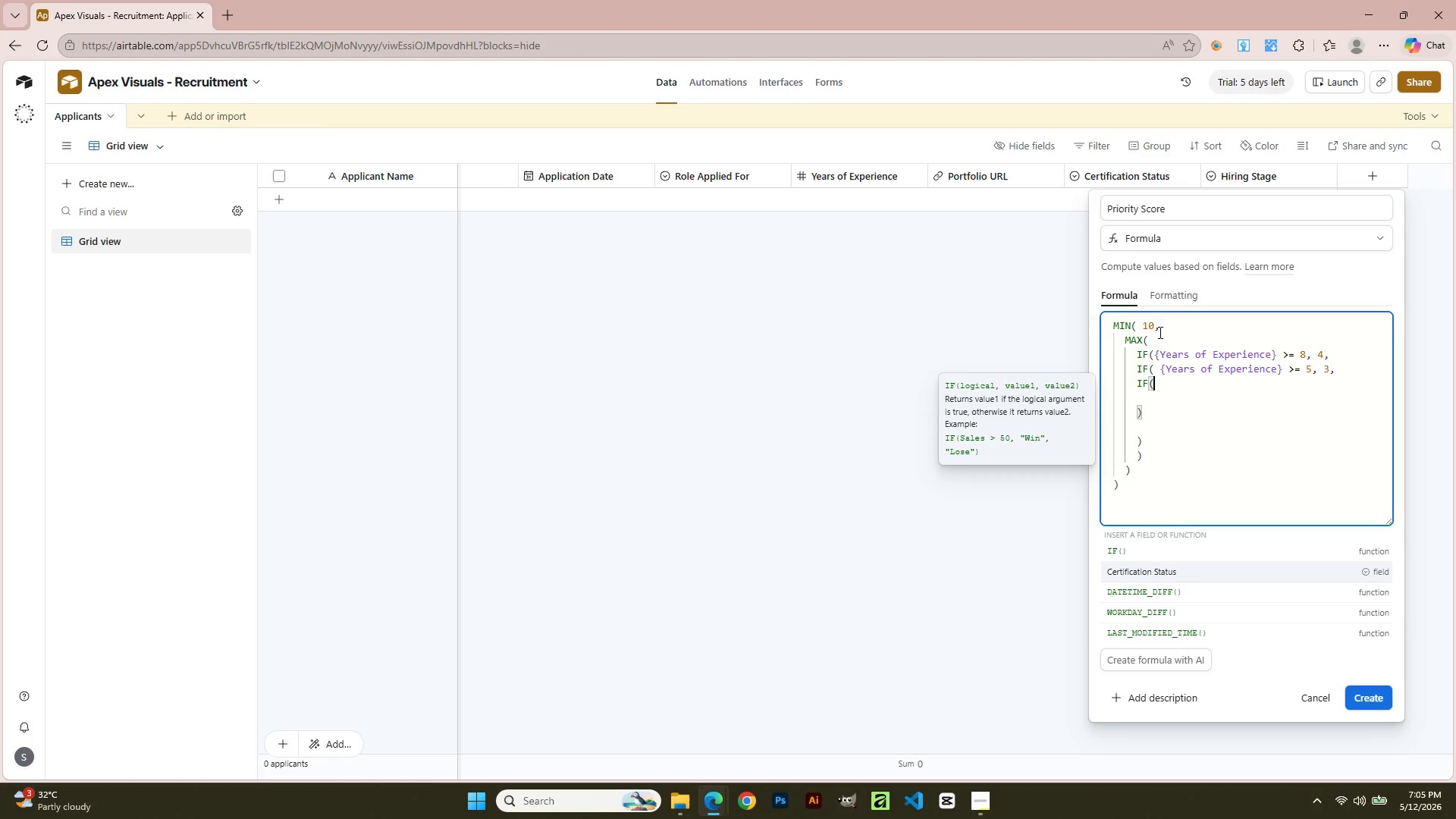 
type({Years)
 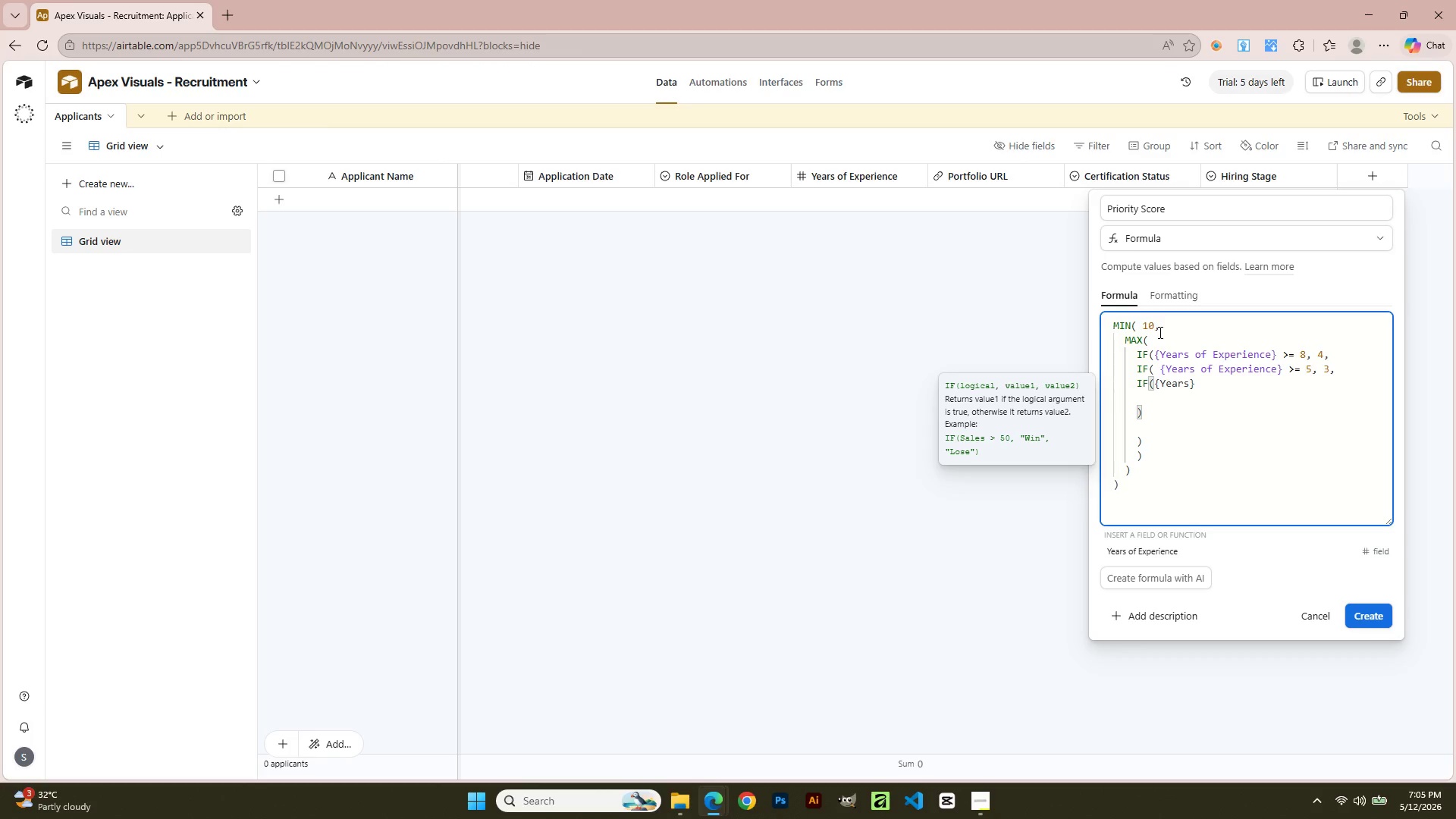 
key(ArrowDown)
 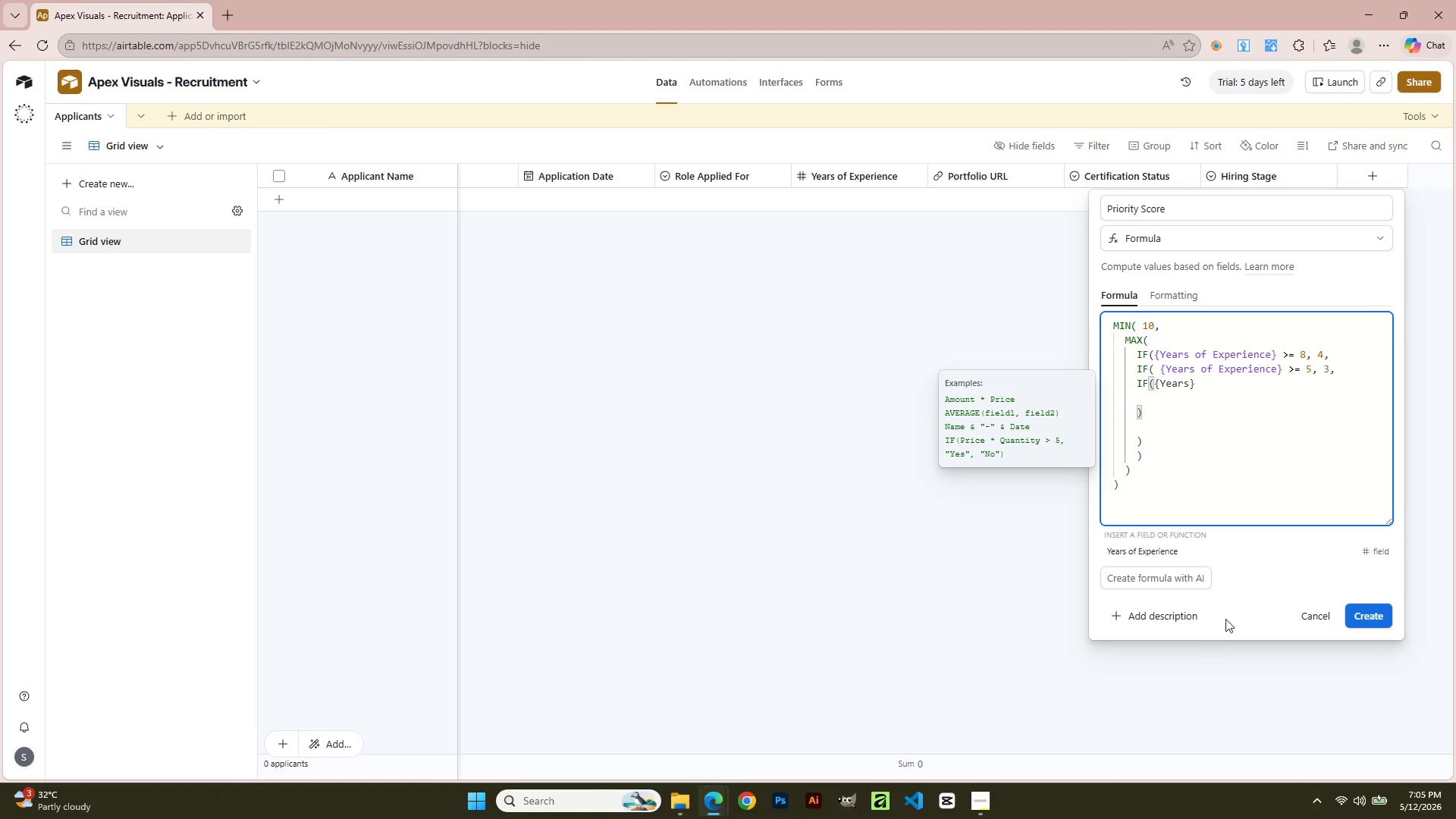 
left_click([1150, 548])
 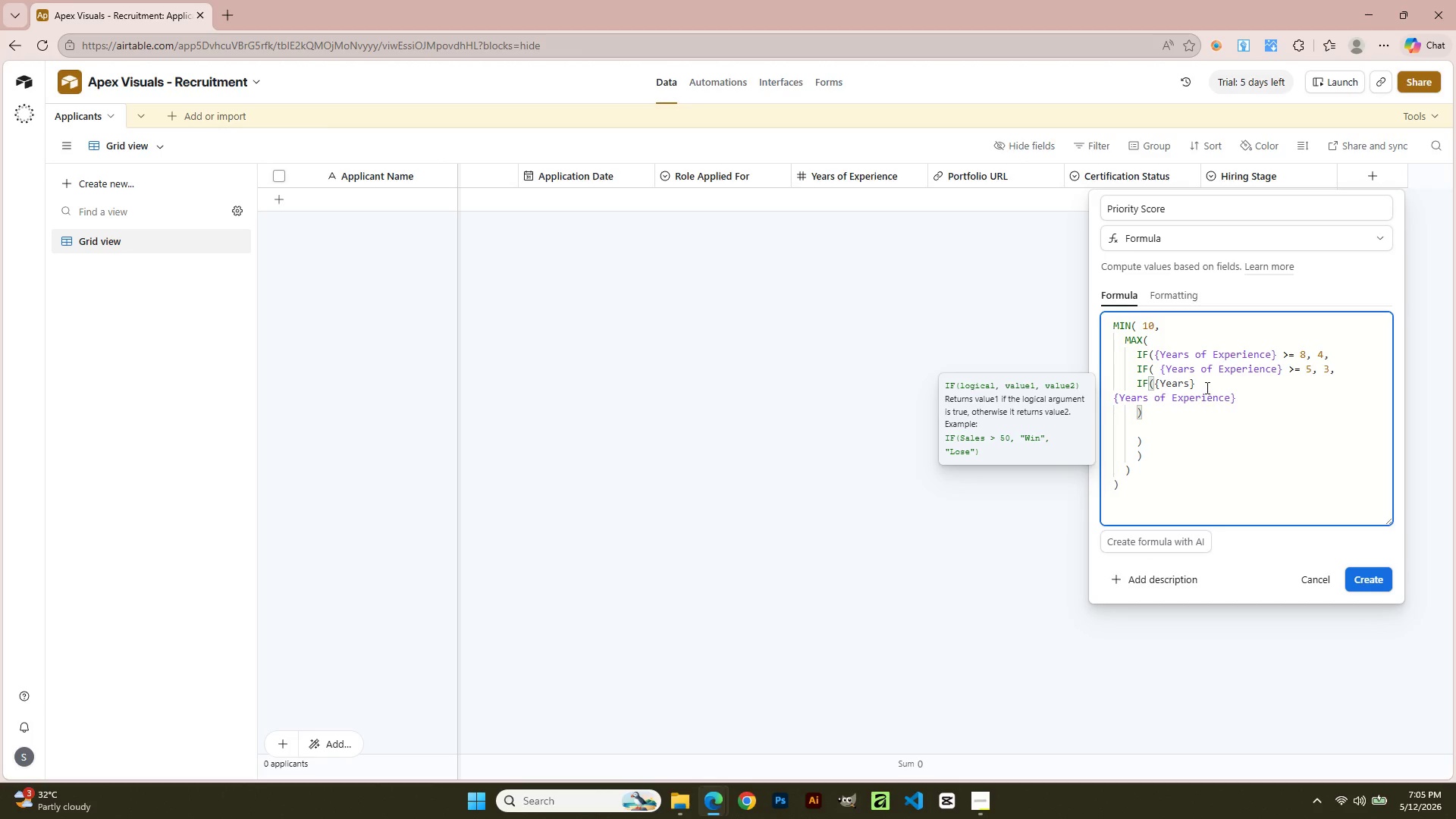 
left_click_drag(start_coordinate=[1204, 384], to_coordinate=[1154, 384])
 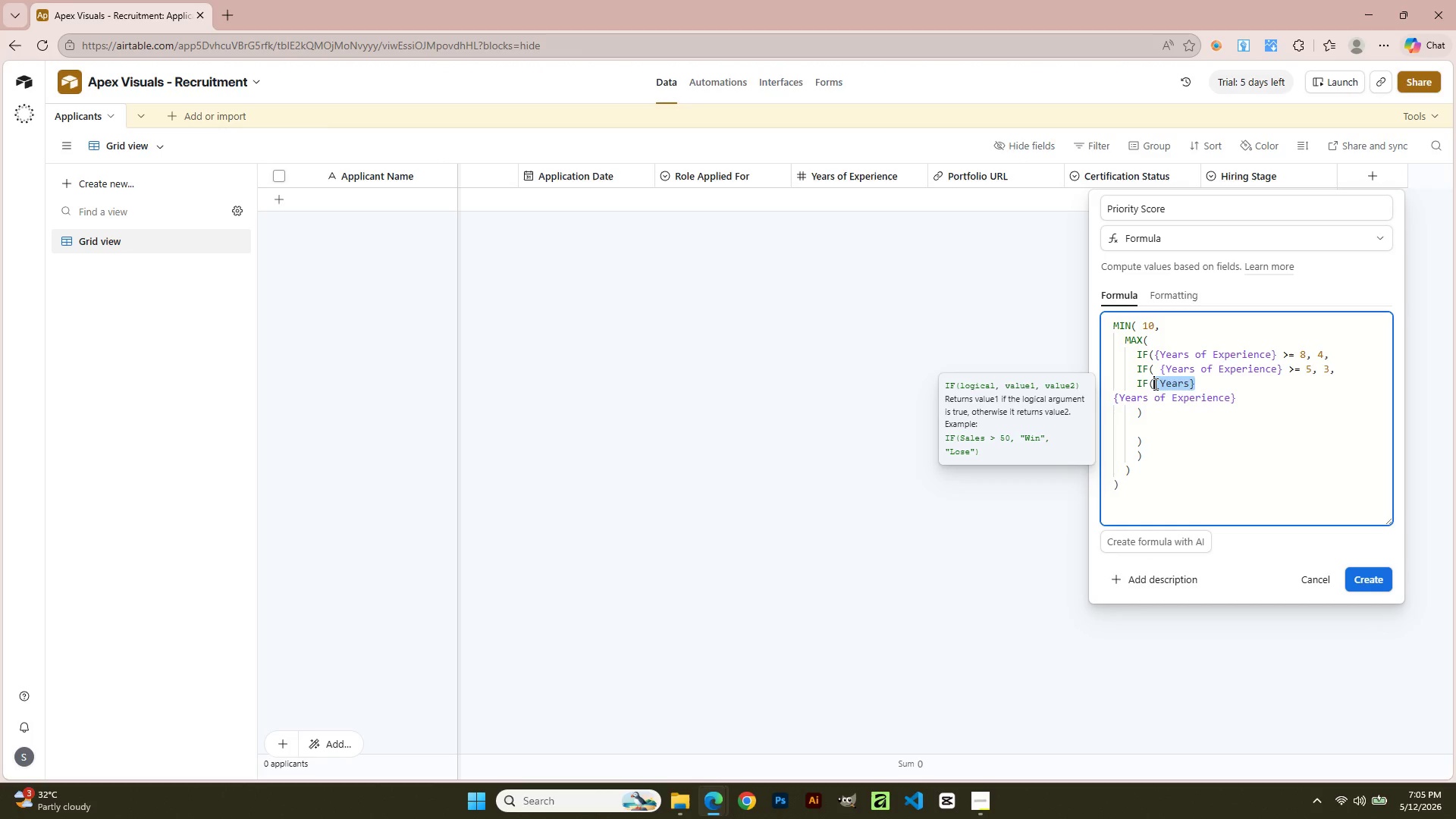 
key(Backspace)
 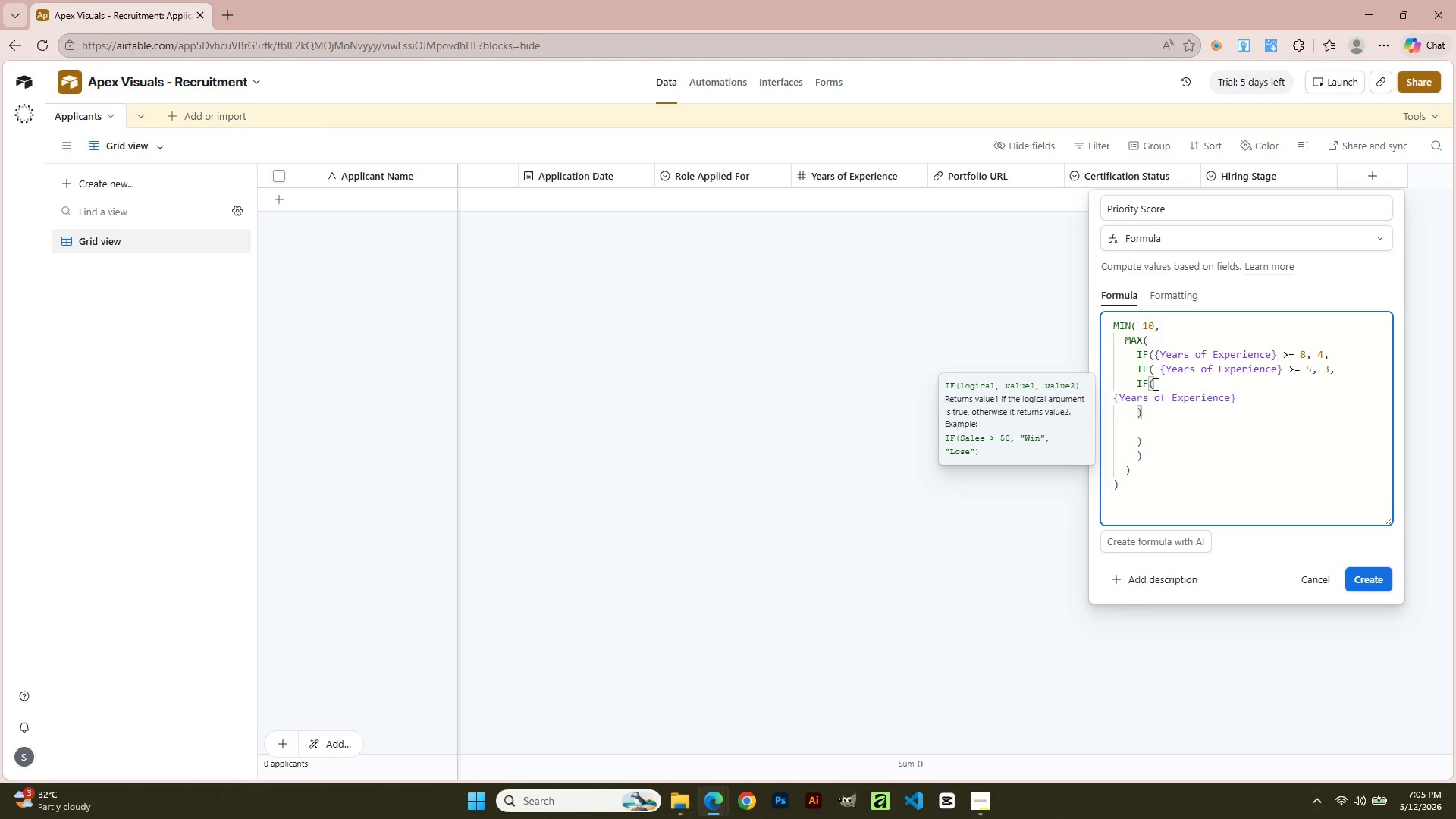 
key(ArrowDown)
 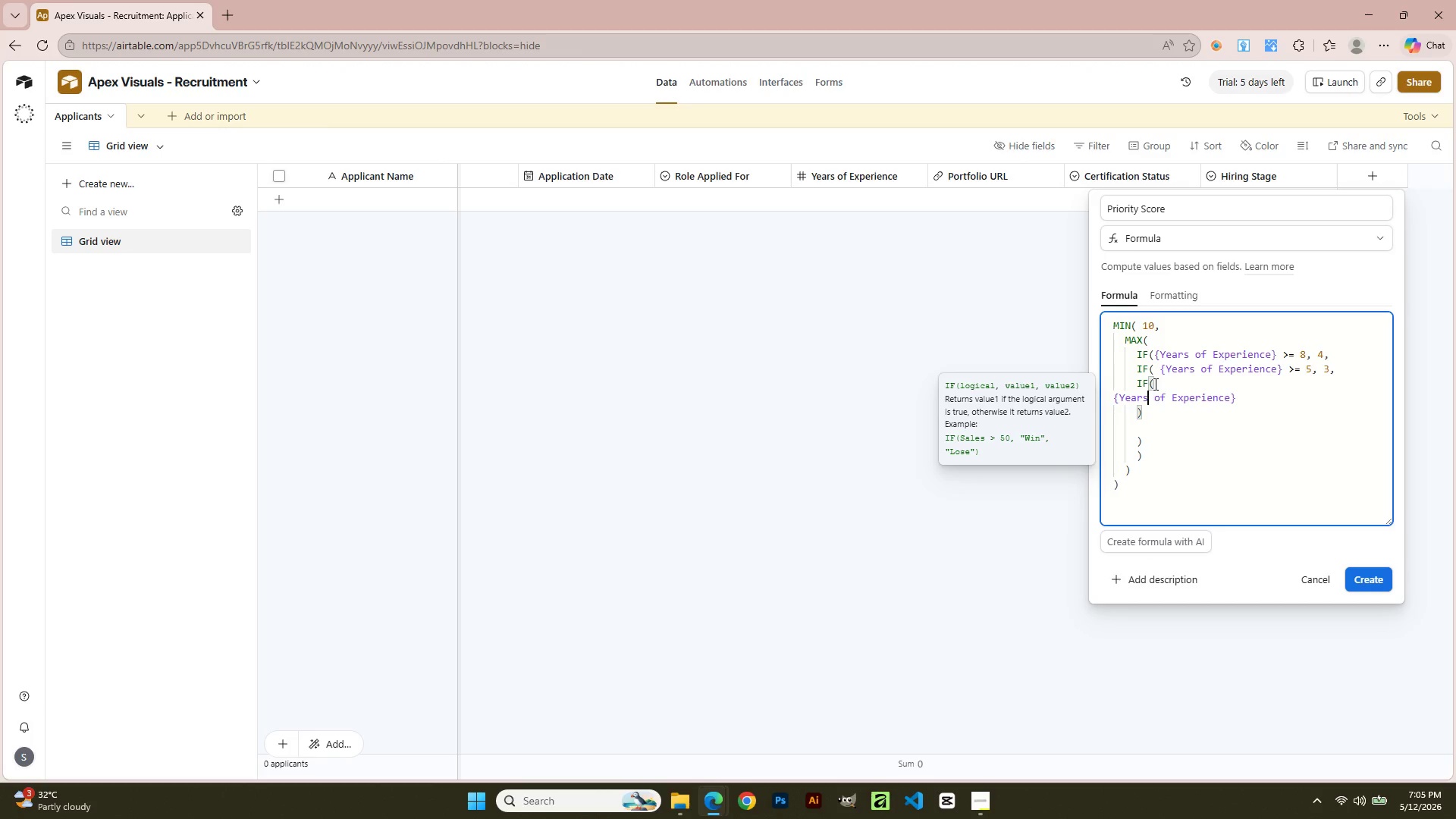 
key(ArrowLeft)
 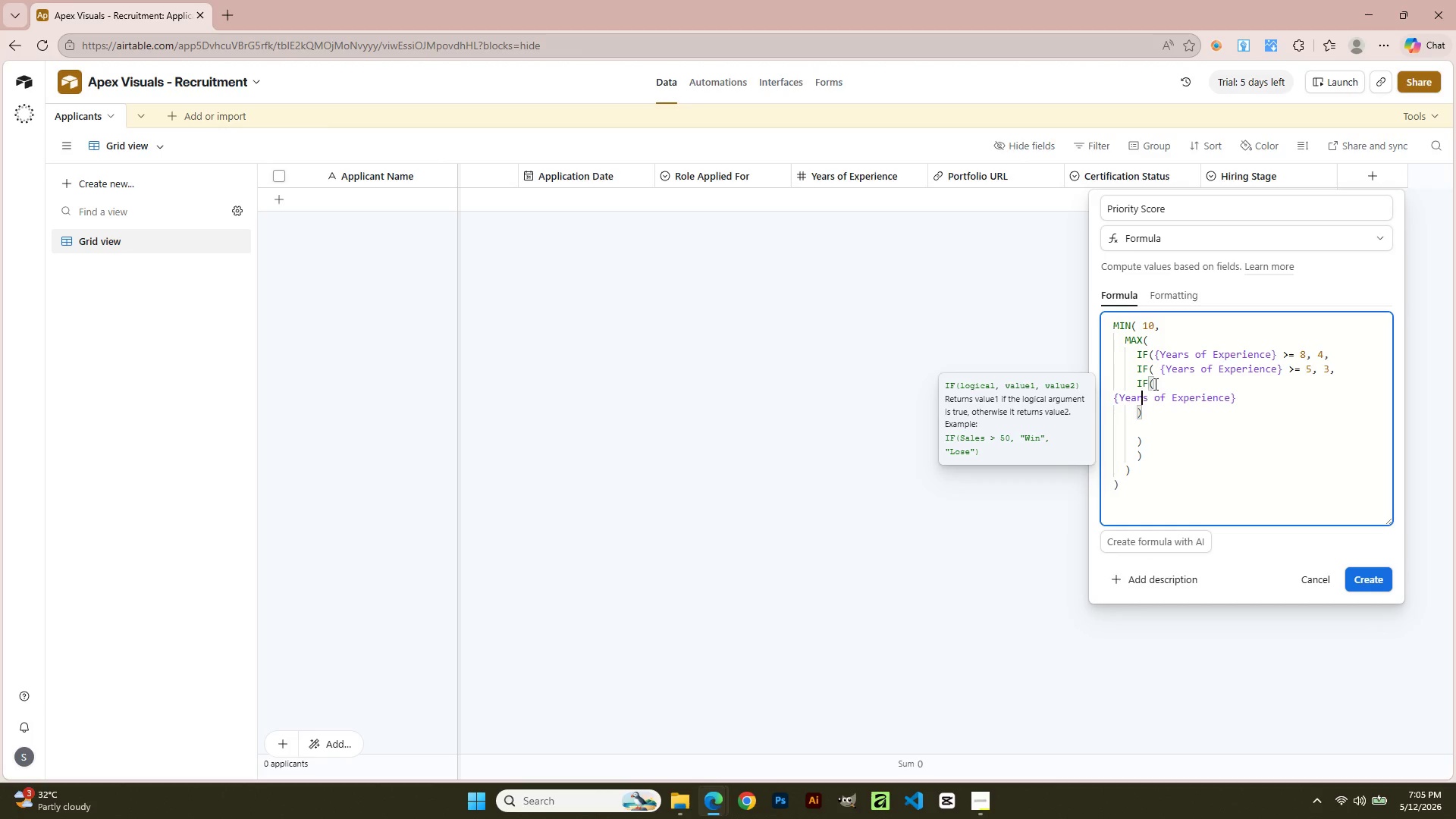 
key(ArrowLeft)
 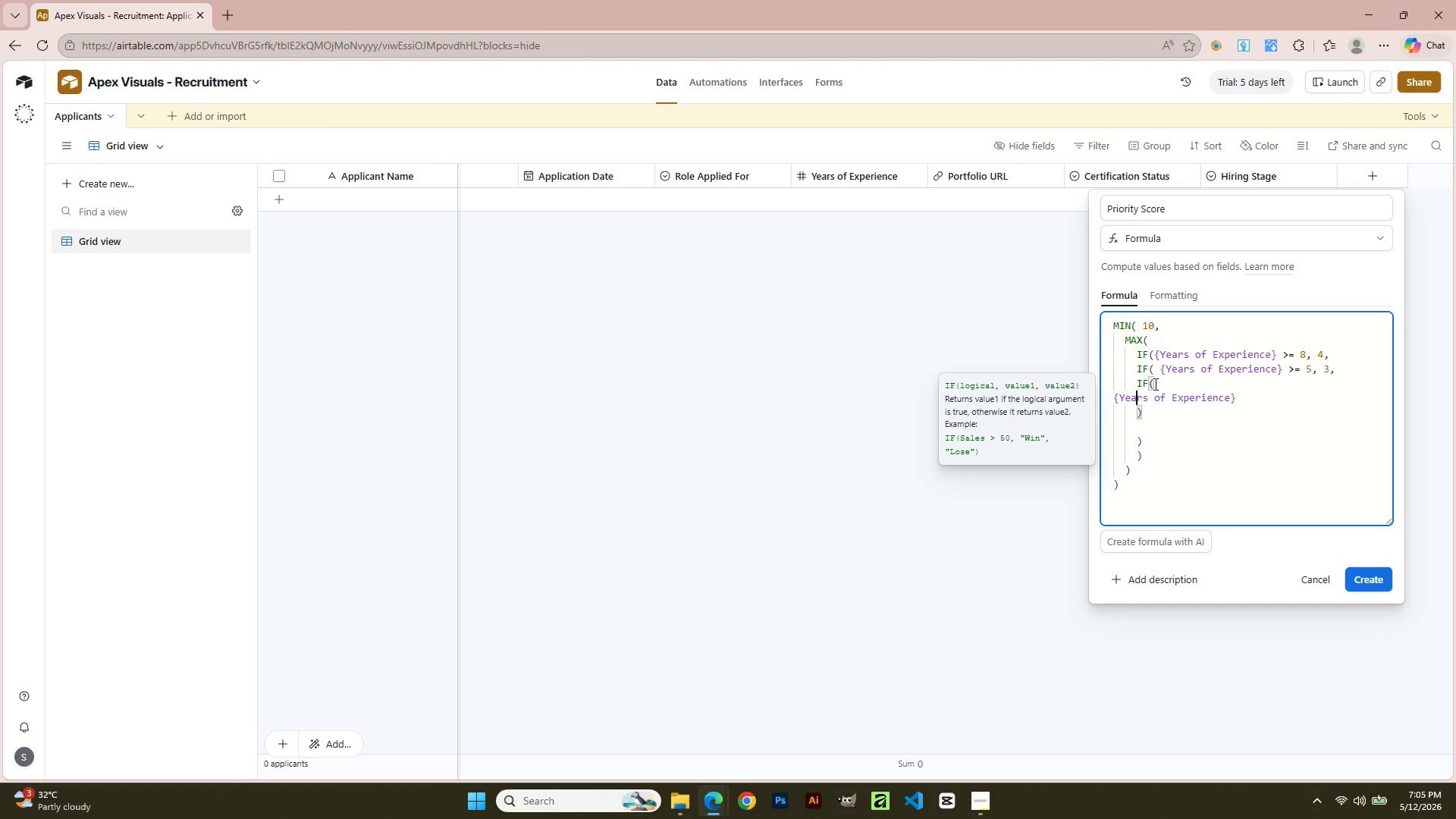 
key(ArrowLeft)
 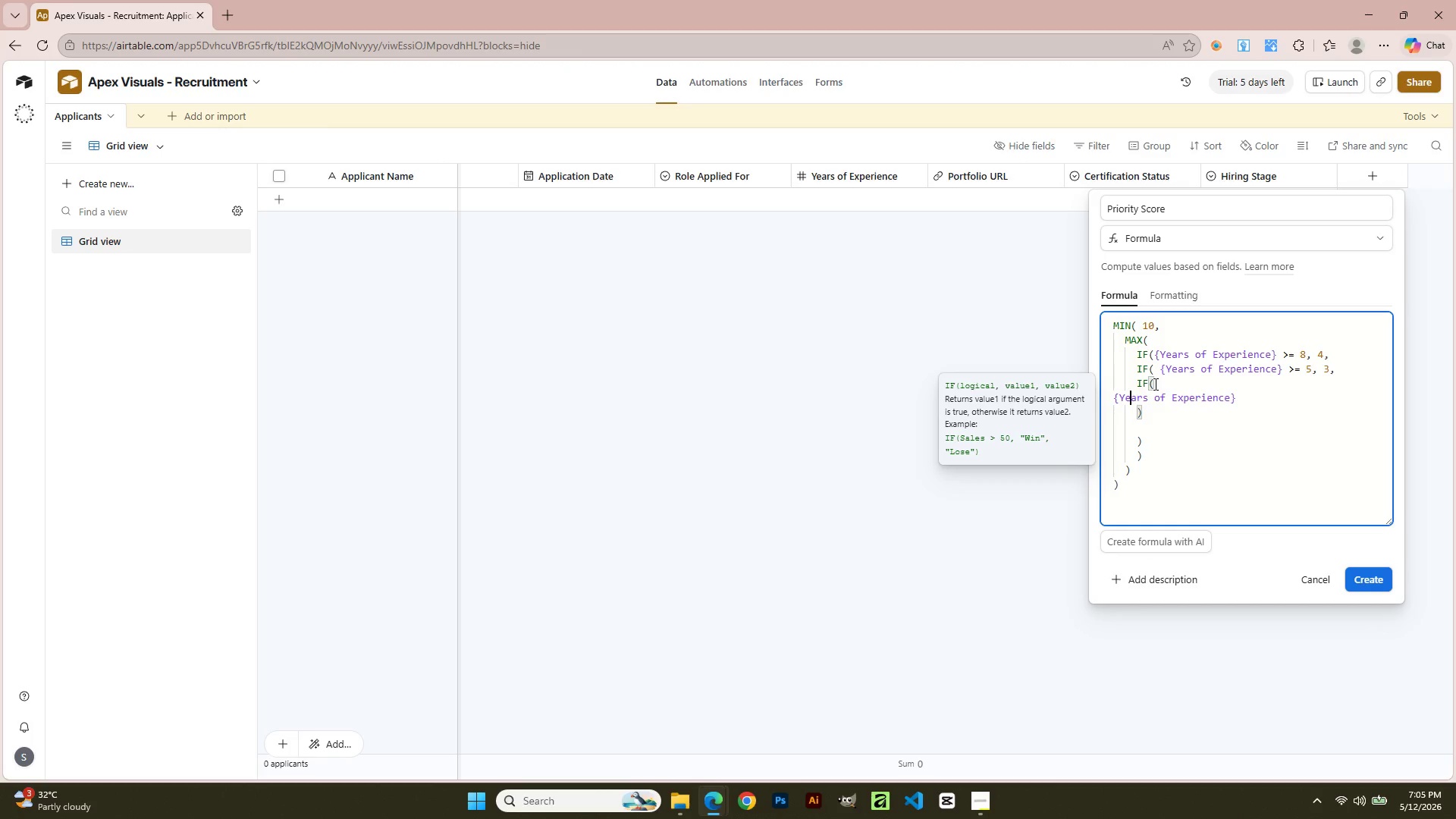 
key(ArrowLeft)
 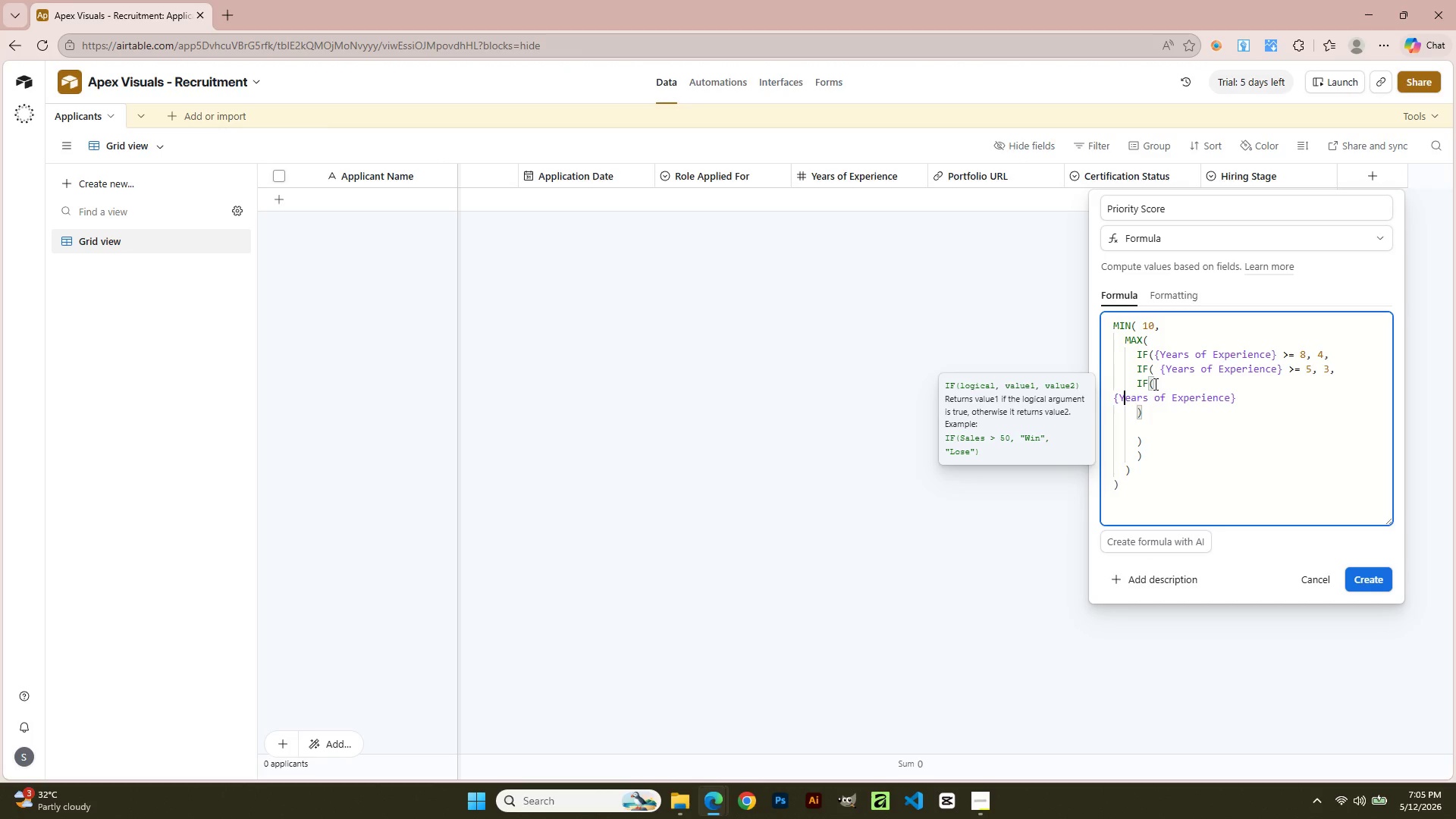 
key(ArrowLeft)
 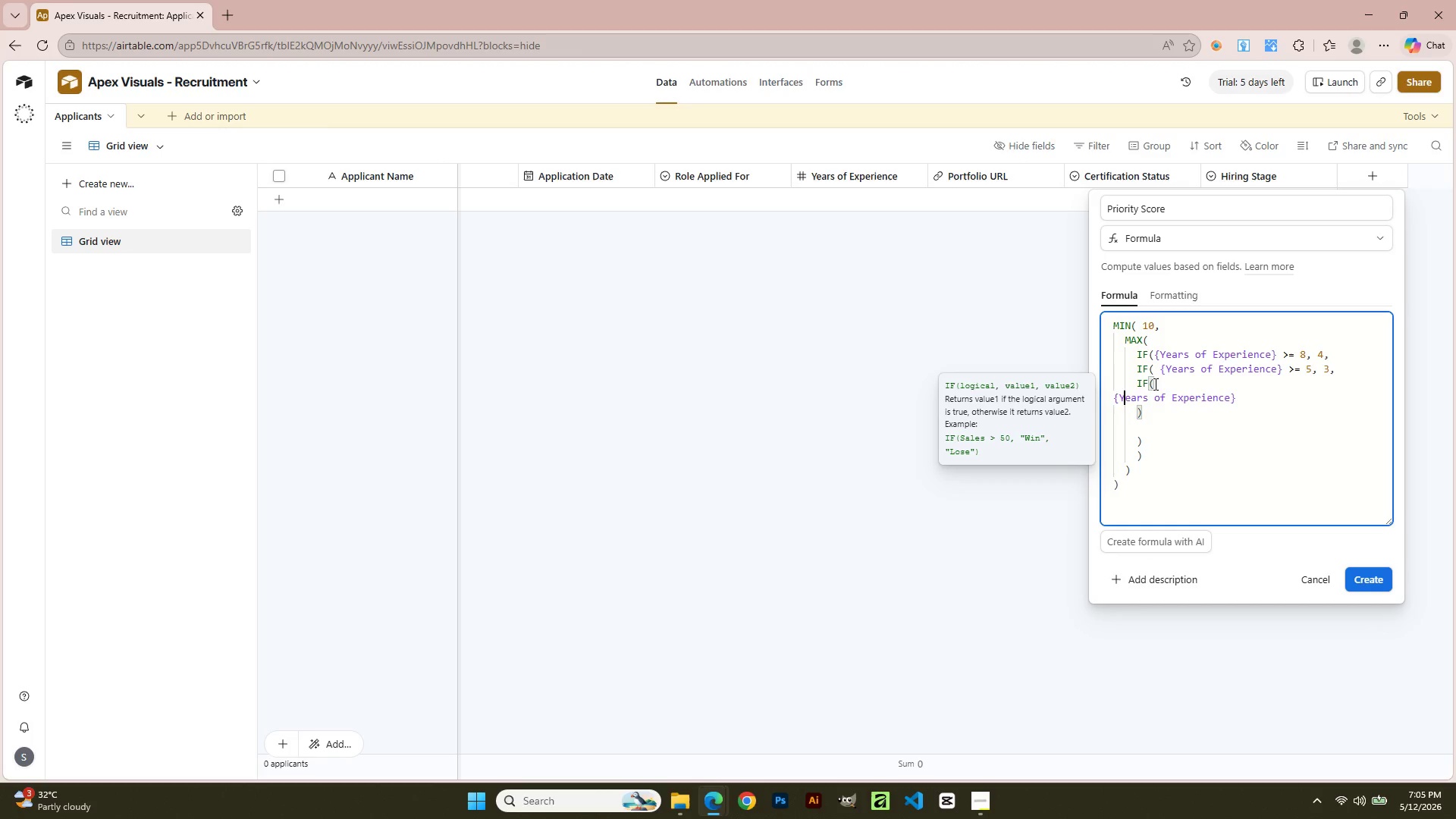 
key(ArrowLeft)
 